 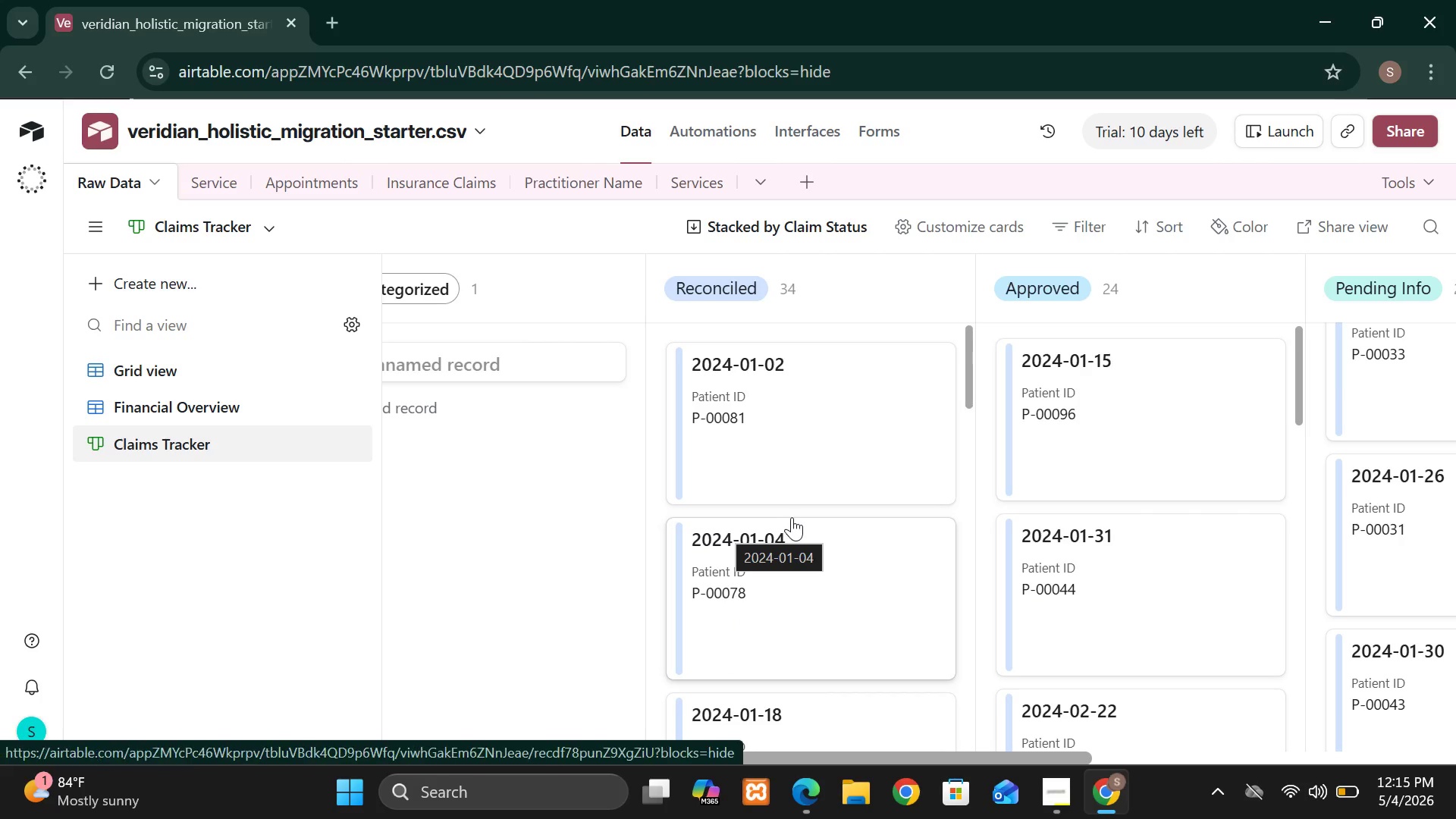 
mouse_move([777, 532])
 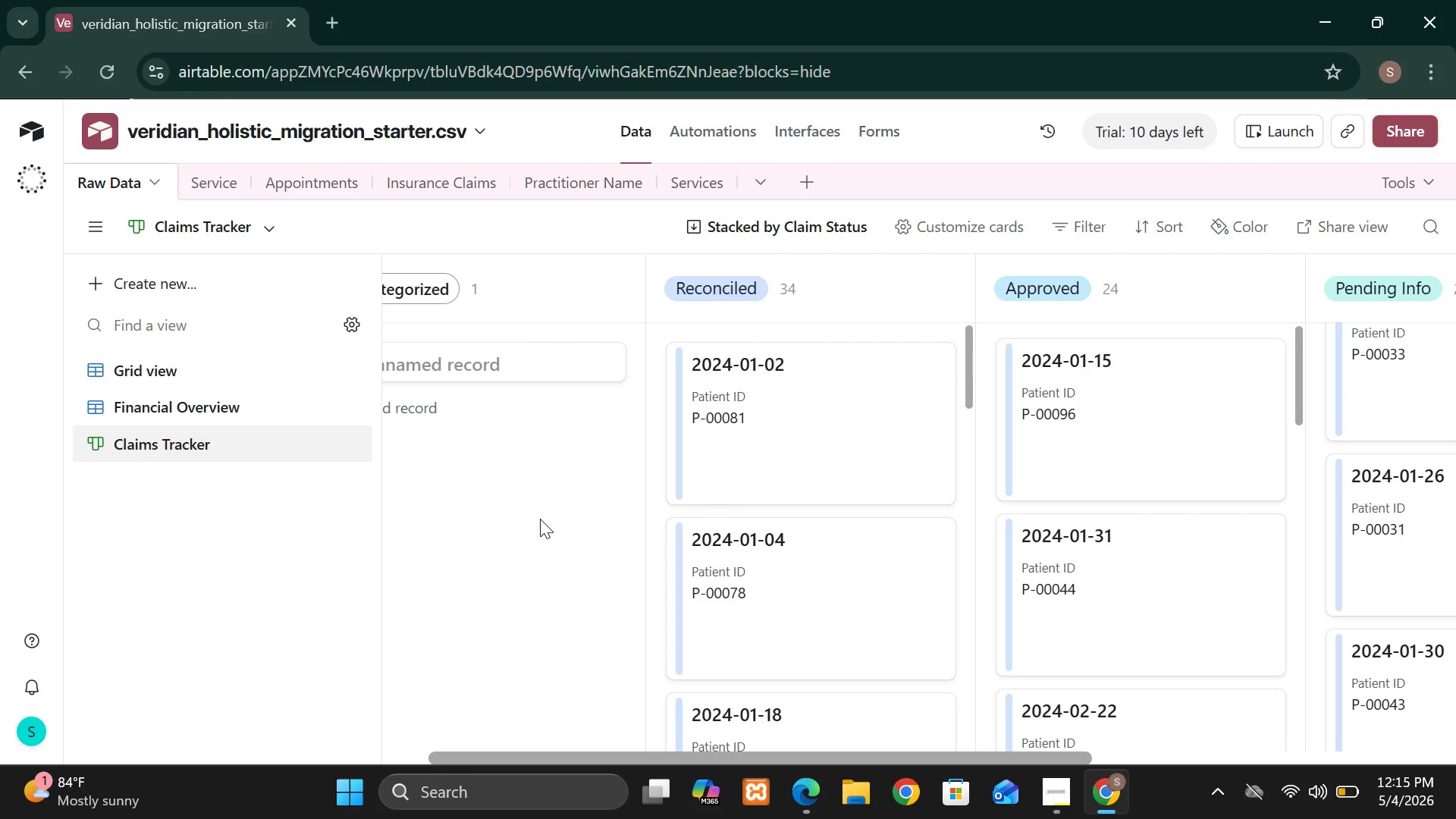 
wait(11.99)
 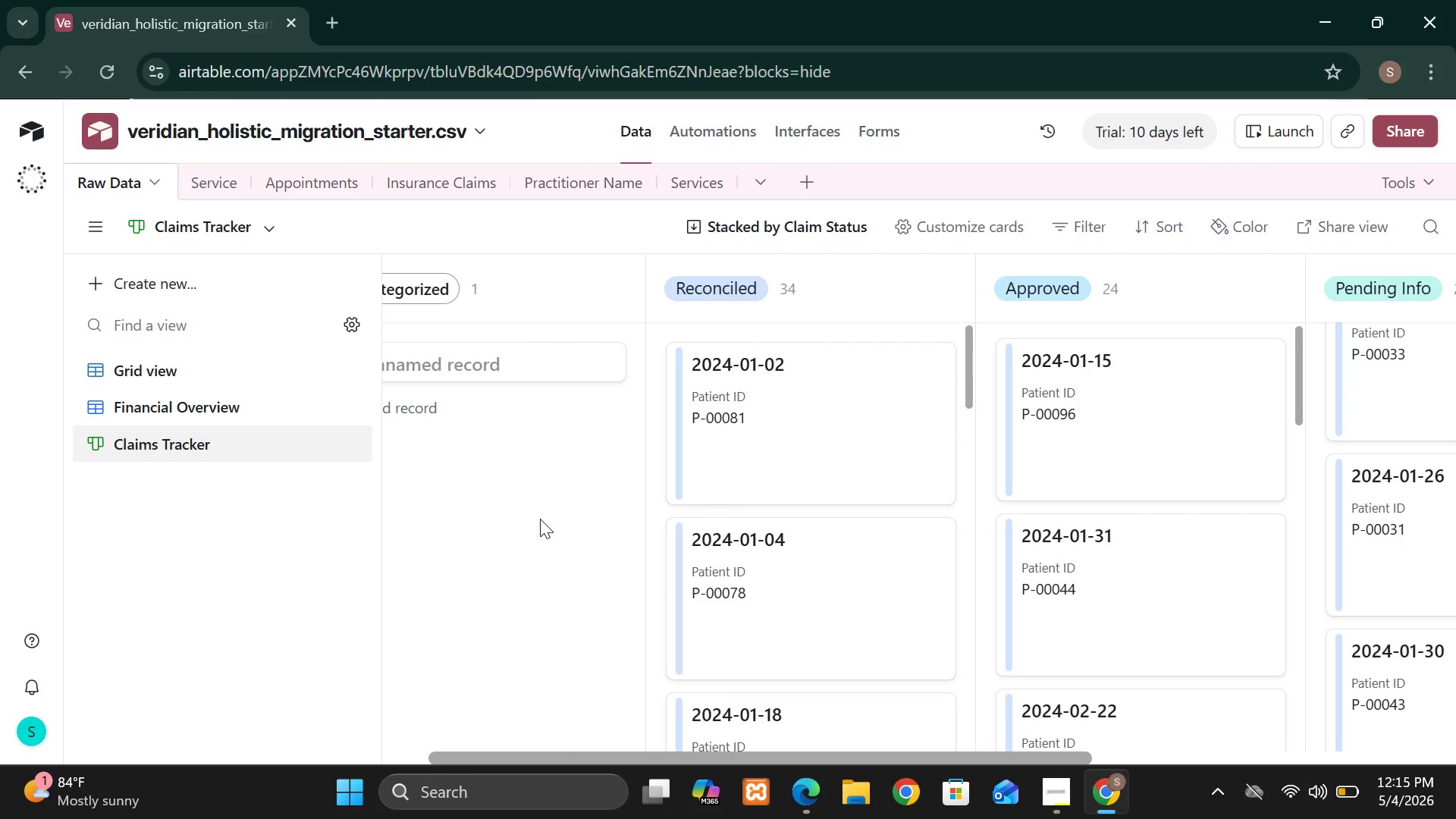 
left_click([210, 191])
 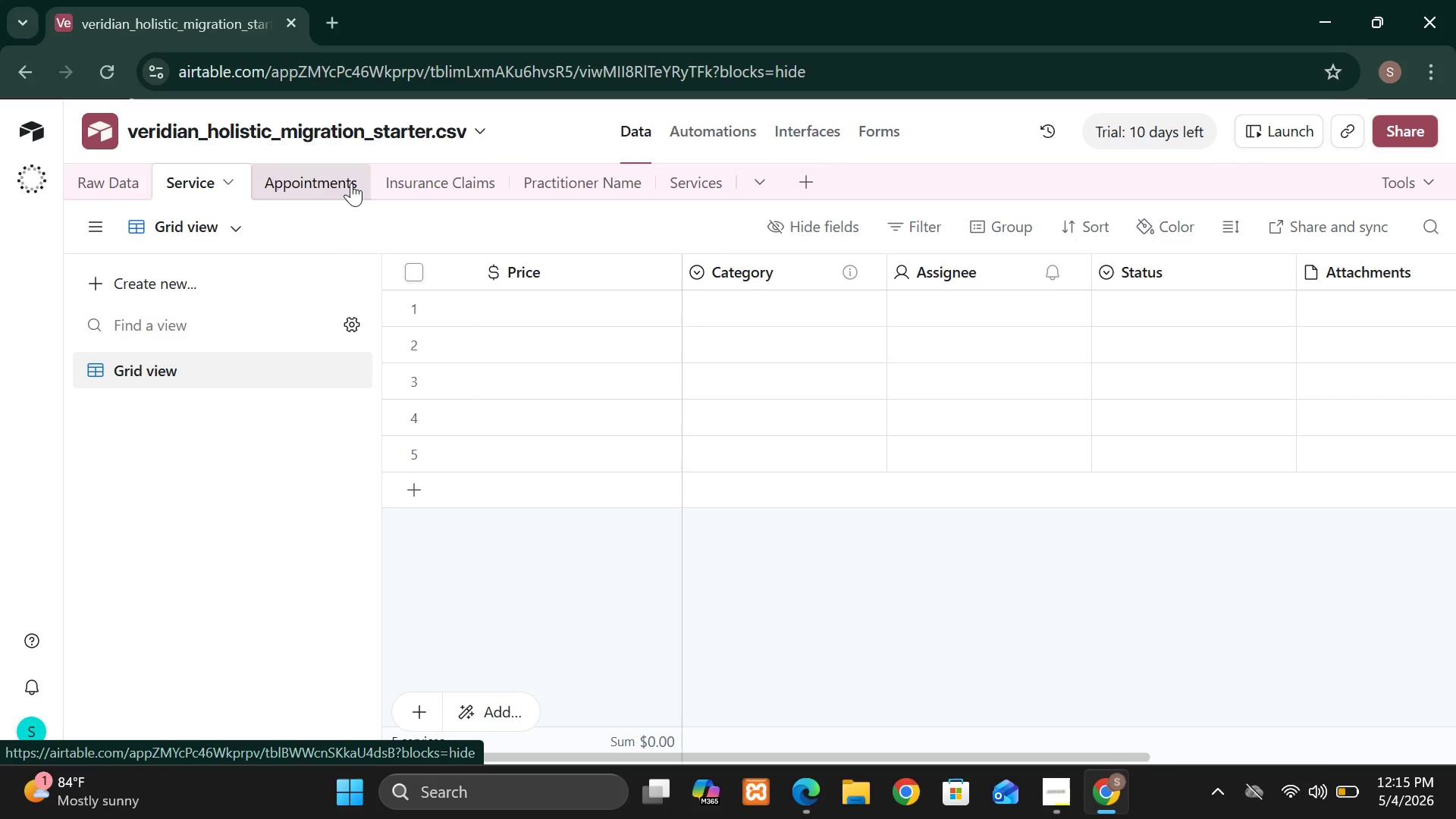 
left_click([347, 183])
 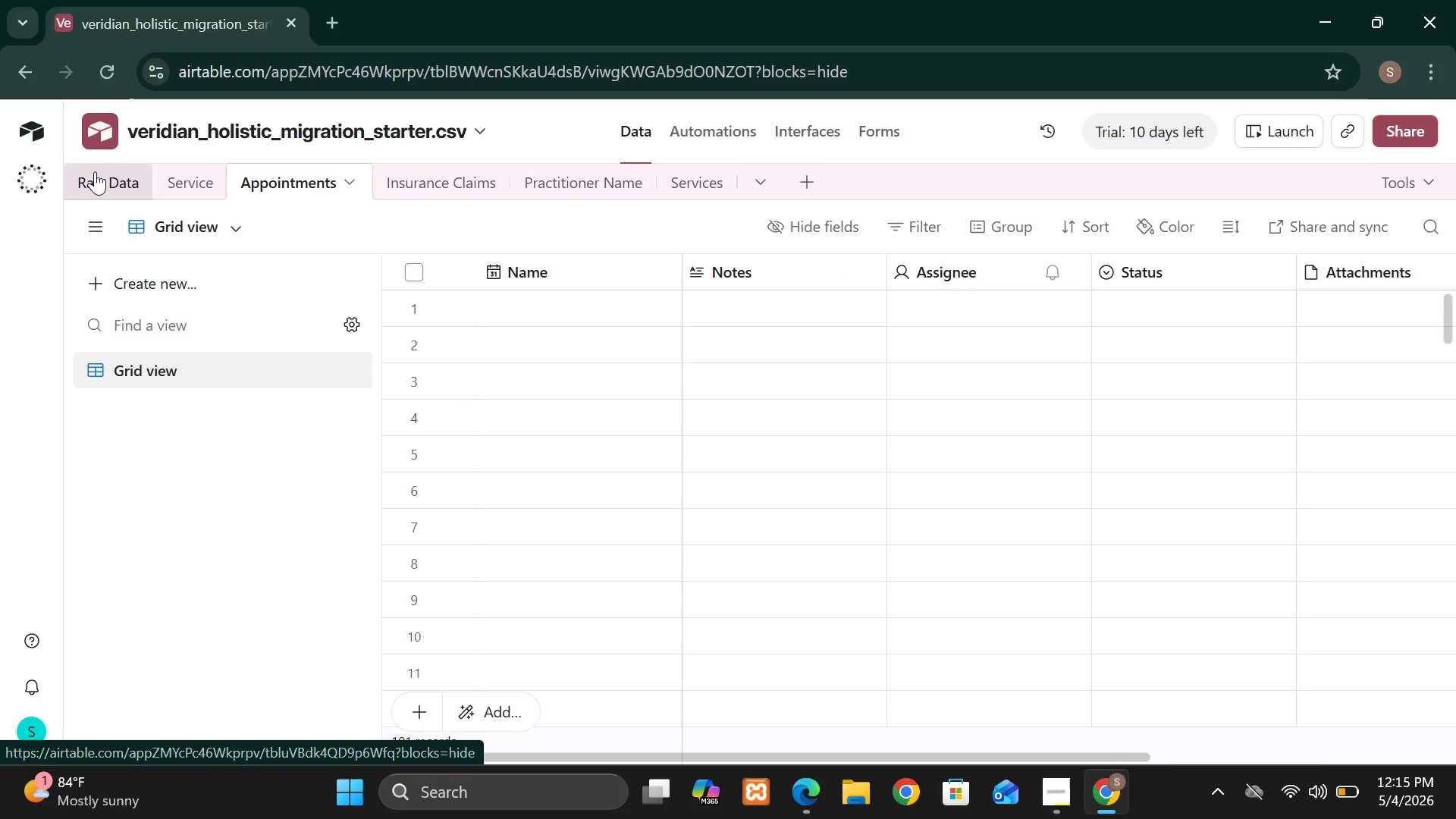 
left_click([105, 183])
 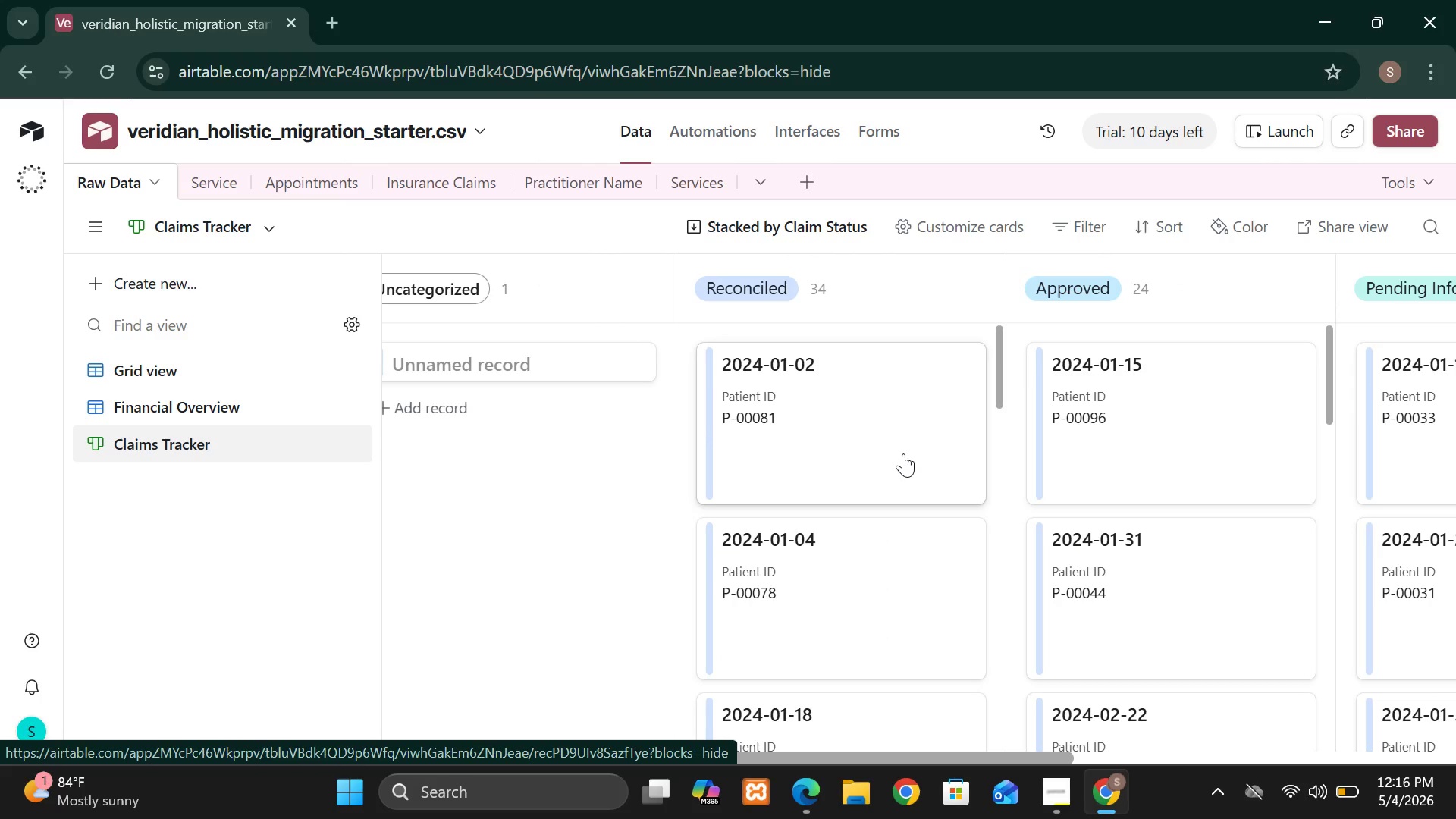 
wait(14.23)
 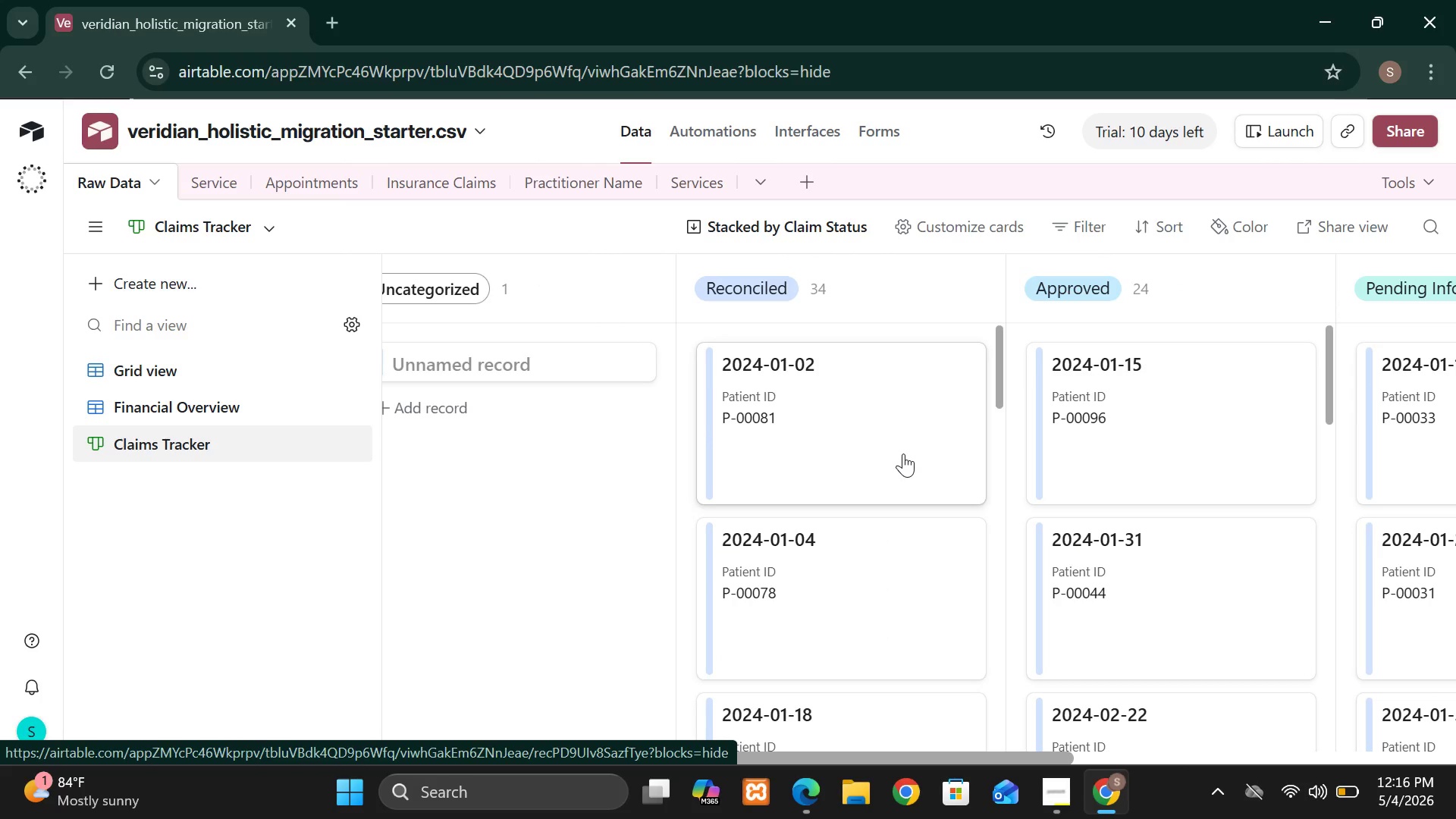 
left_click([1228, 236])
 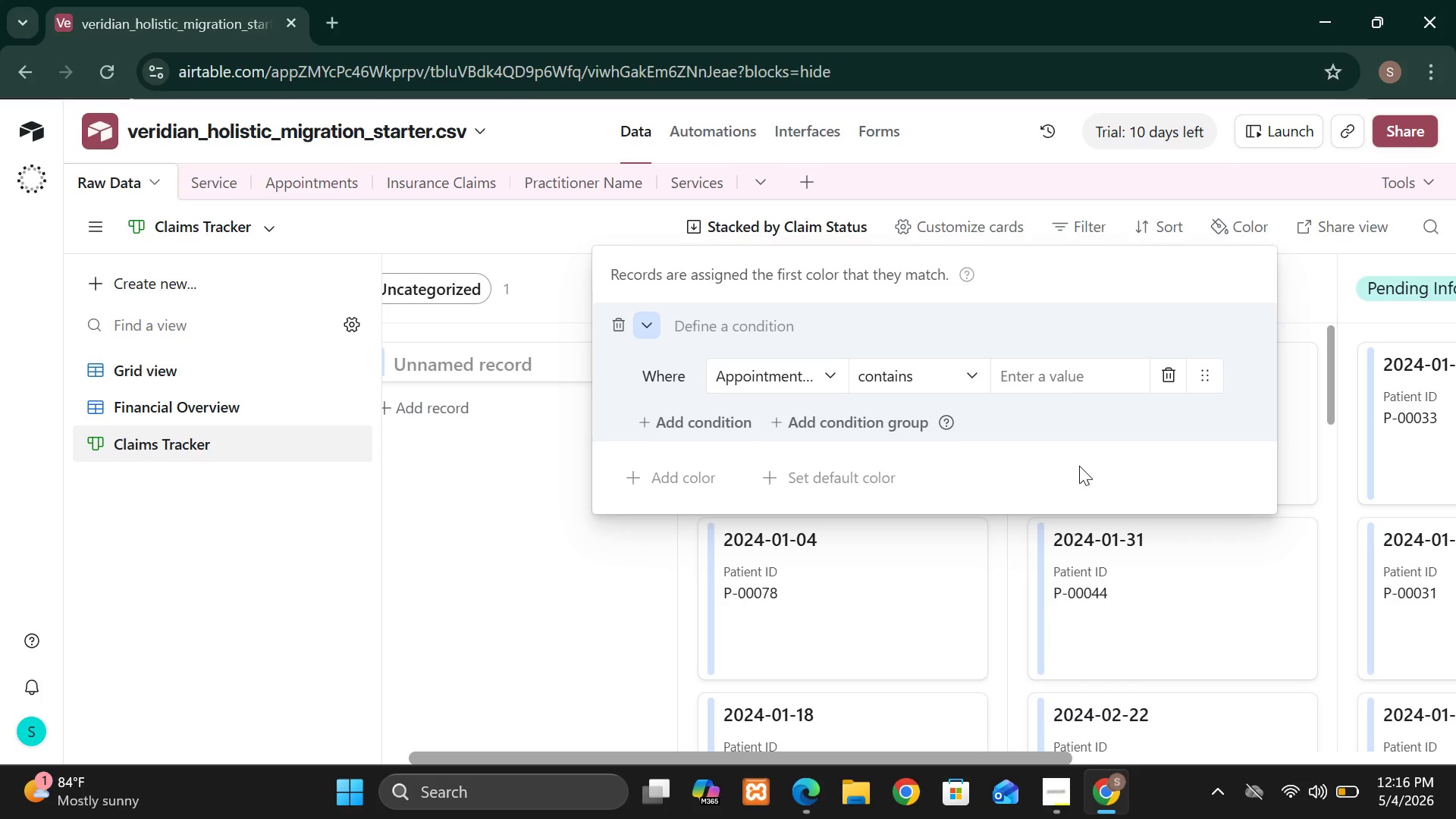 
wait(8.71)
 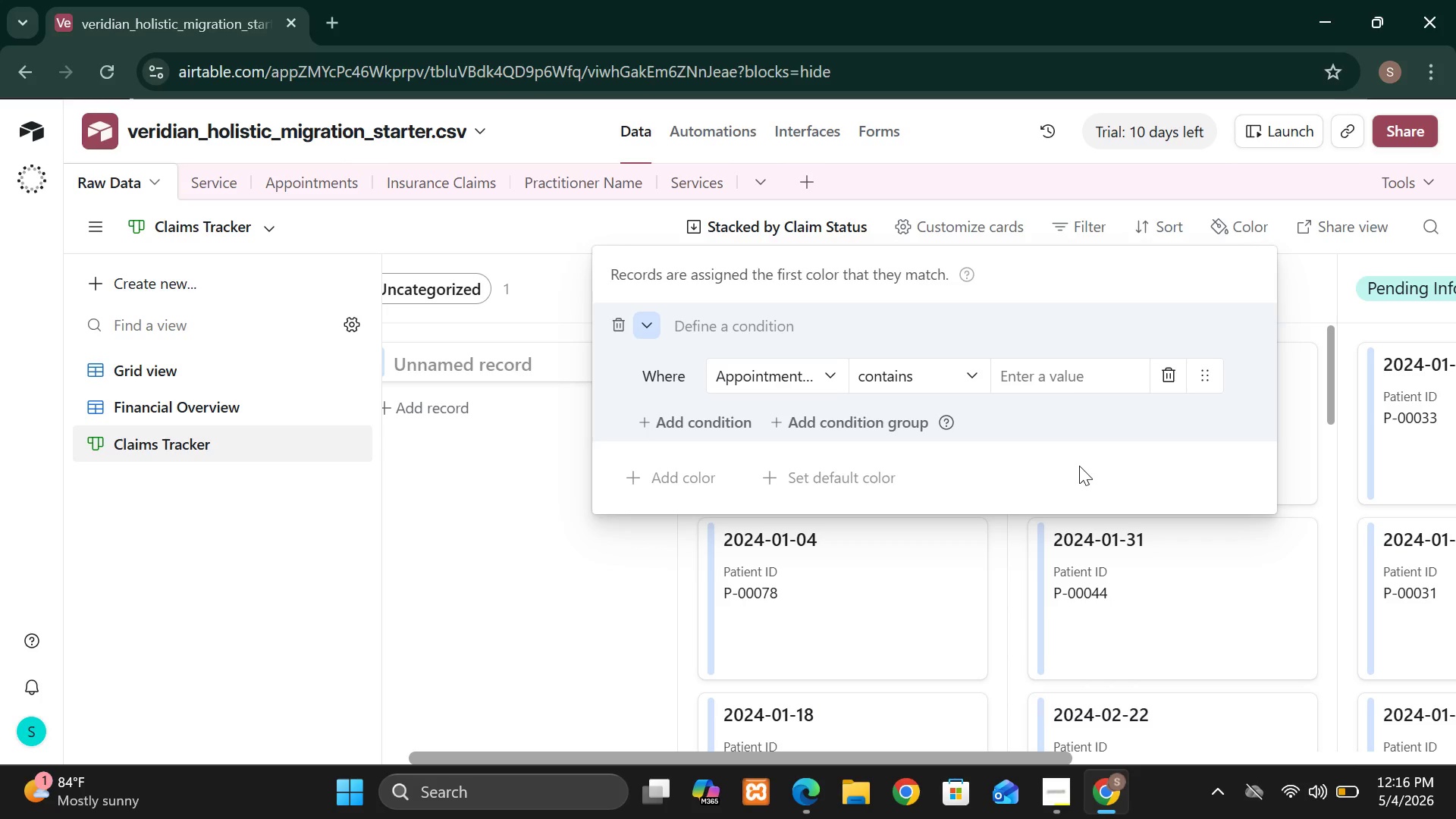 
mouse_move([821, 394])
 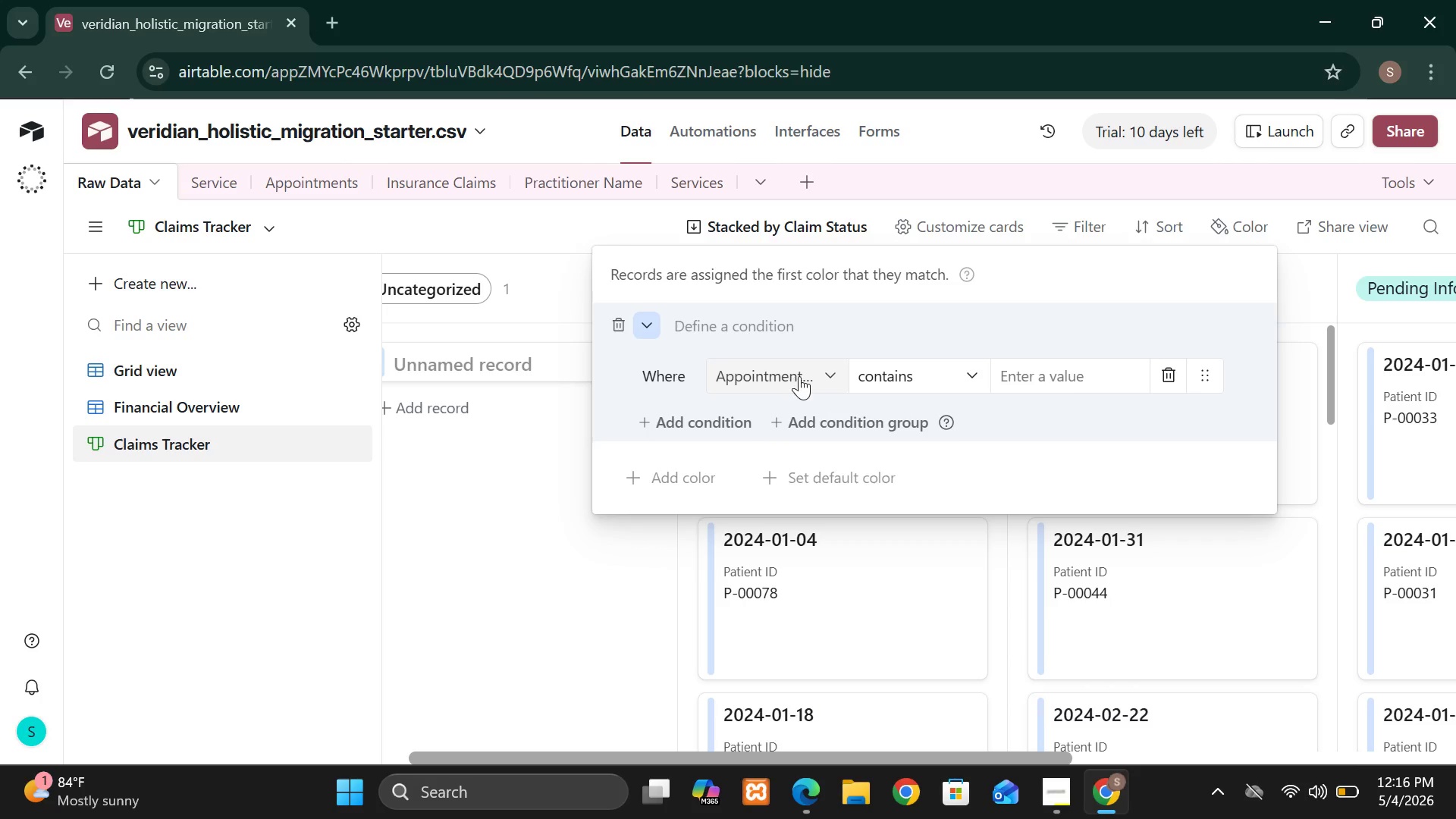 
left_click([826, 381])
 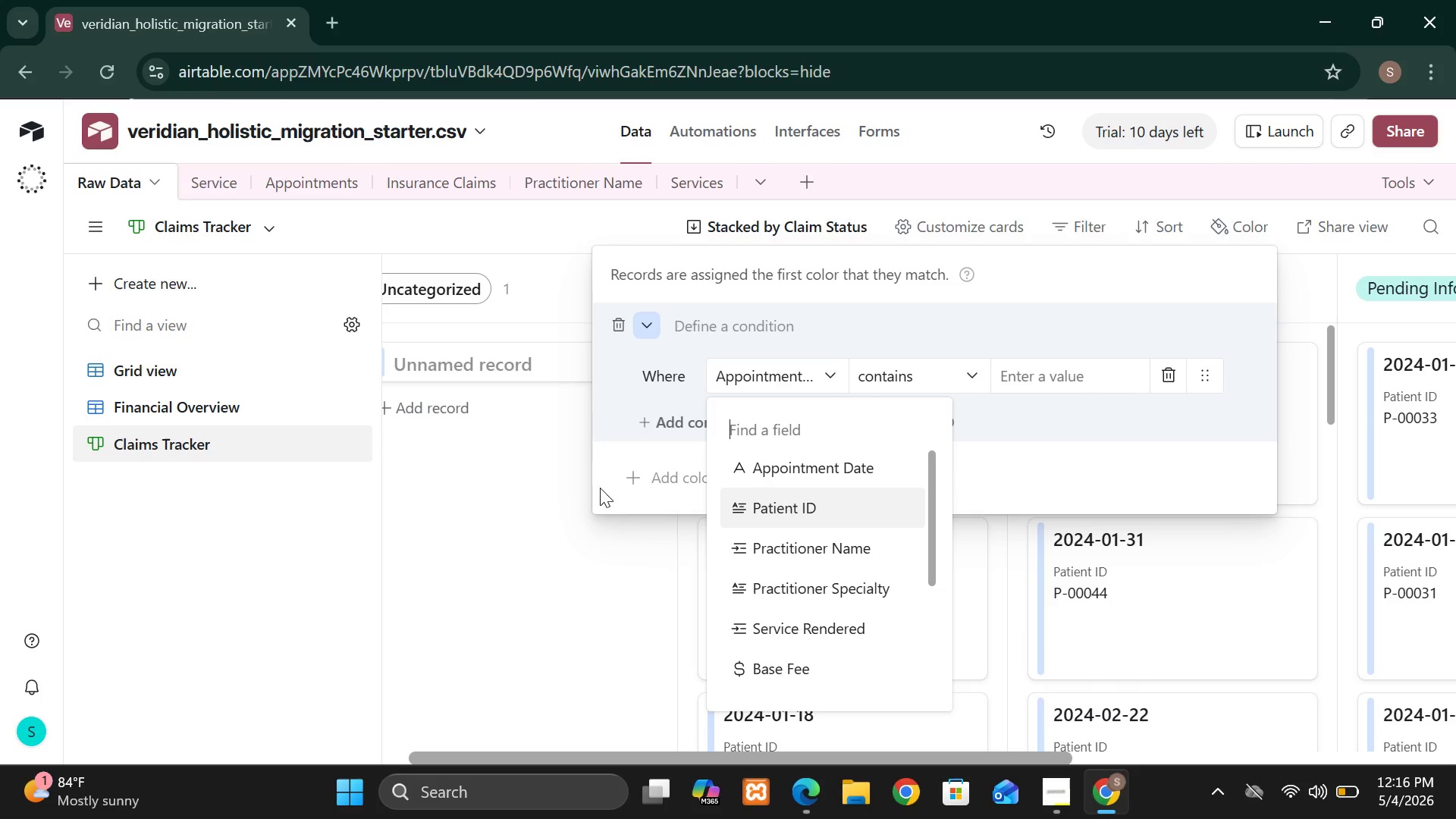 
left_click([538, 563])
 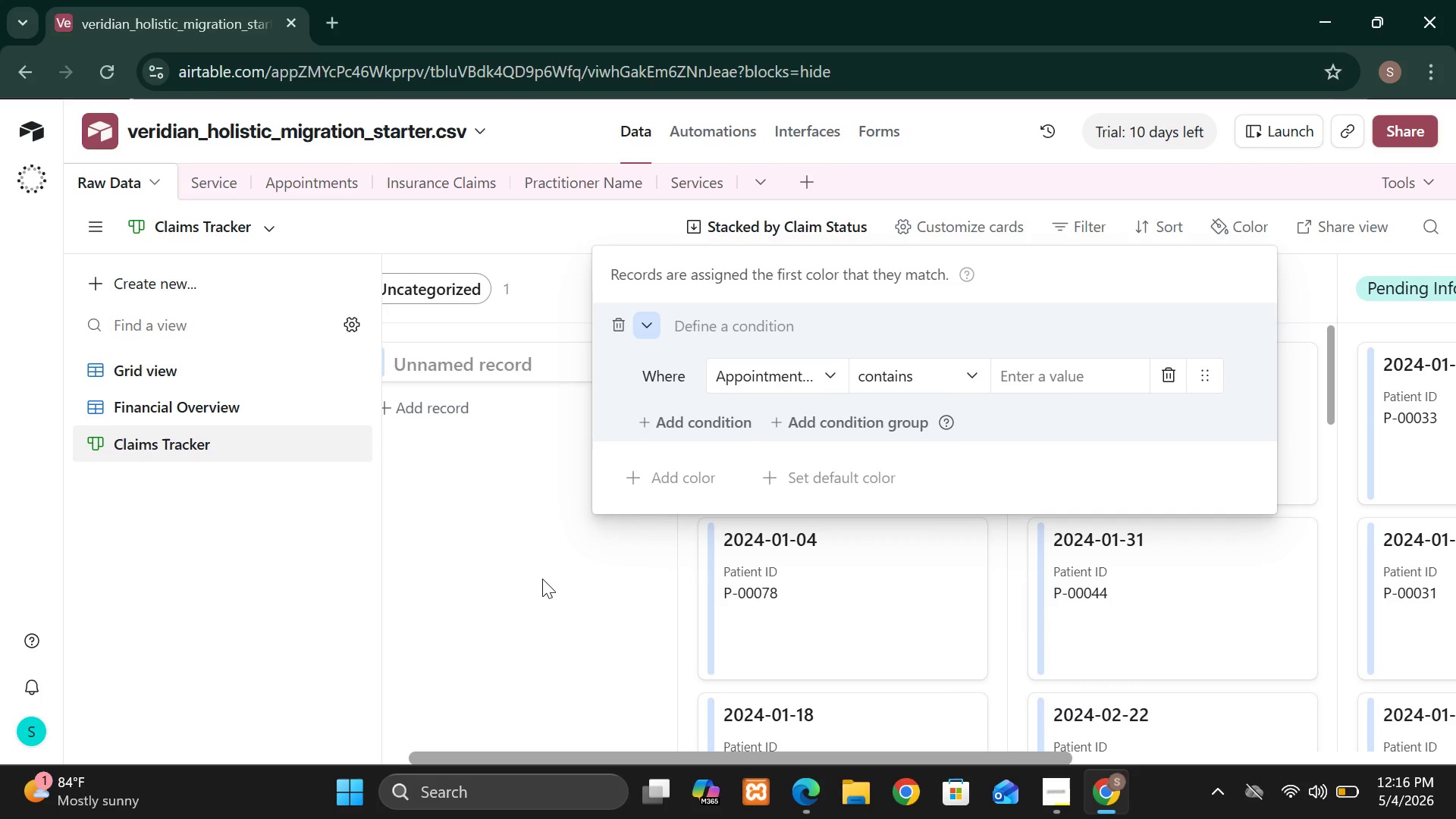 
wait(6.91)
 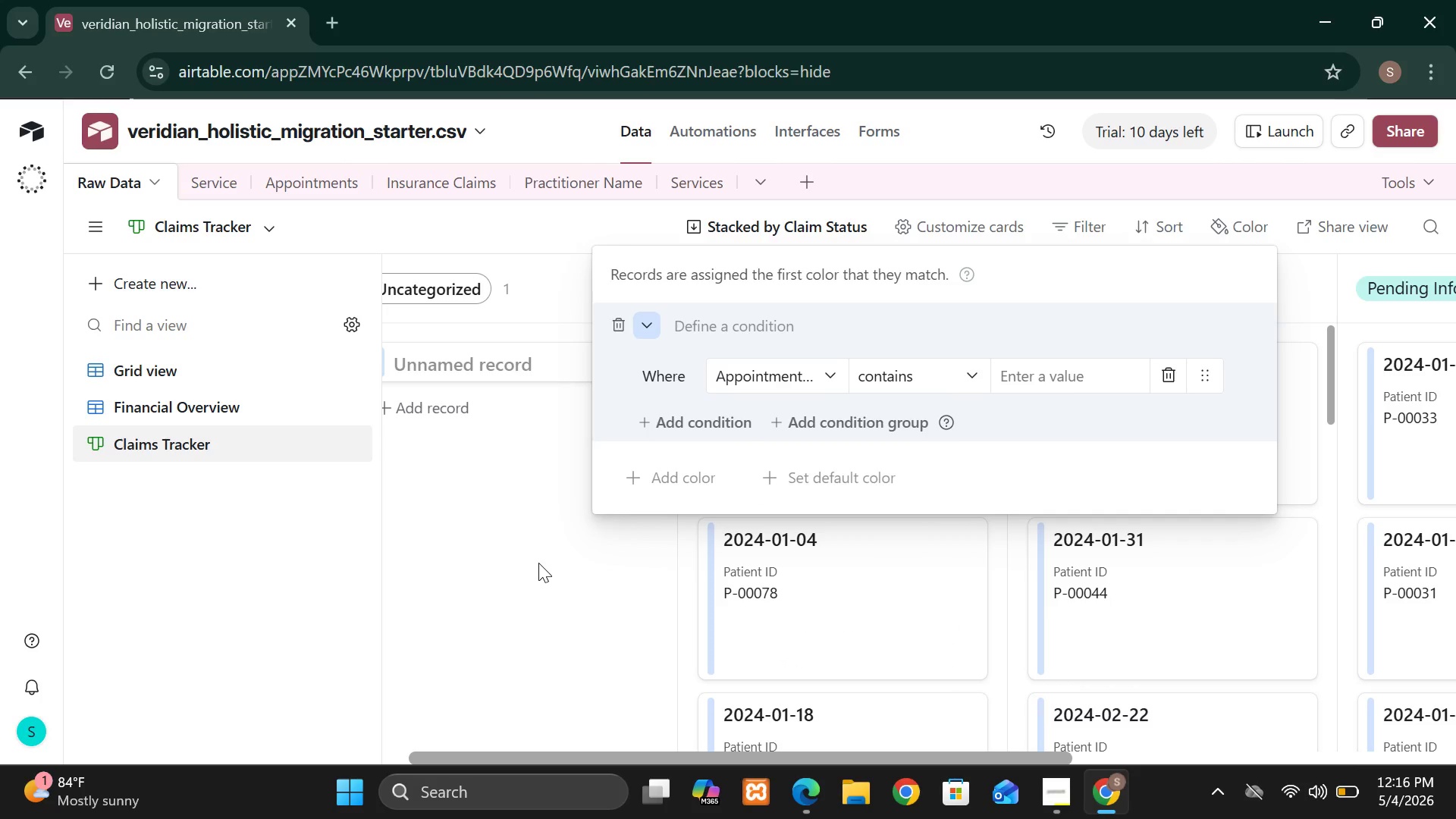 
left_click([829, 372])
 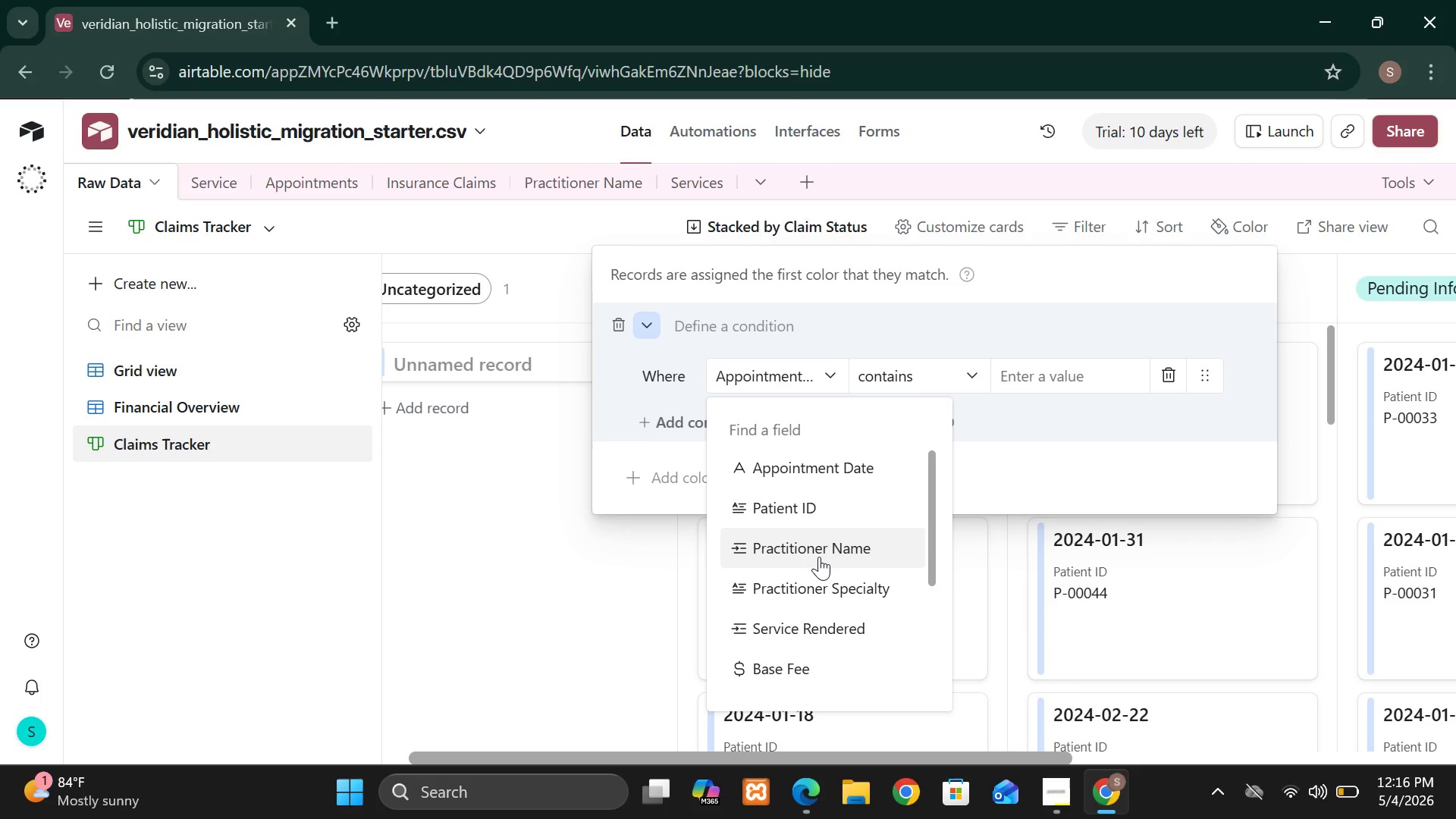 
wait(11.08)
 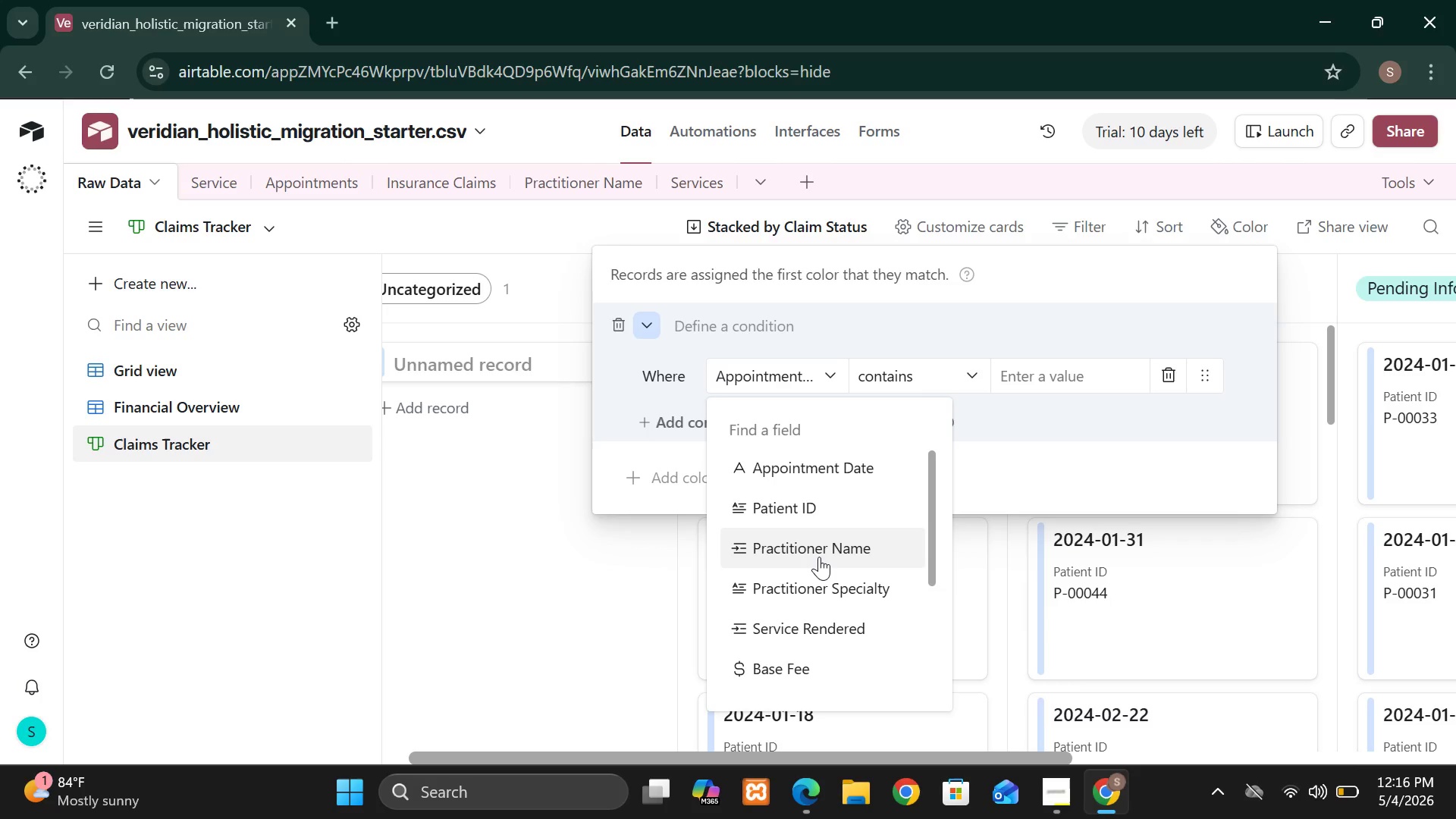 
left_click([814, 602])
 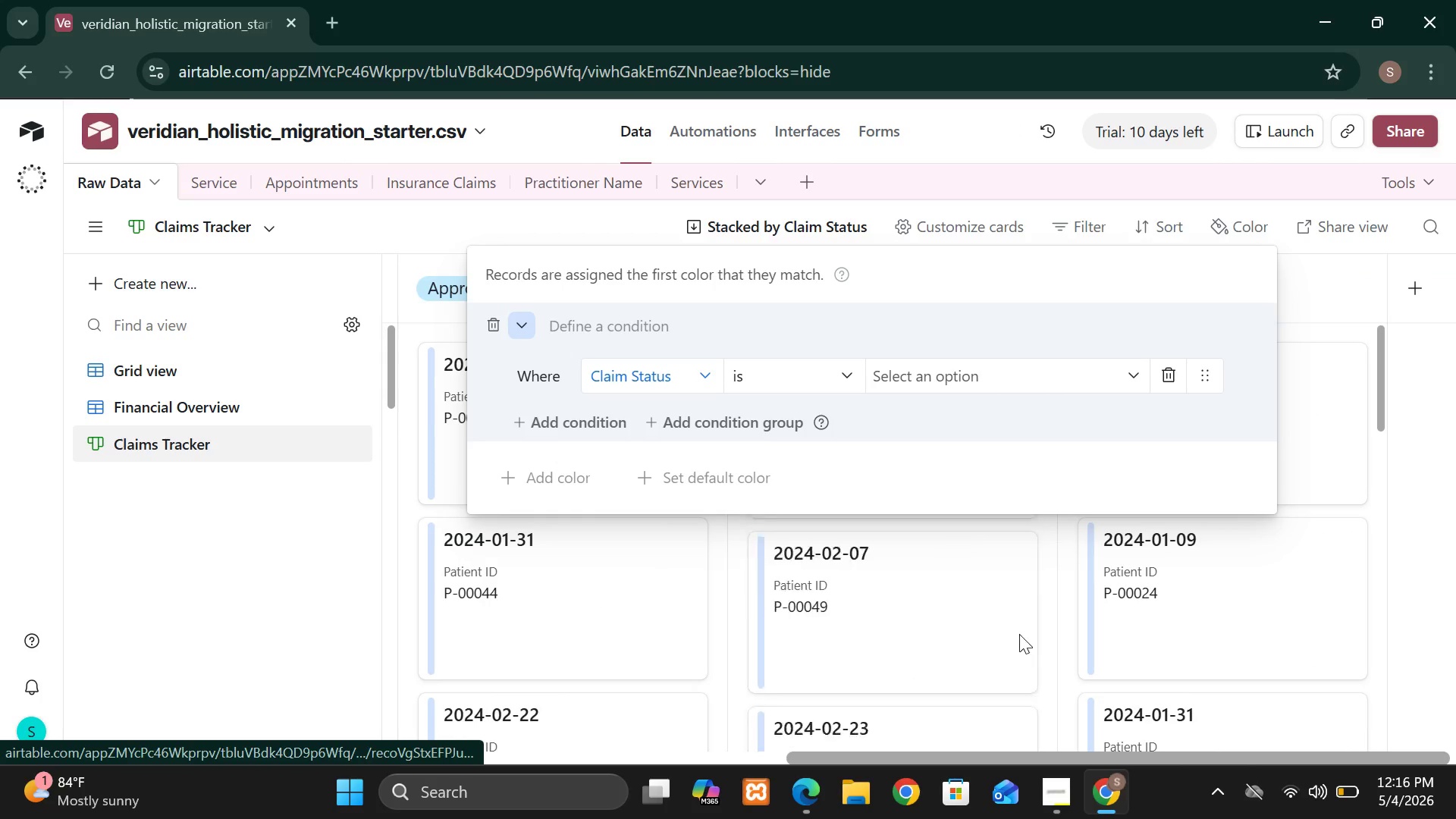 
wait(13.31)
 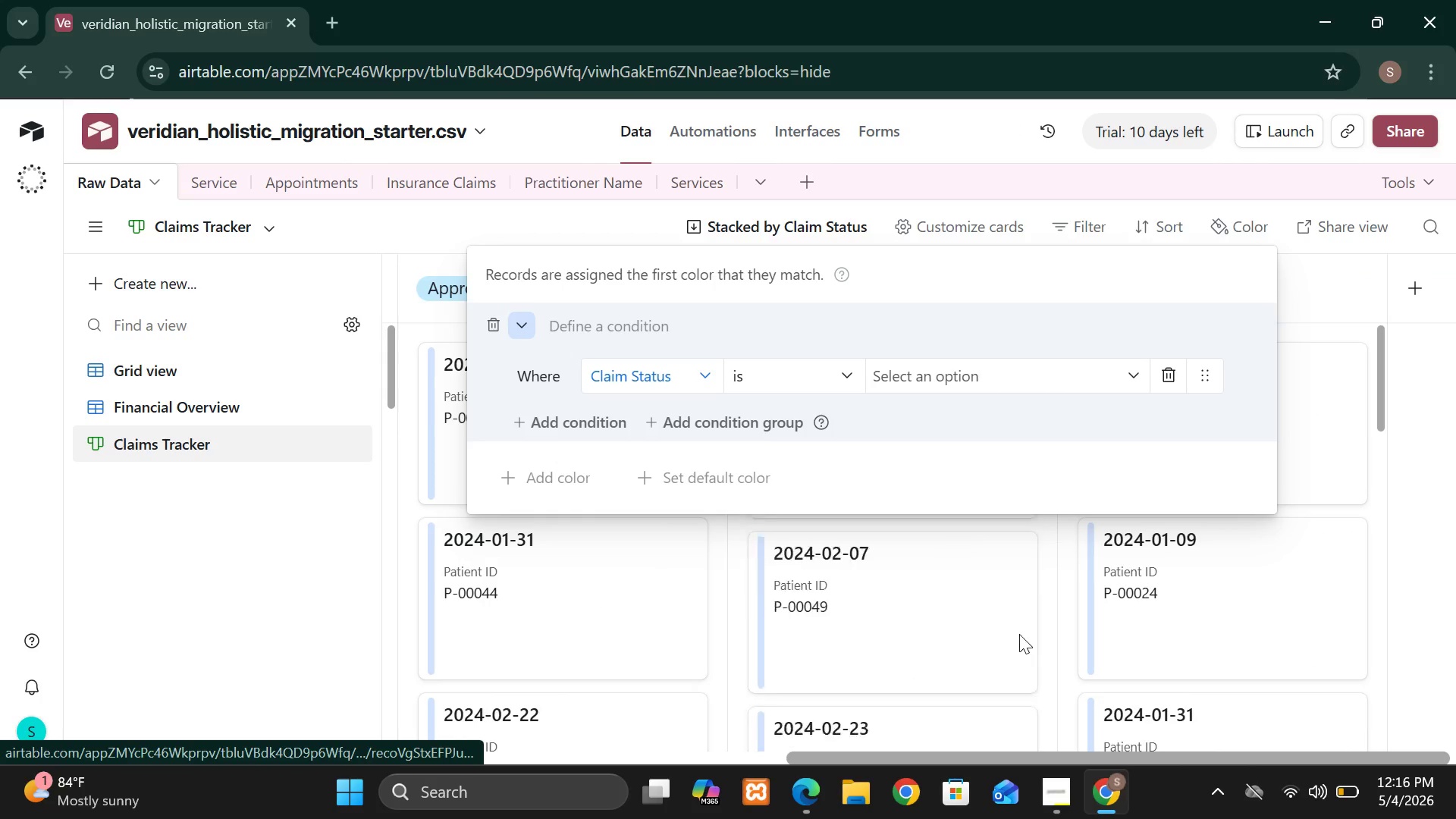 
left_click([928, 383])
 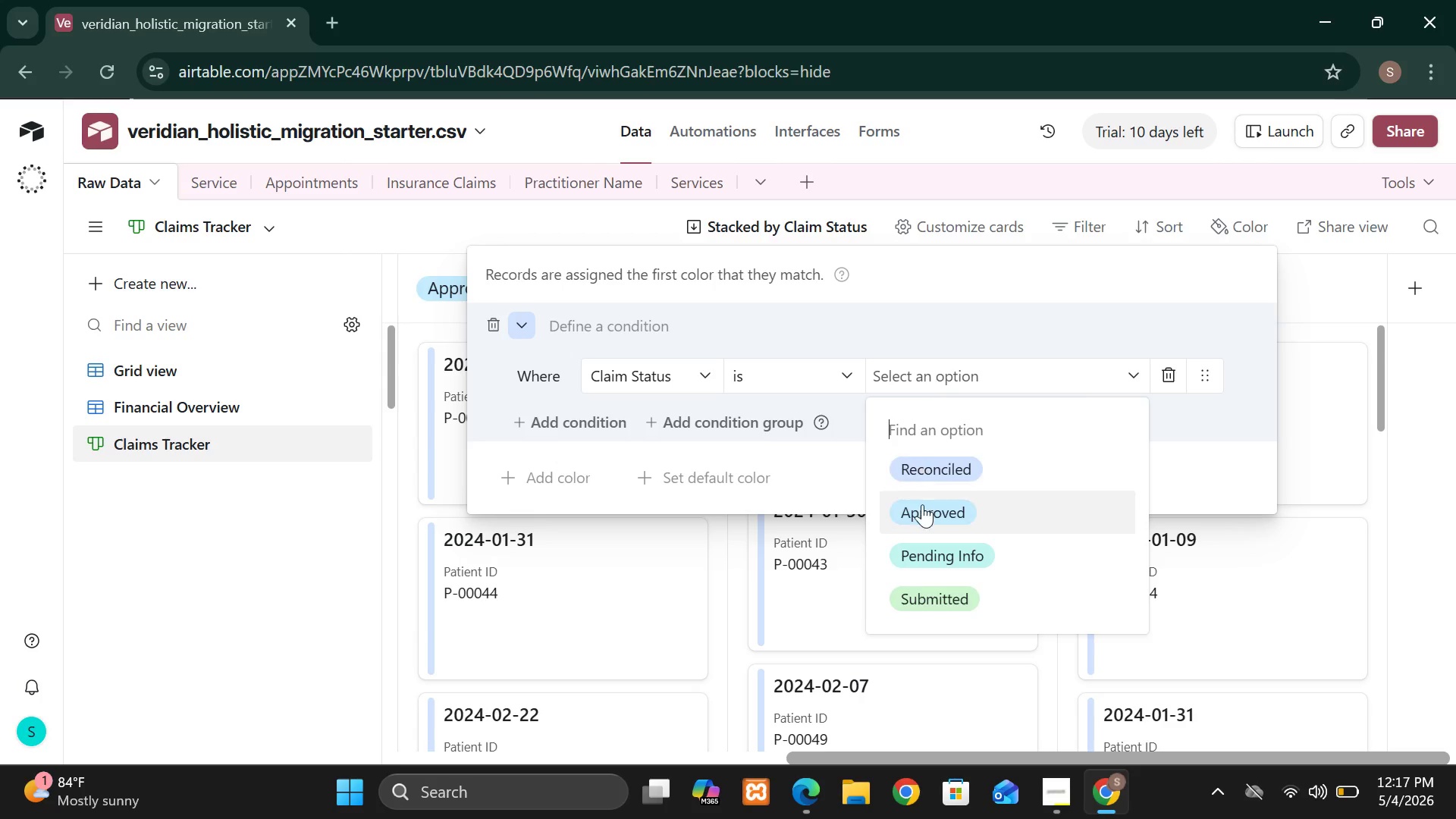 
left_click([918, 518])
 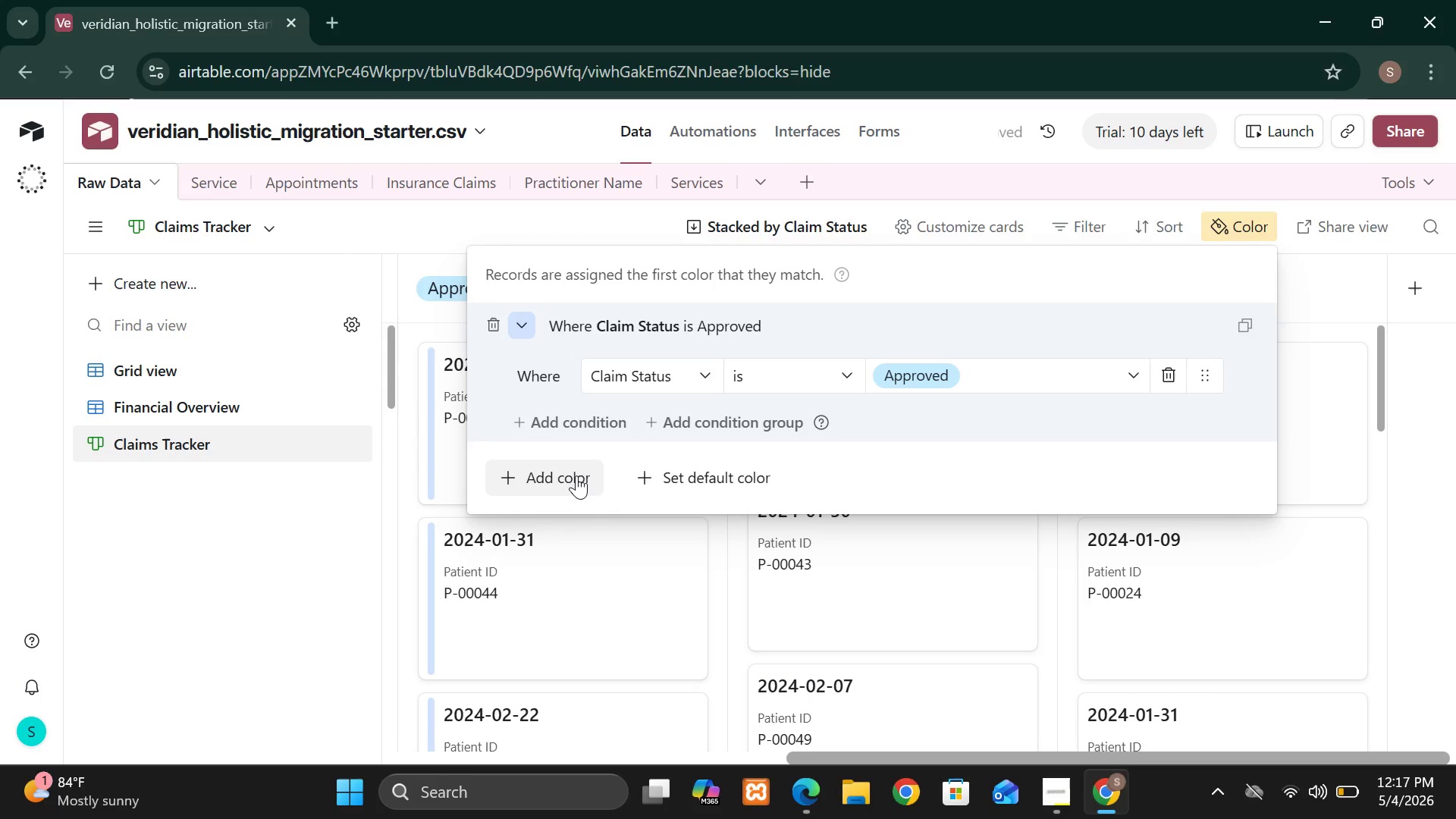 
left_click([576, 475])
 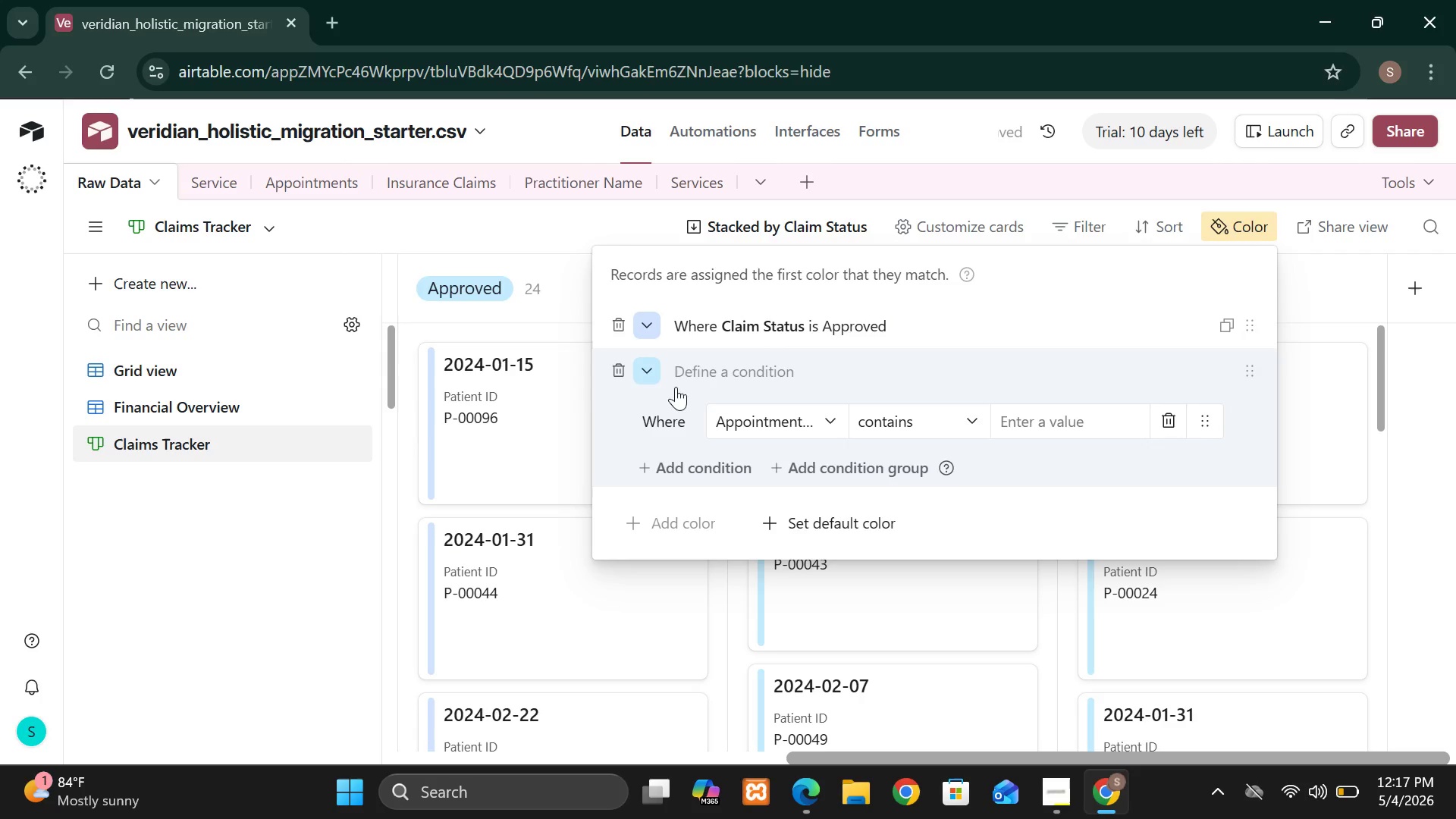 
wait(5.47)
 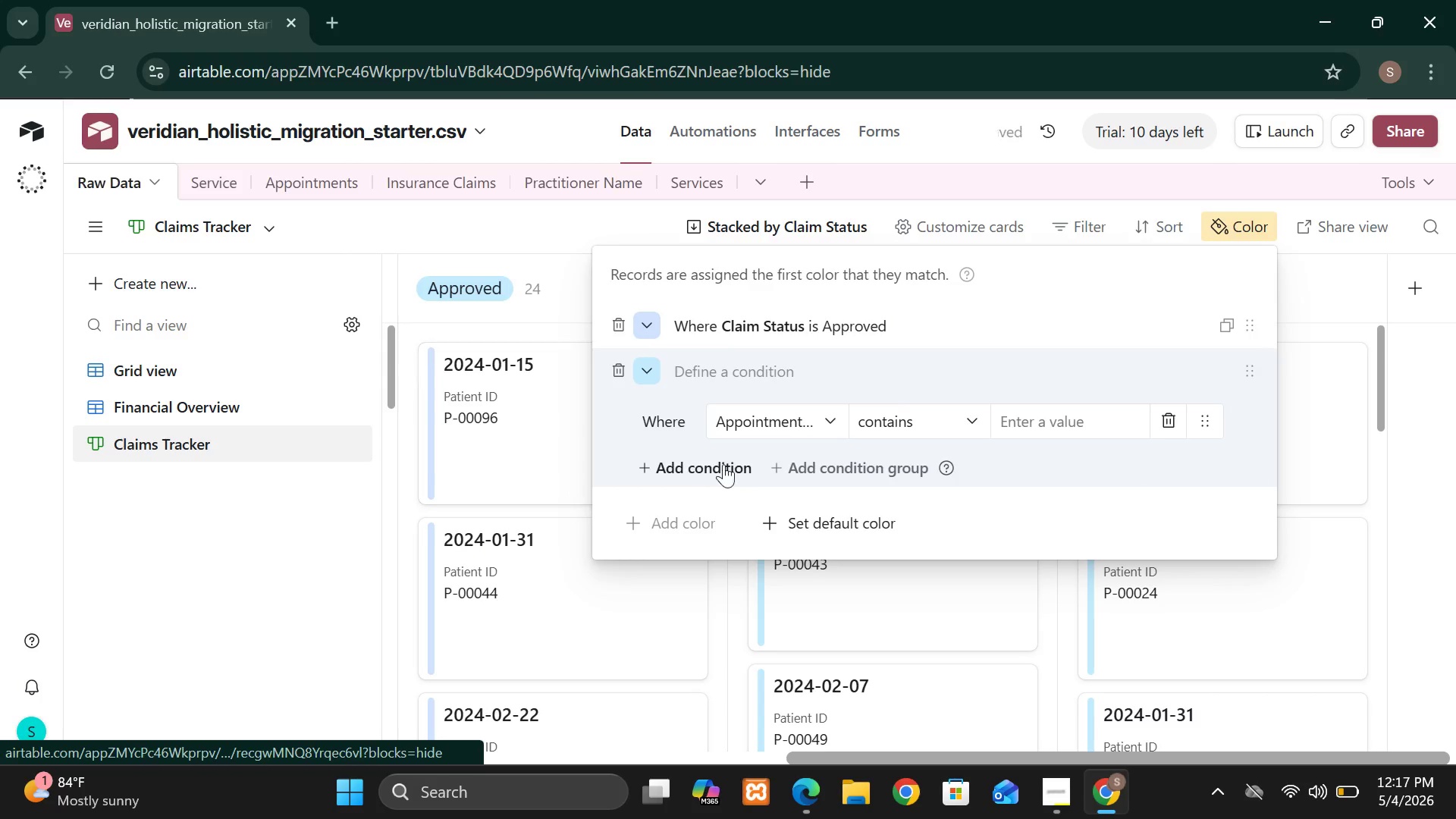 
left_click([648, 379])
 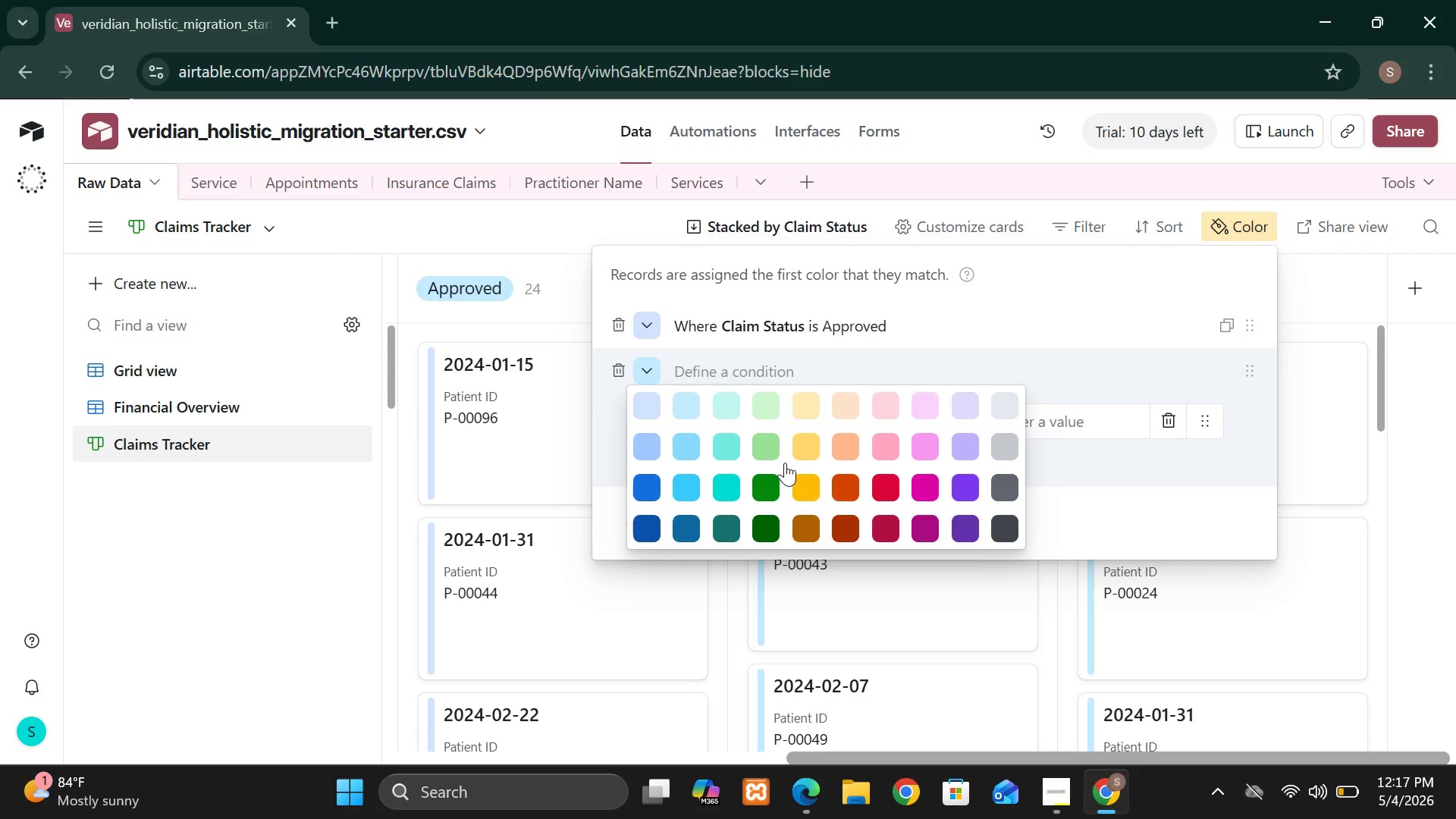 
left_click([763, 500])
 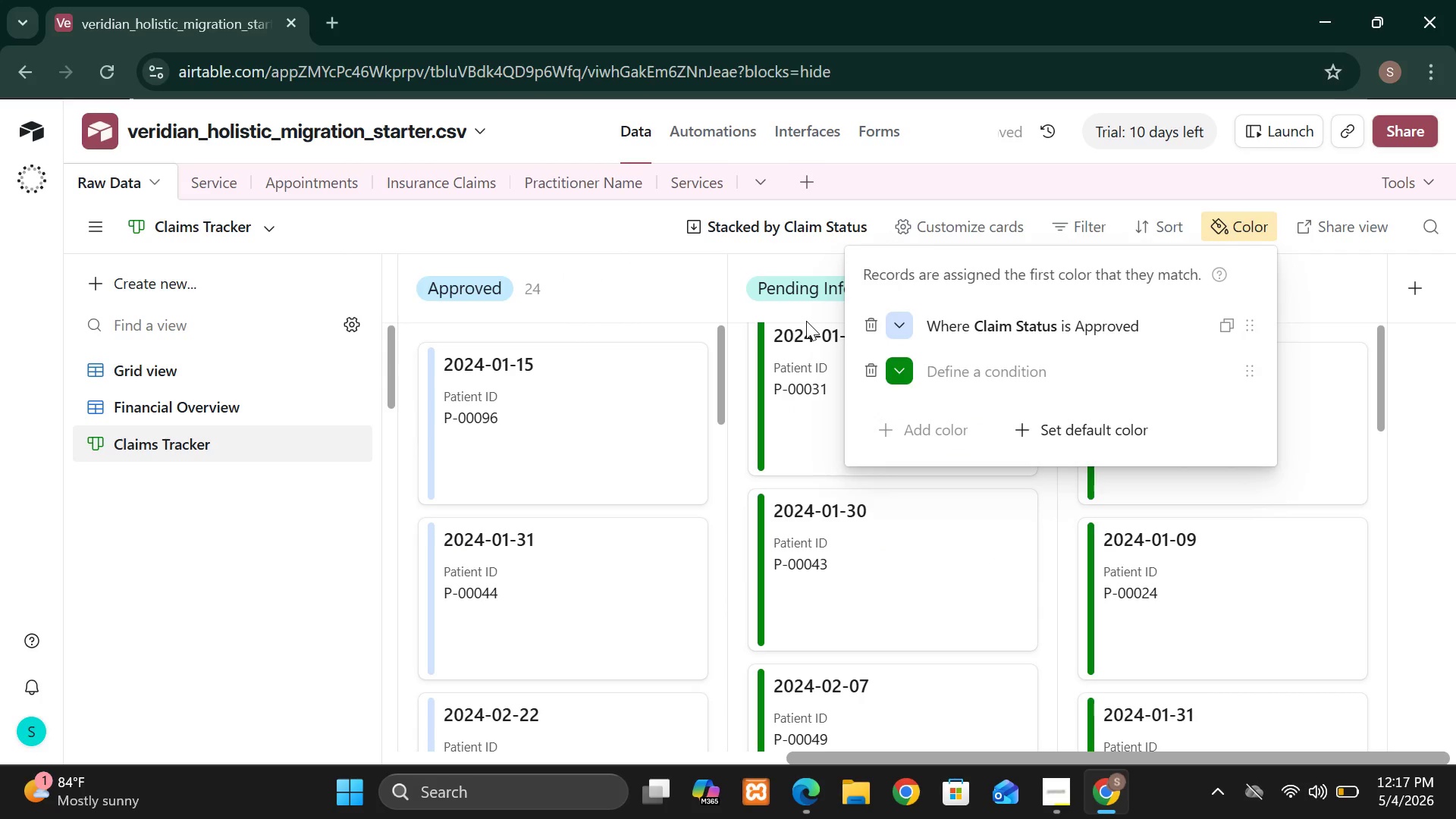 
wait(6.87)
 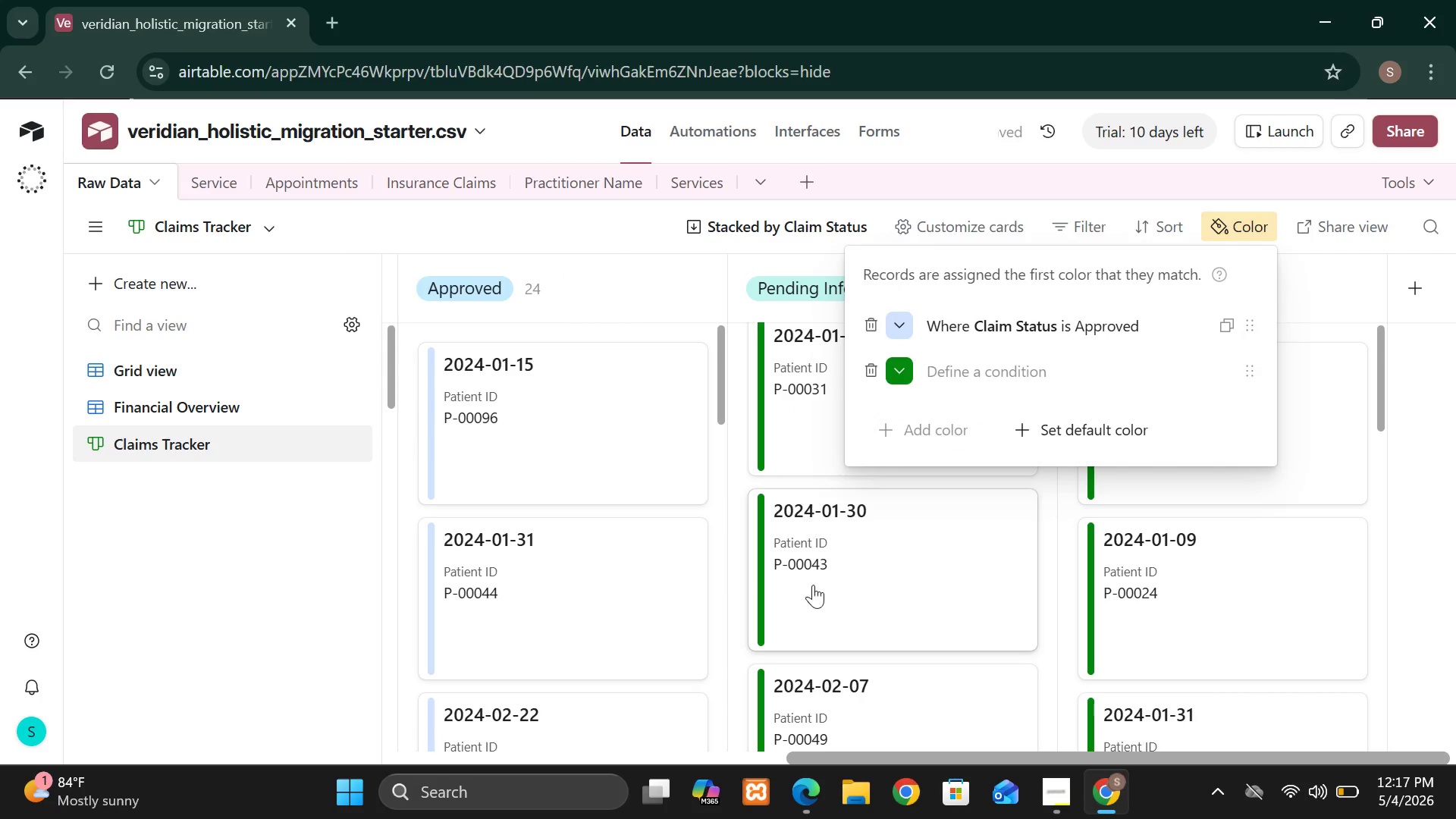 
mouse_move([876, 422])
 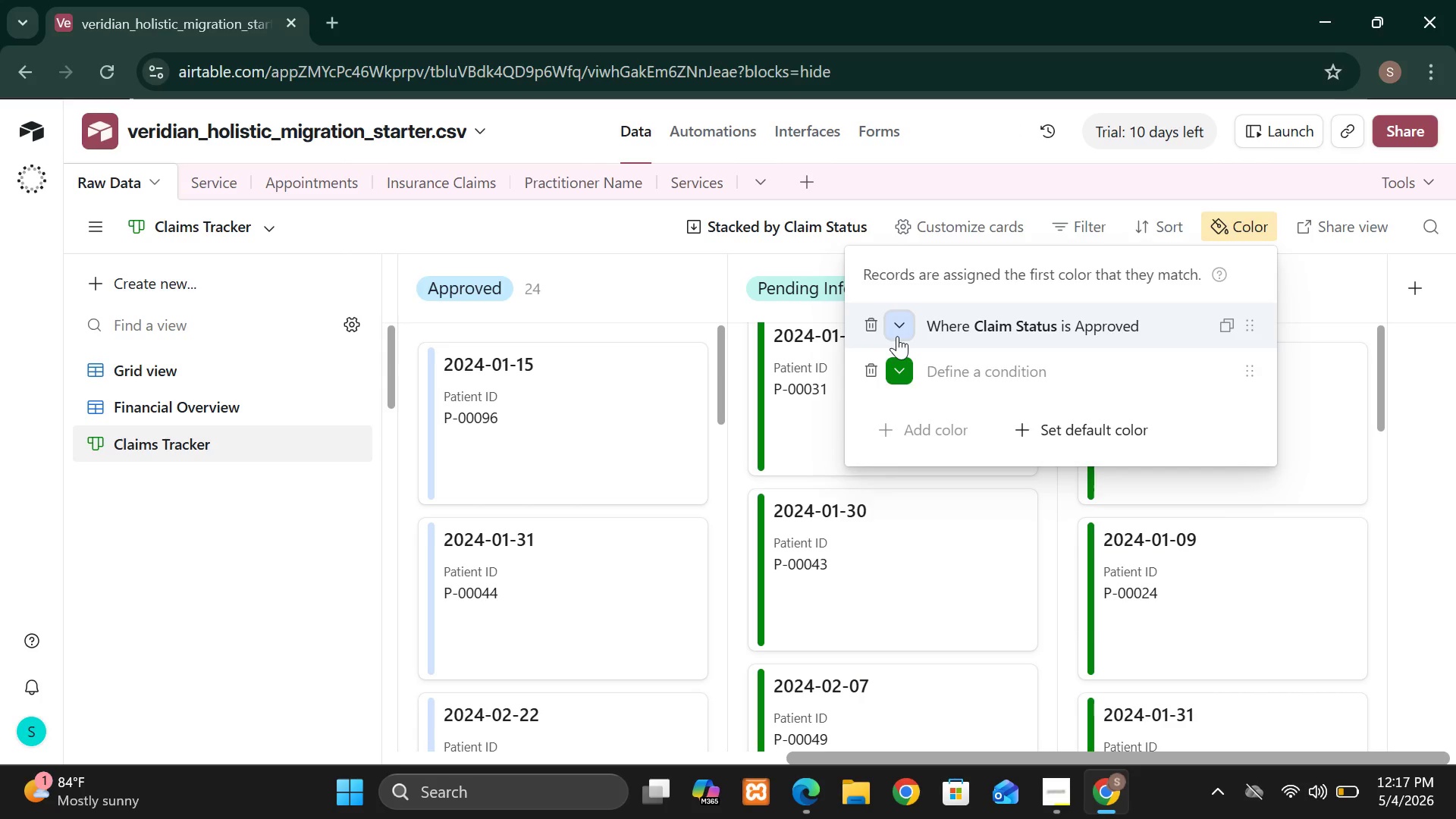 
left_click([899, 325])
 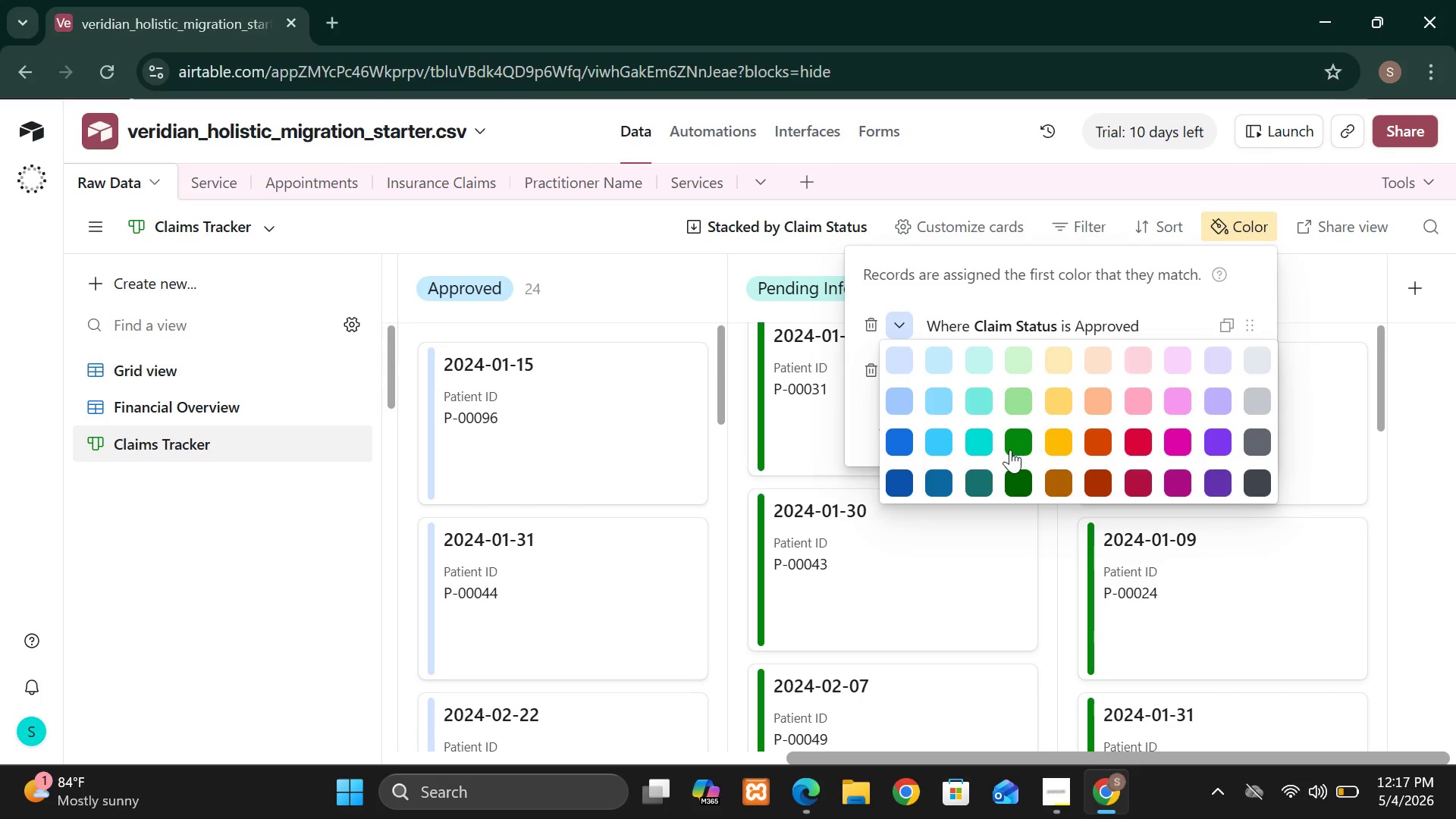 
left_click([1009, 450])
 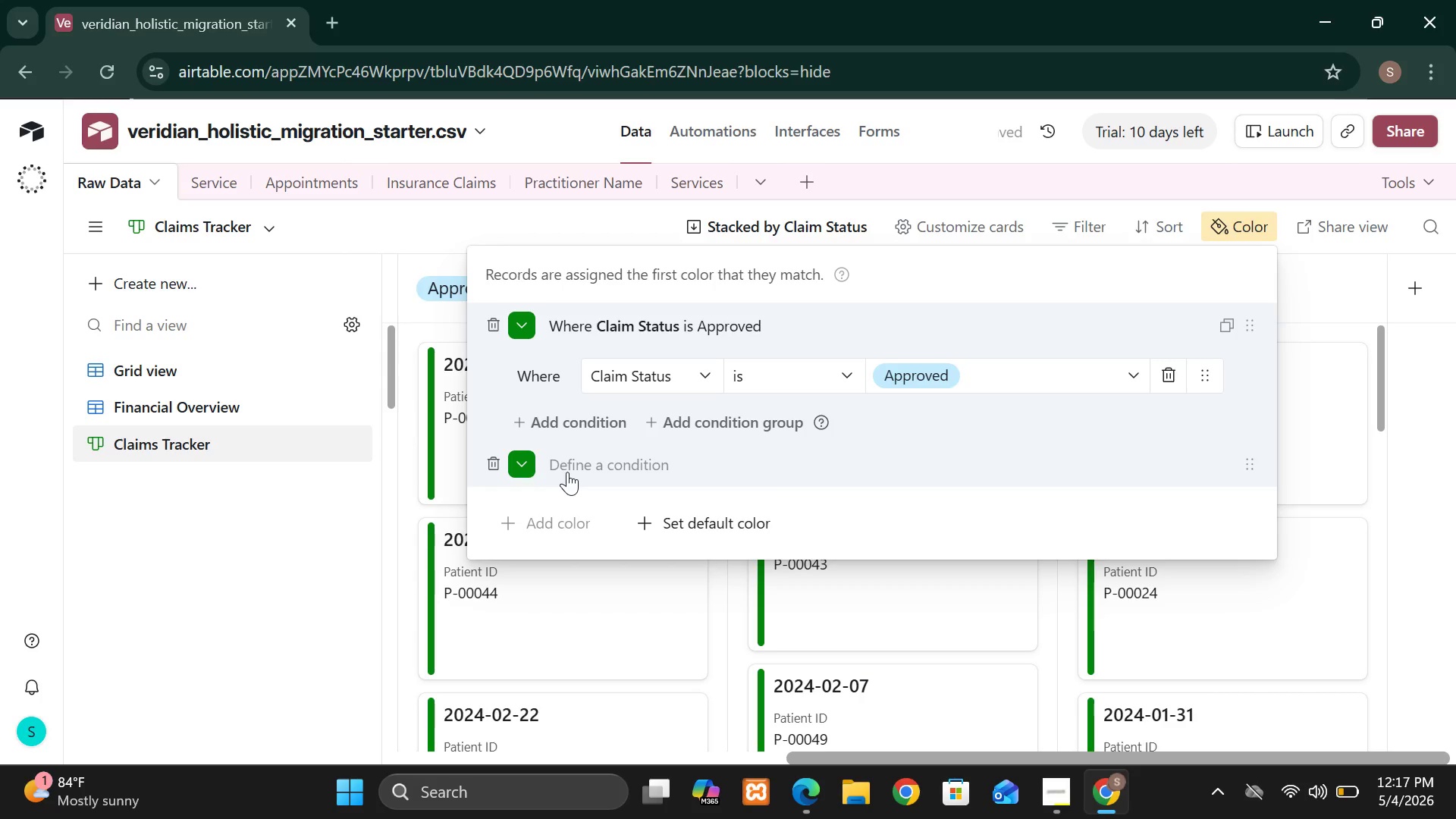 
wait(5.38)
 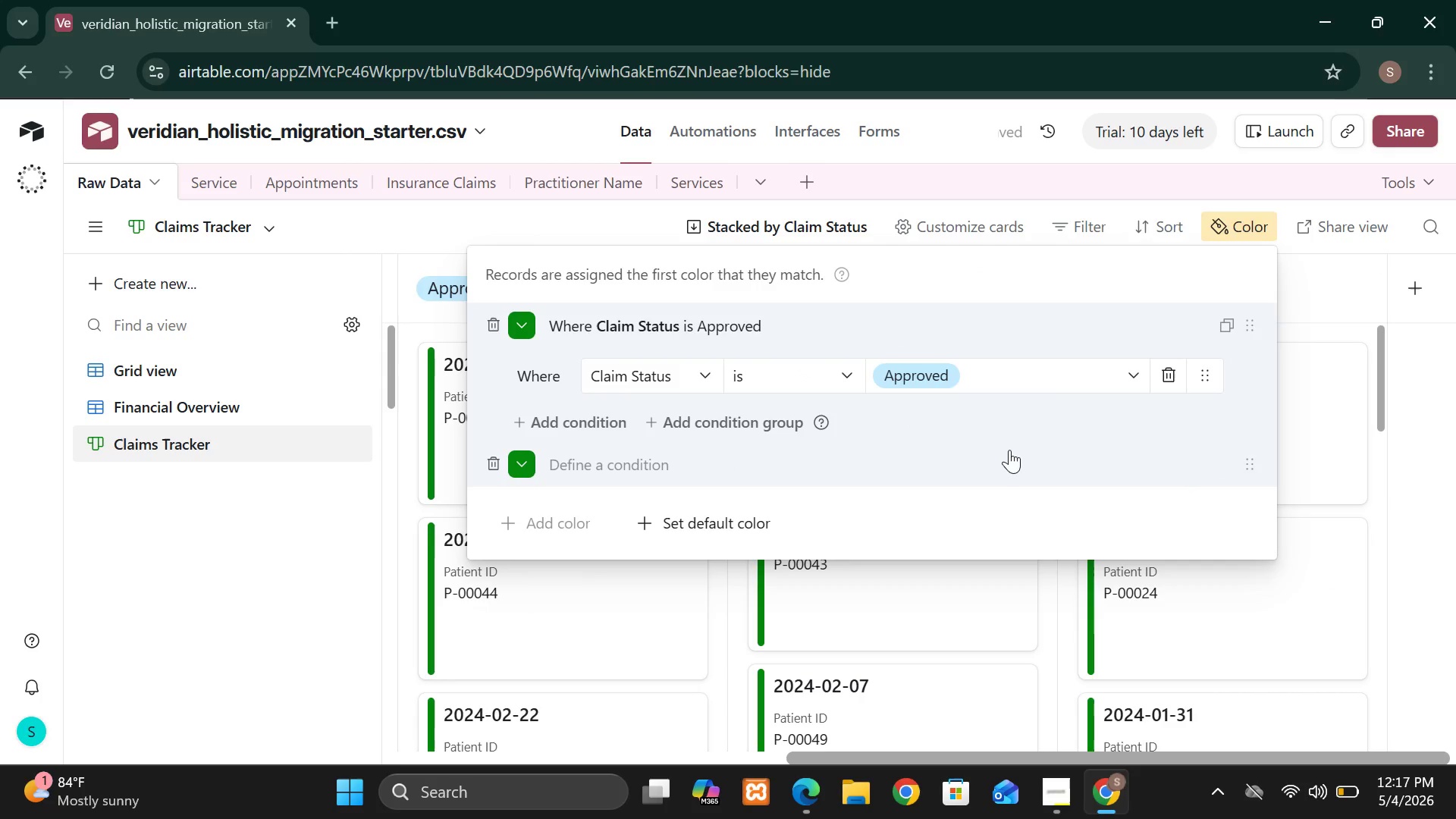 
left_click([569, 472])
 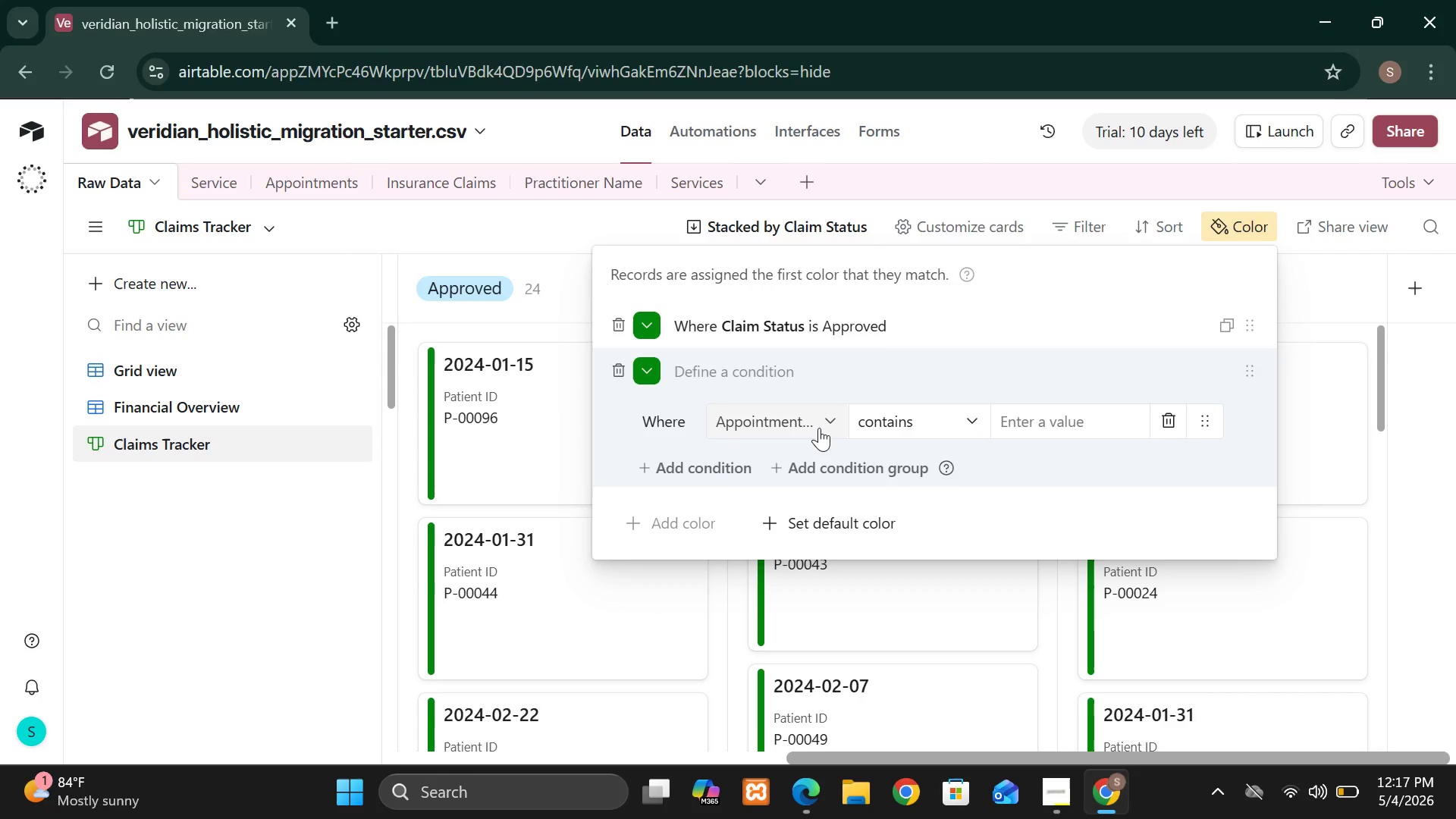 
left_click([819, 428])
 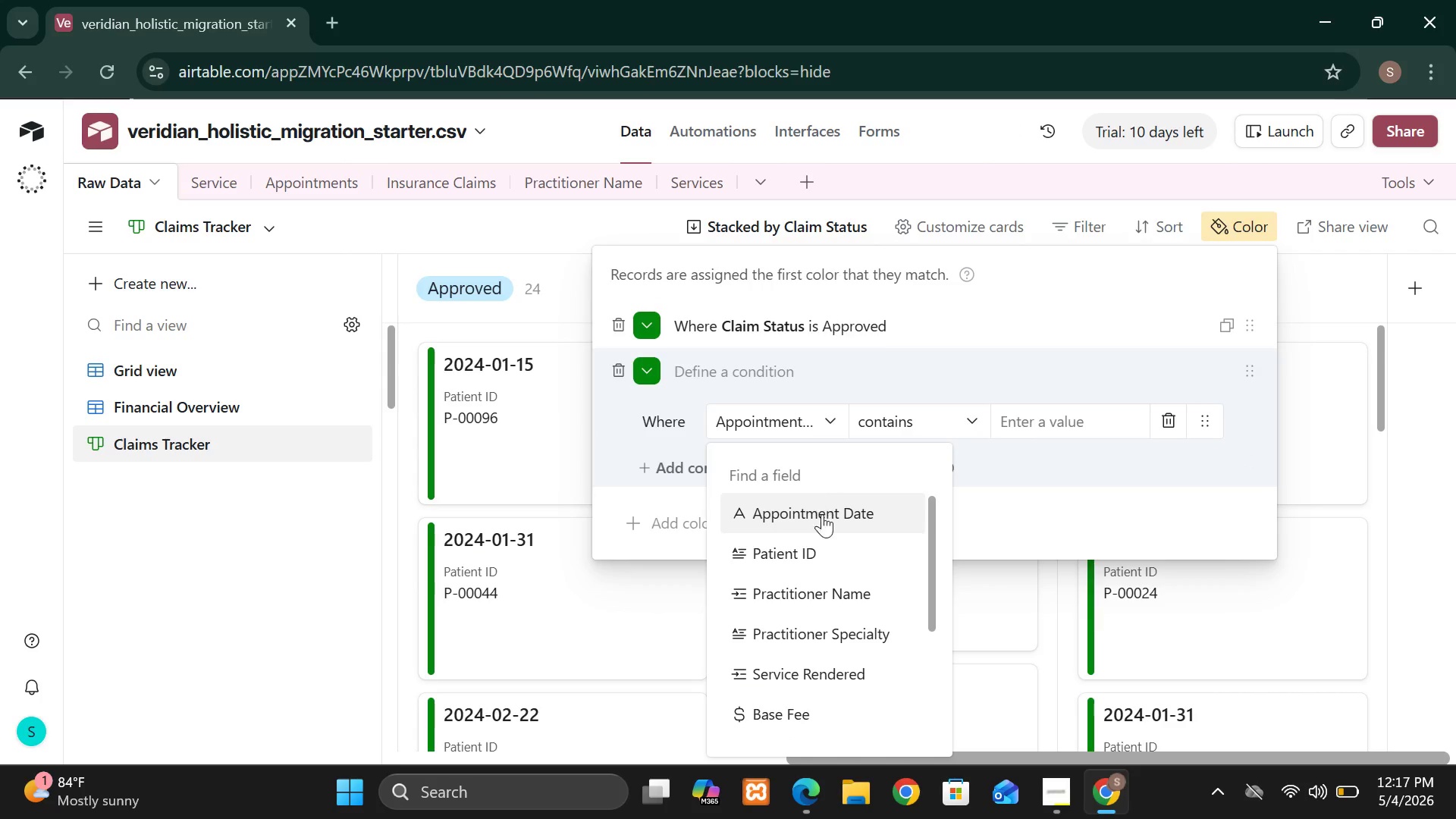 
mouse_move([788, 659])
 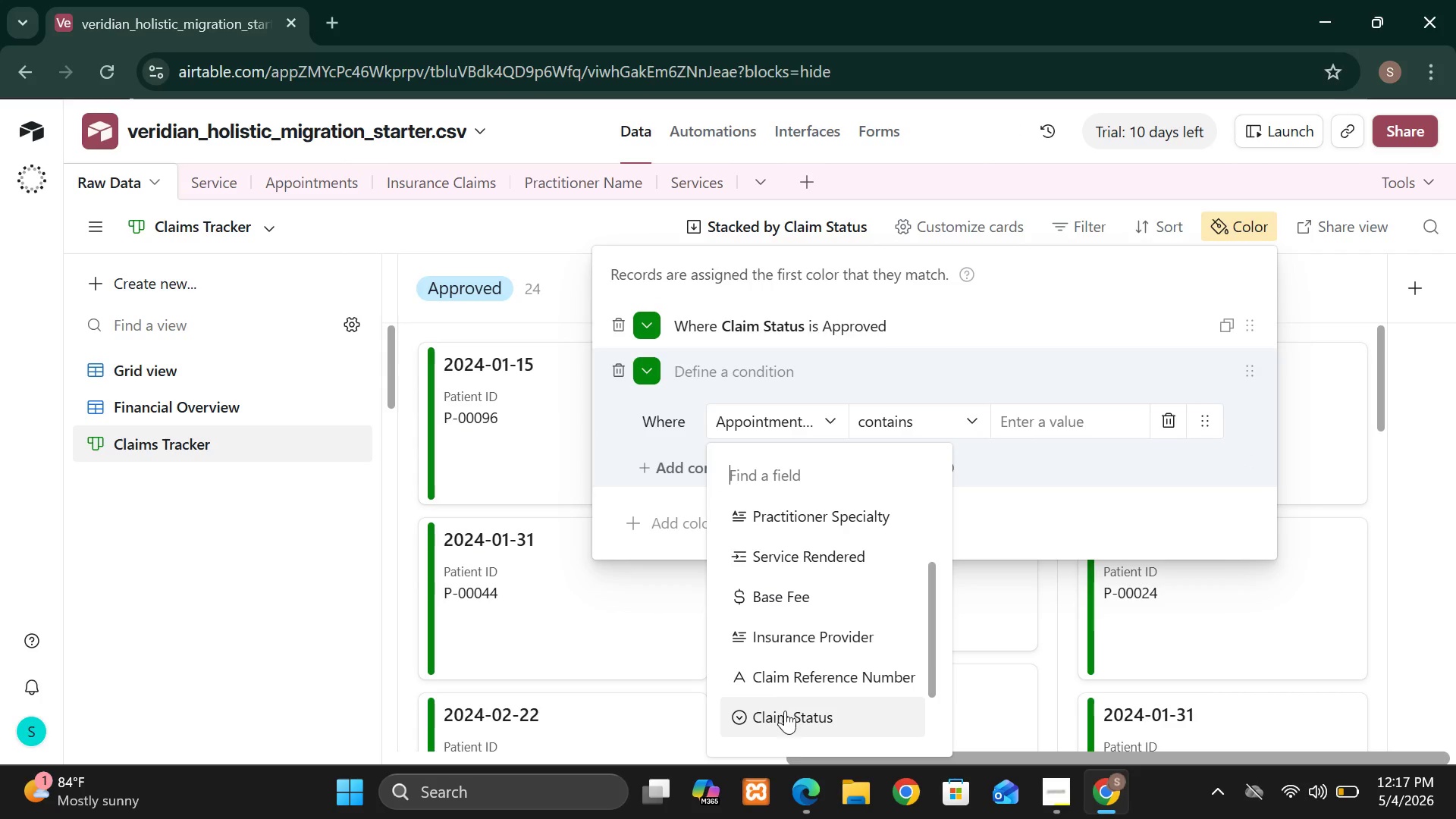 
left_click([785, 736])
 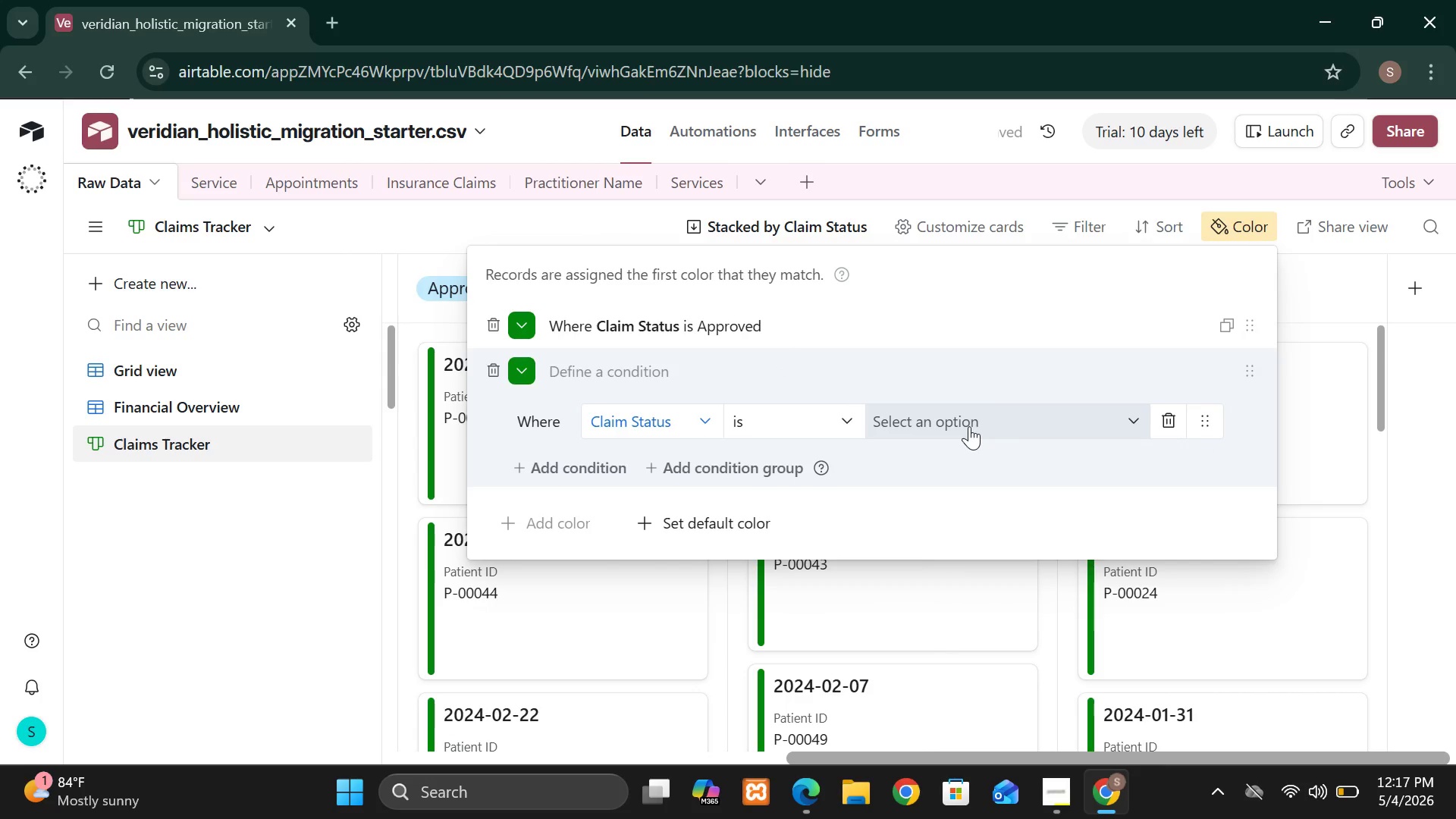 
left_click([969, 426])
 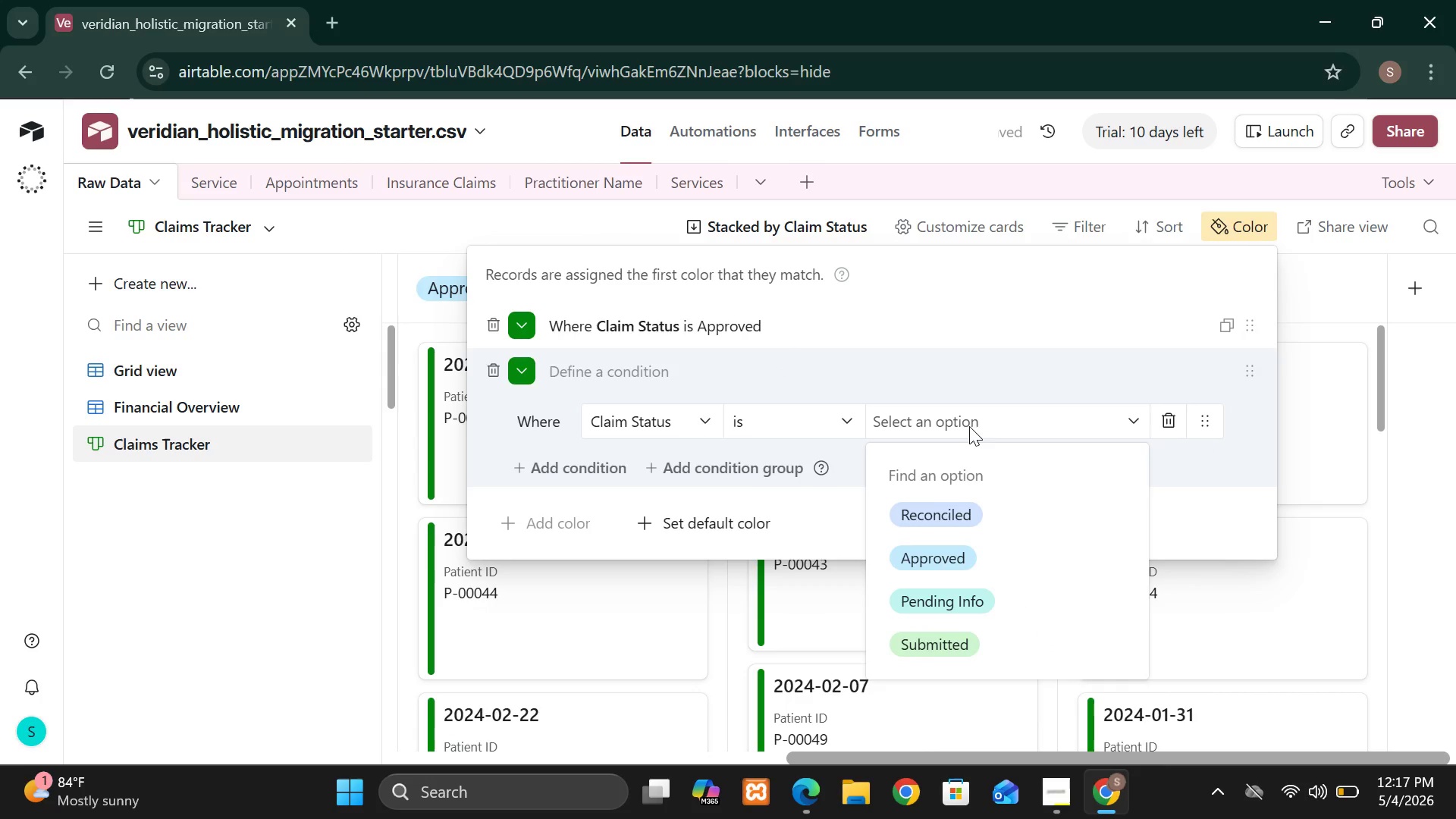 
left_click([940, 601])
 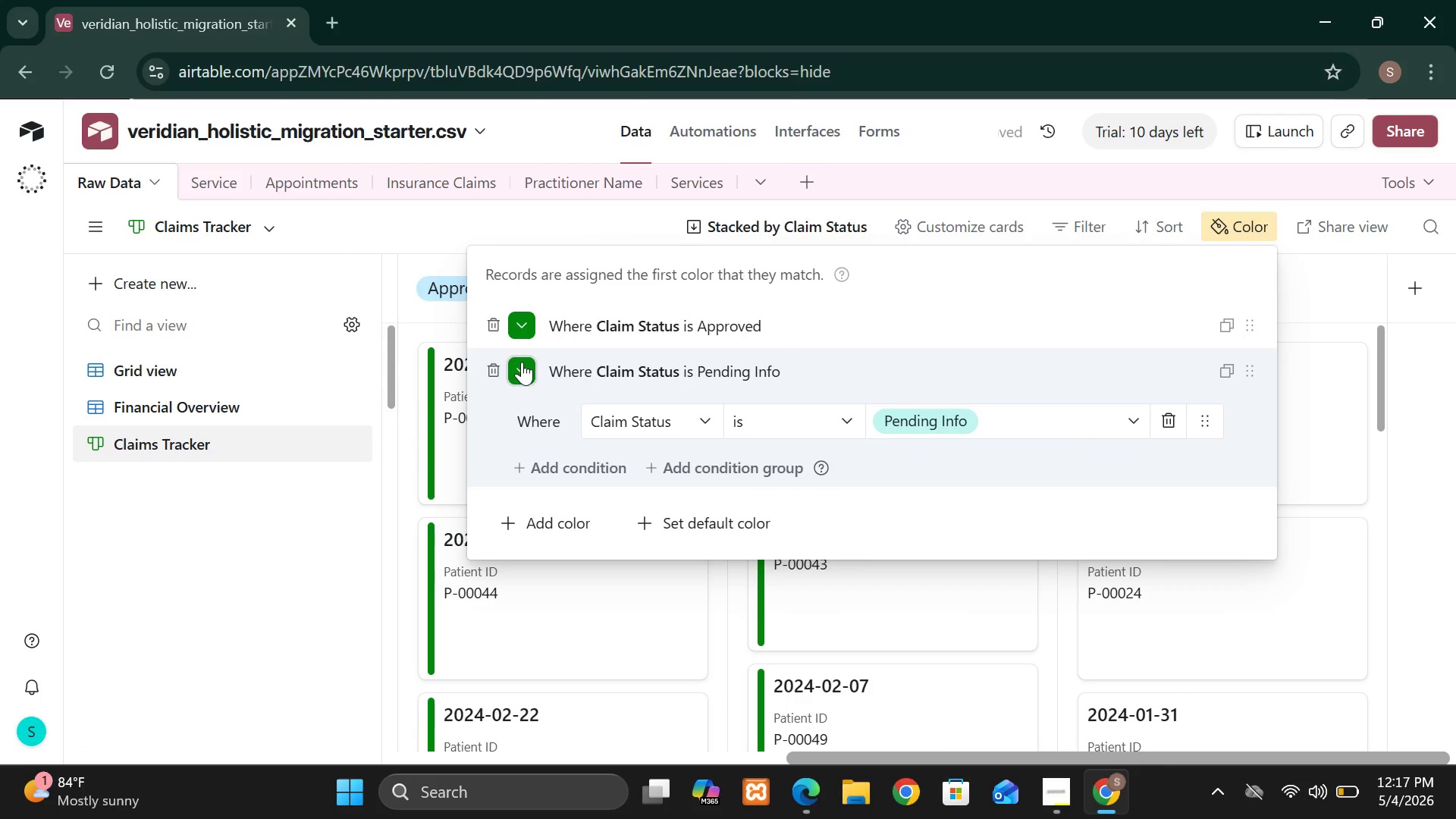 
left_click([524, 365])
 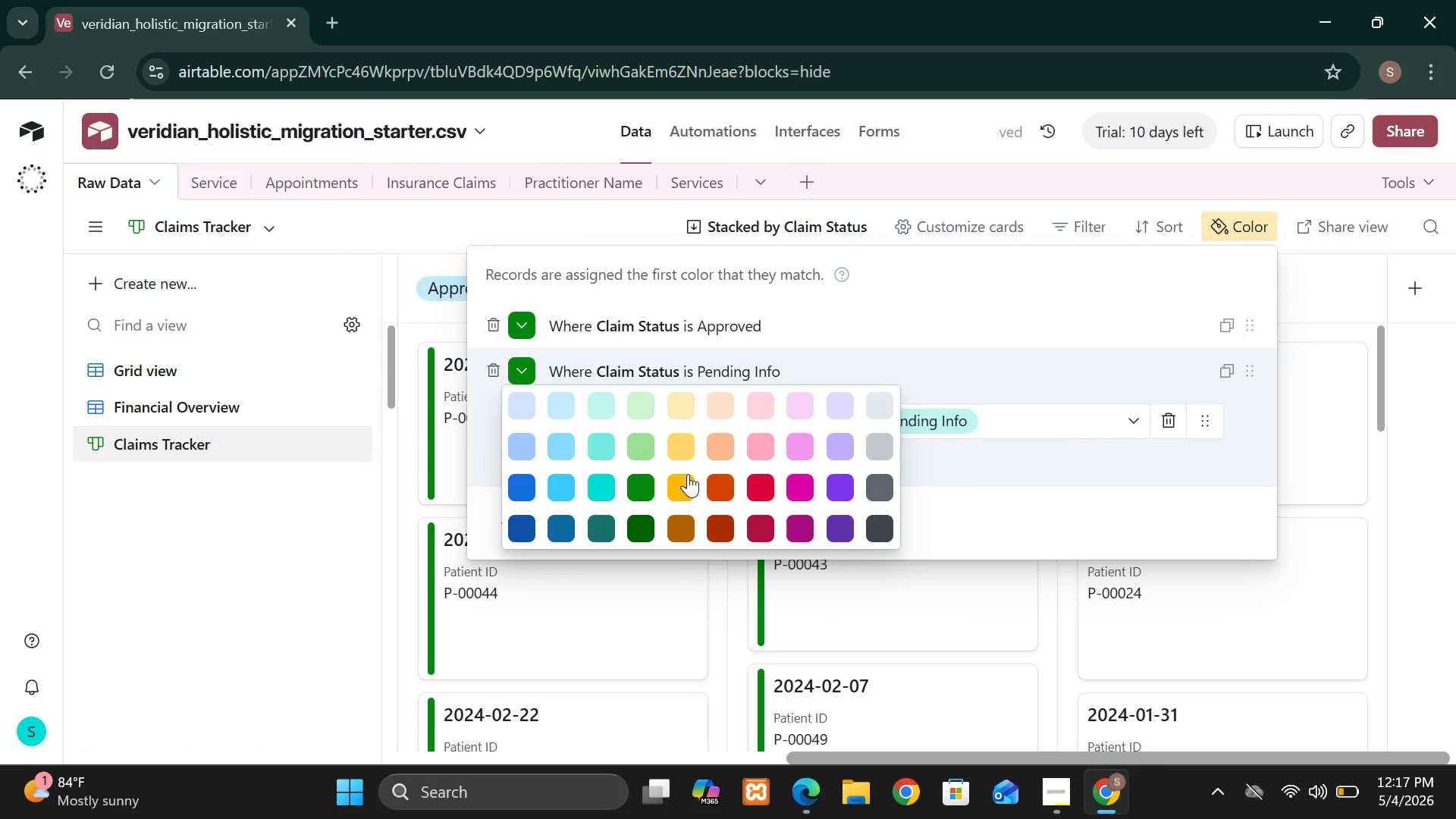 
left_click([688, 474])
 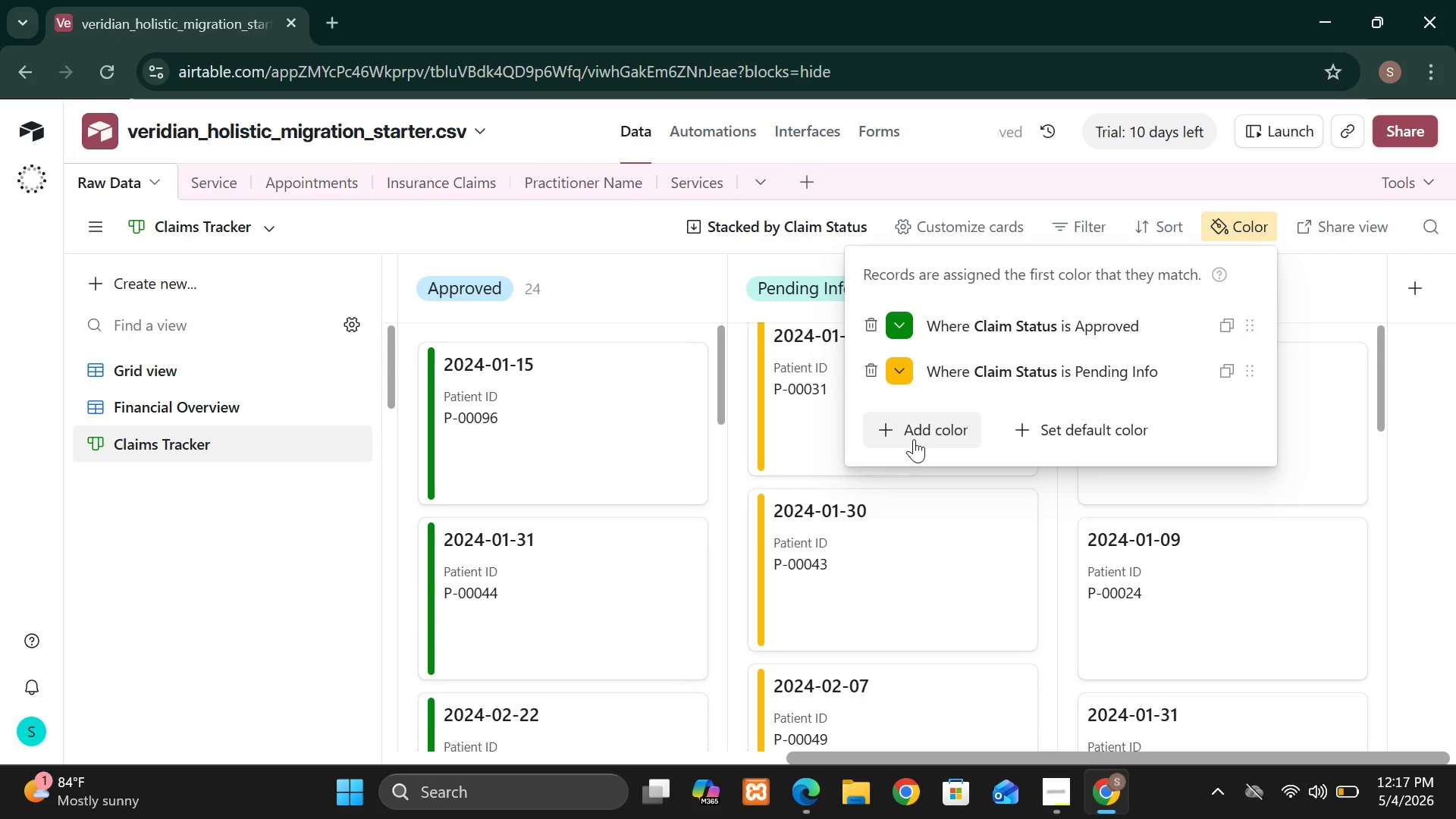 
left_click([914, 437])
 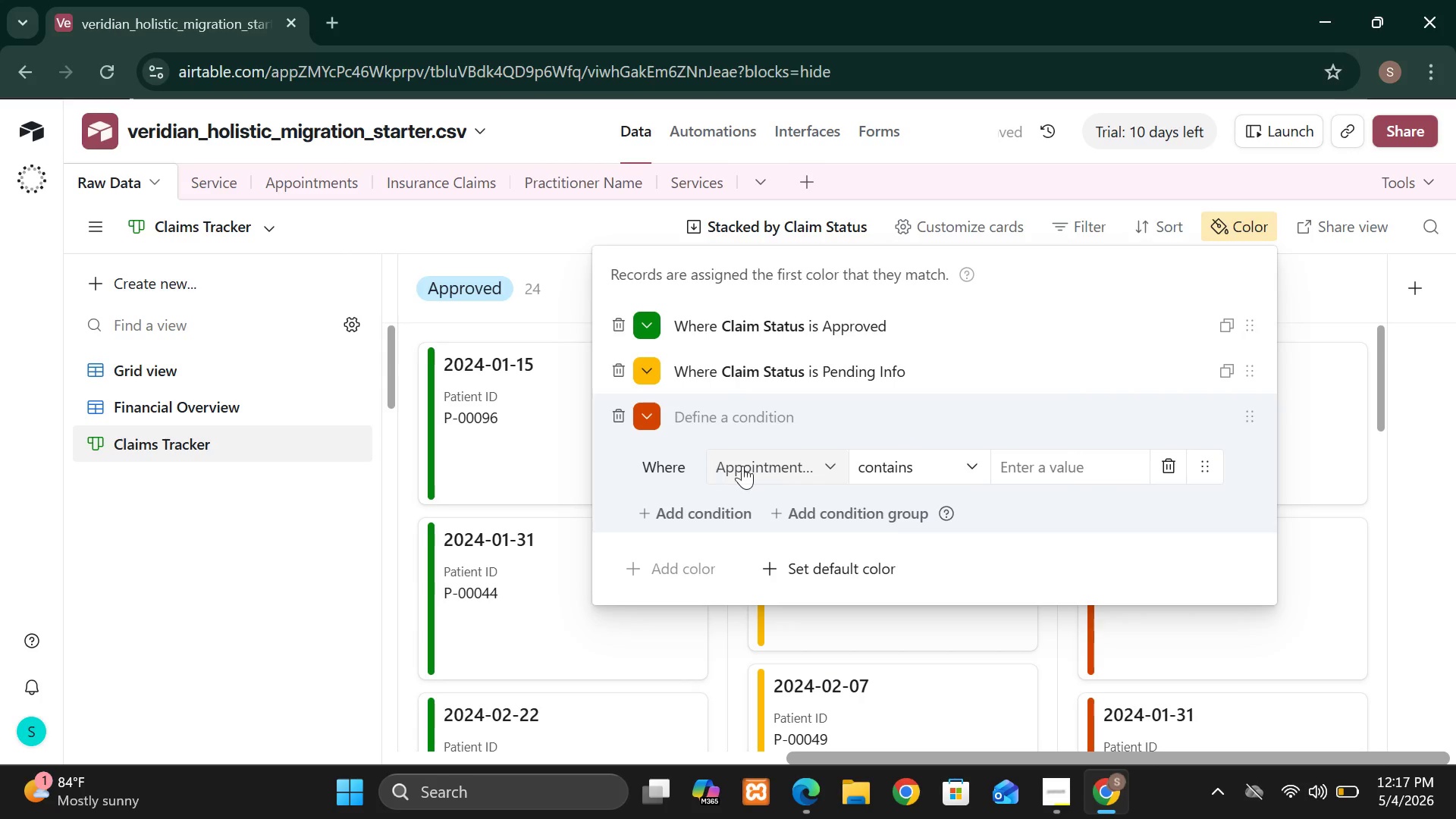 
left_click([840, 469])
 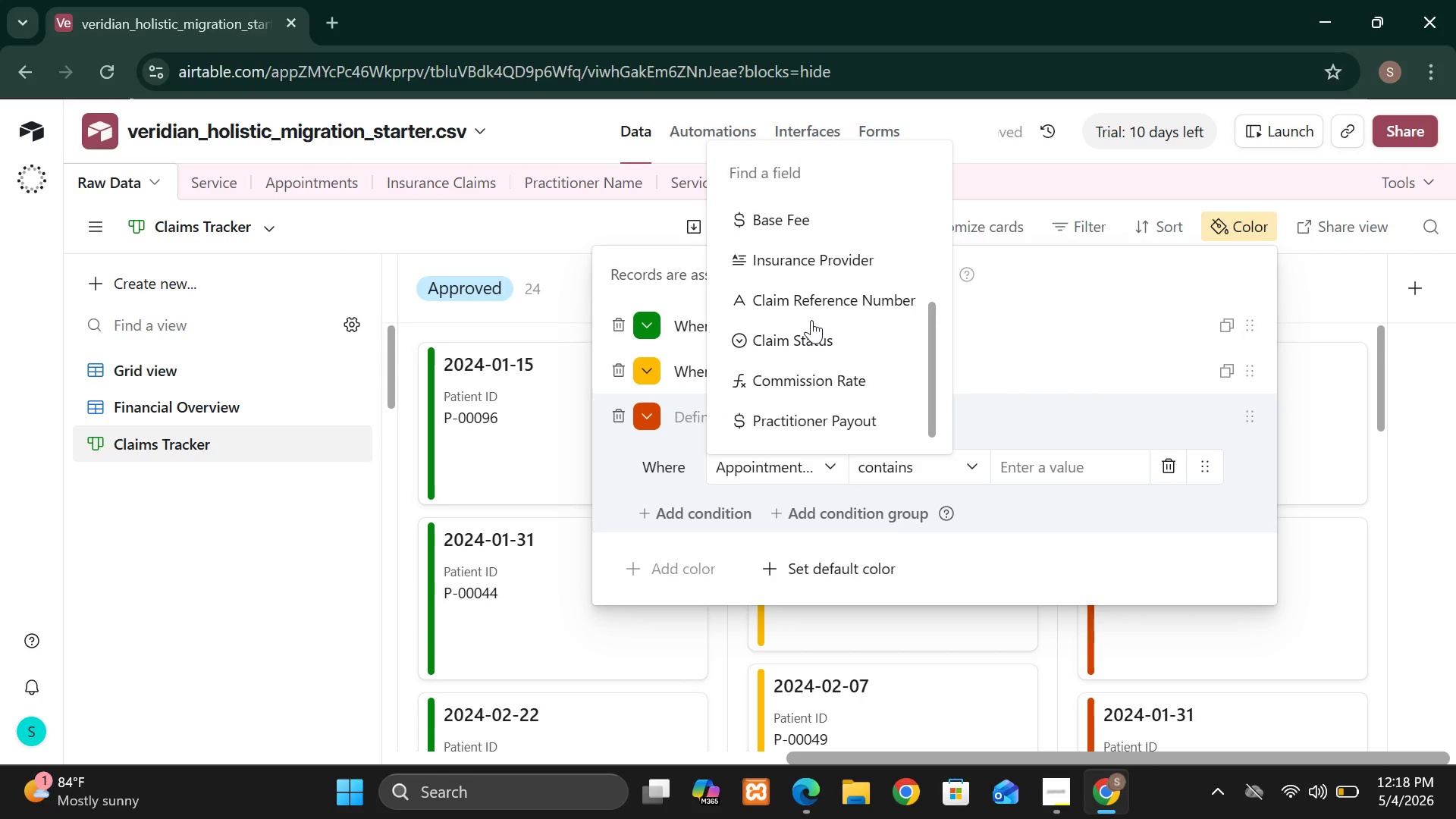 
left_click([806, 338])
 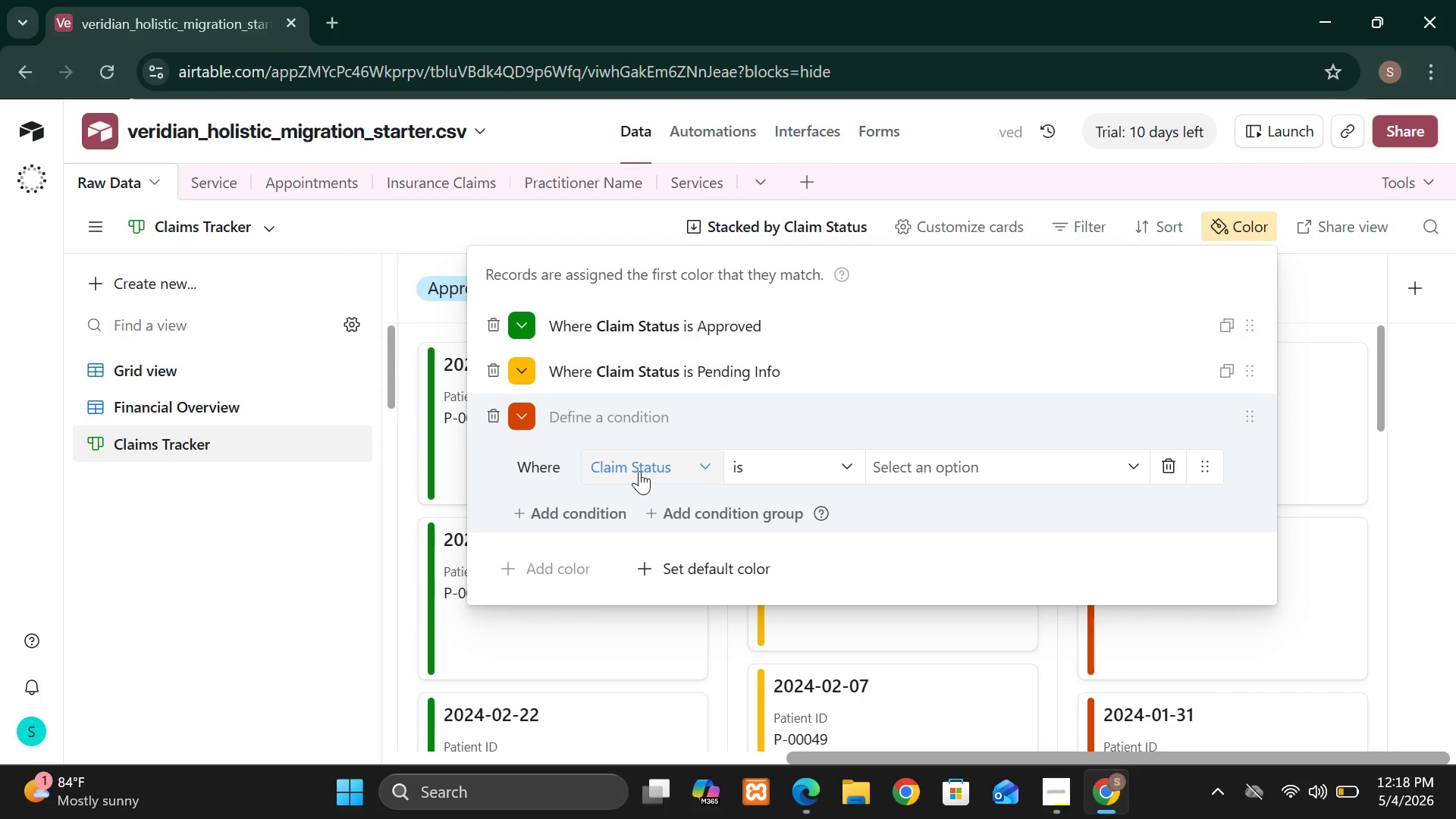 
wait(5.44)
 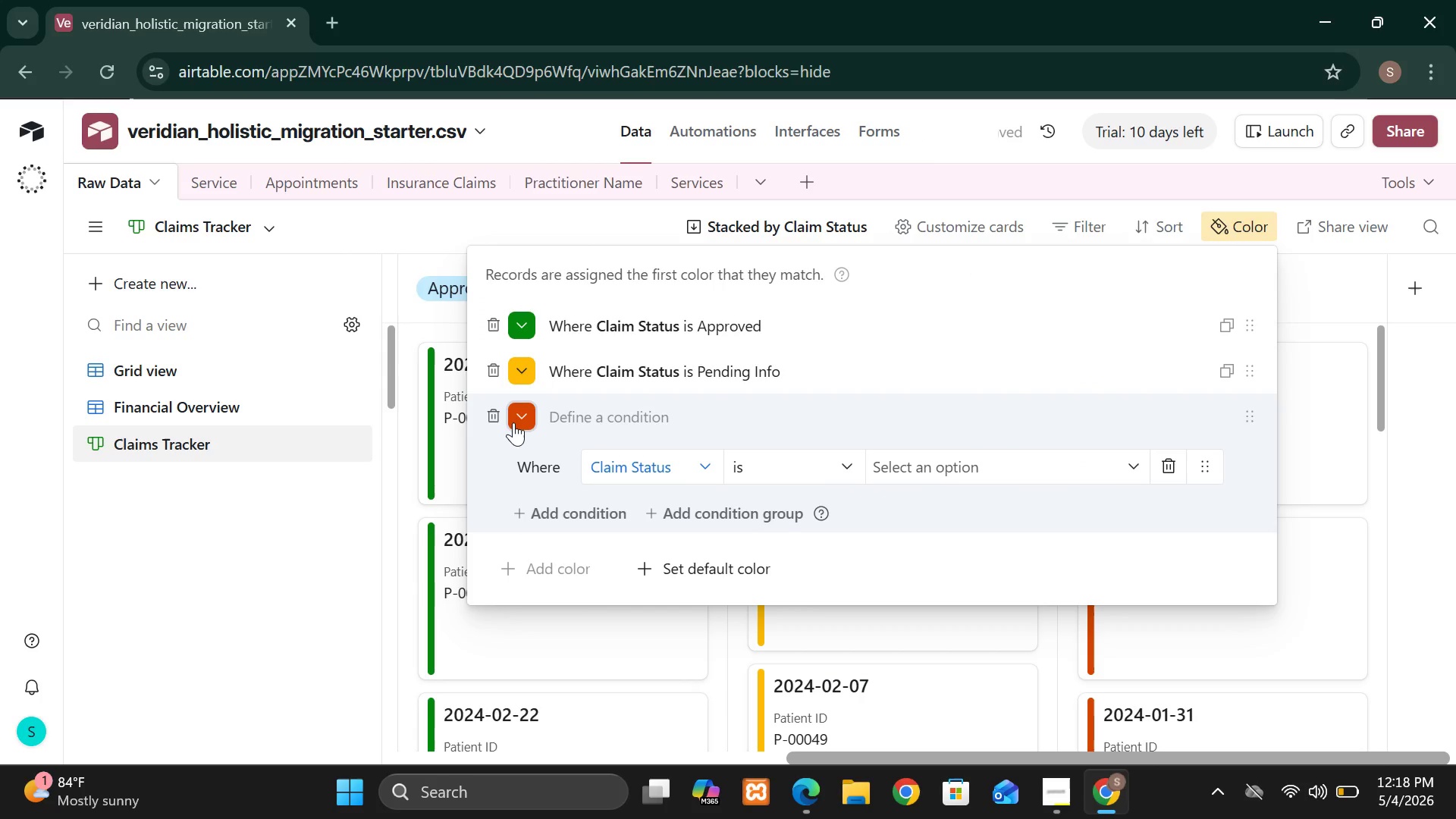 
left_click([927, 474])
 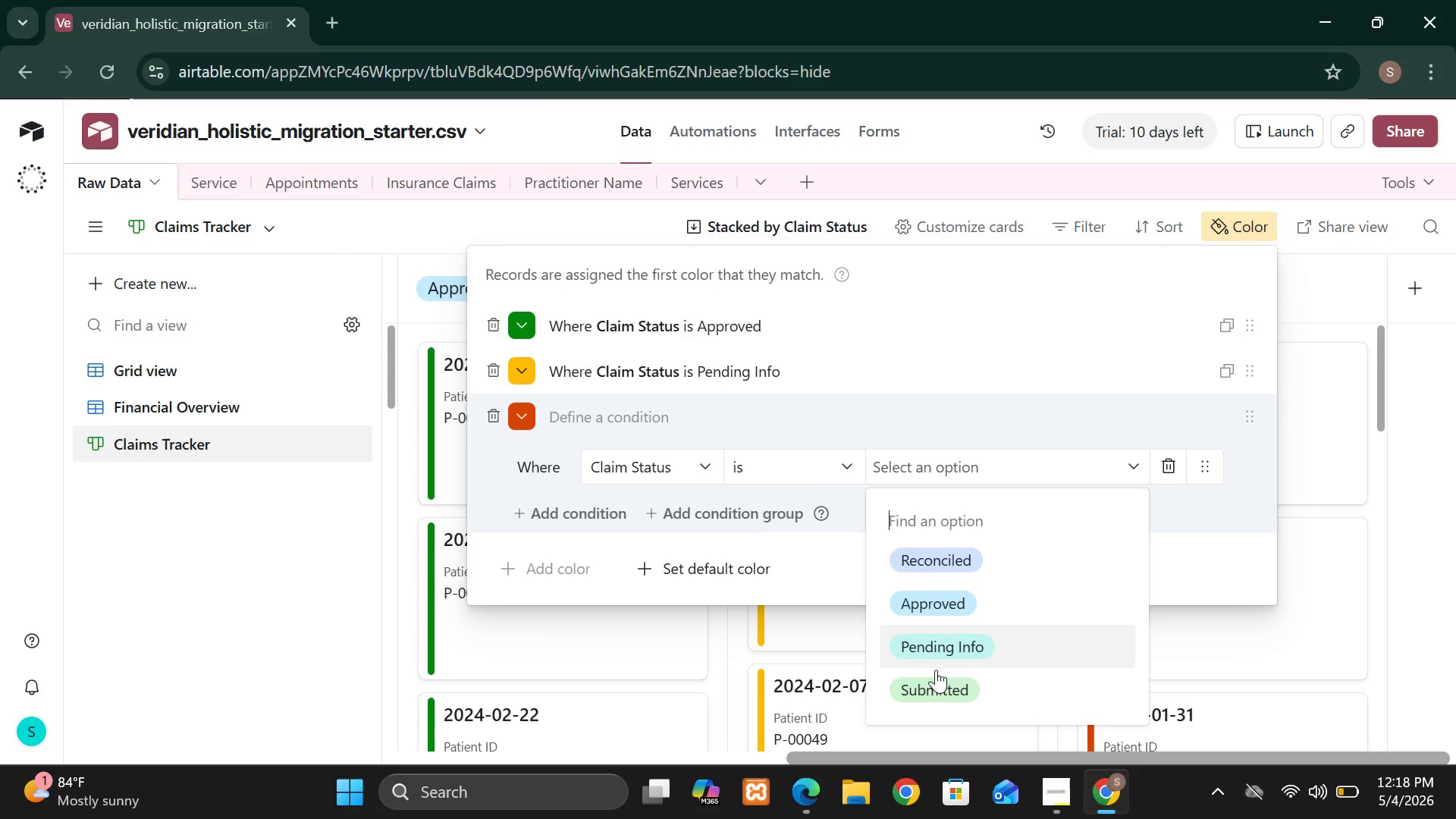 
left_click([937, 690])
 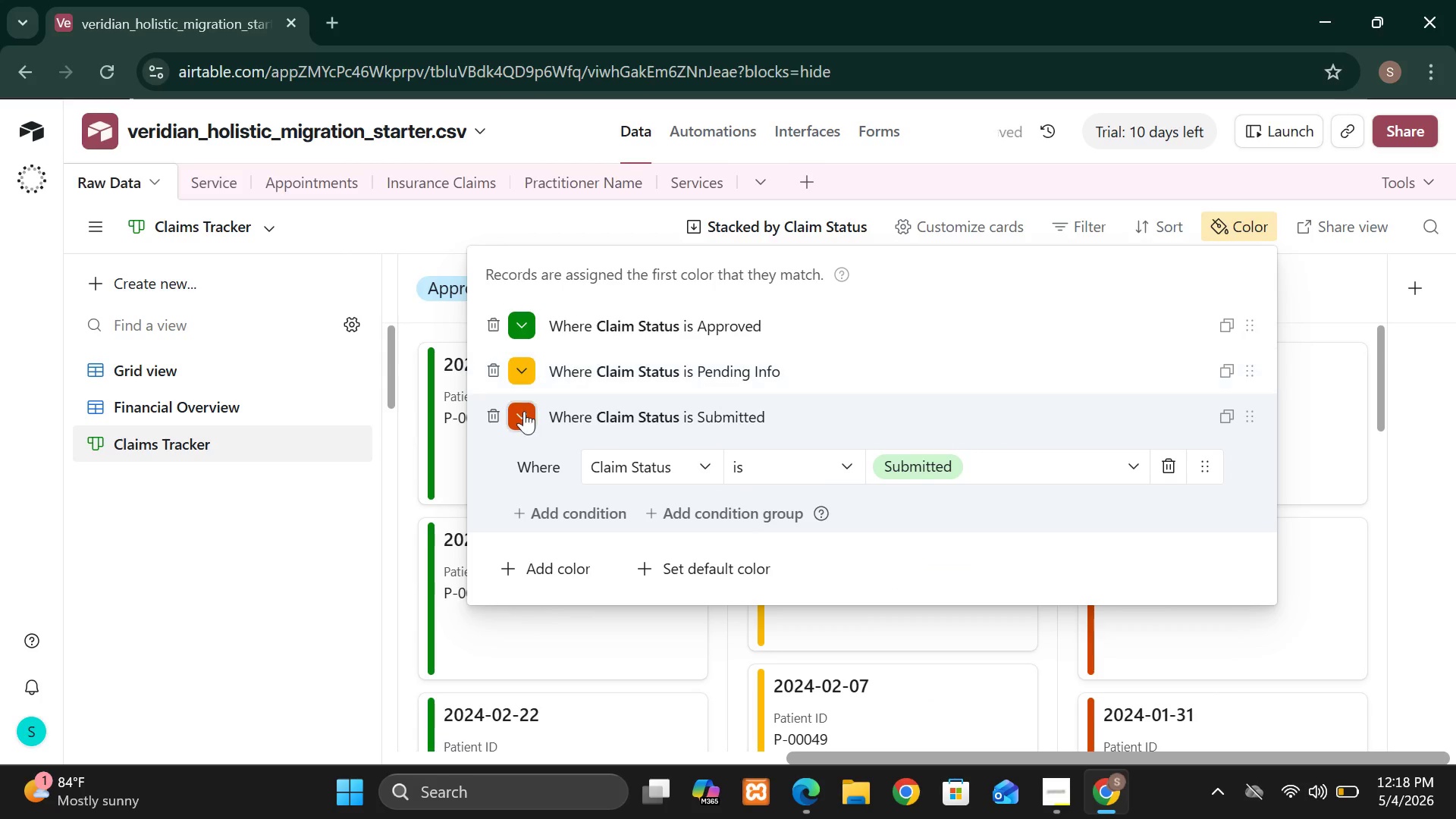 
left_click([522, 419])
 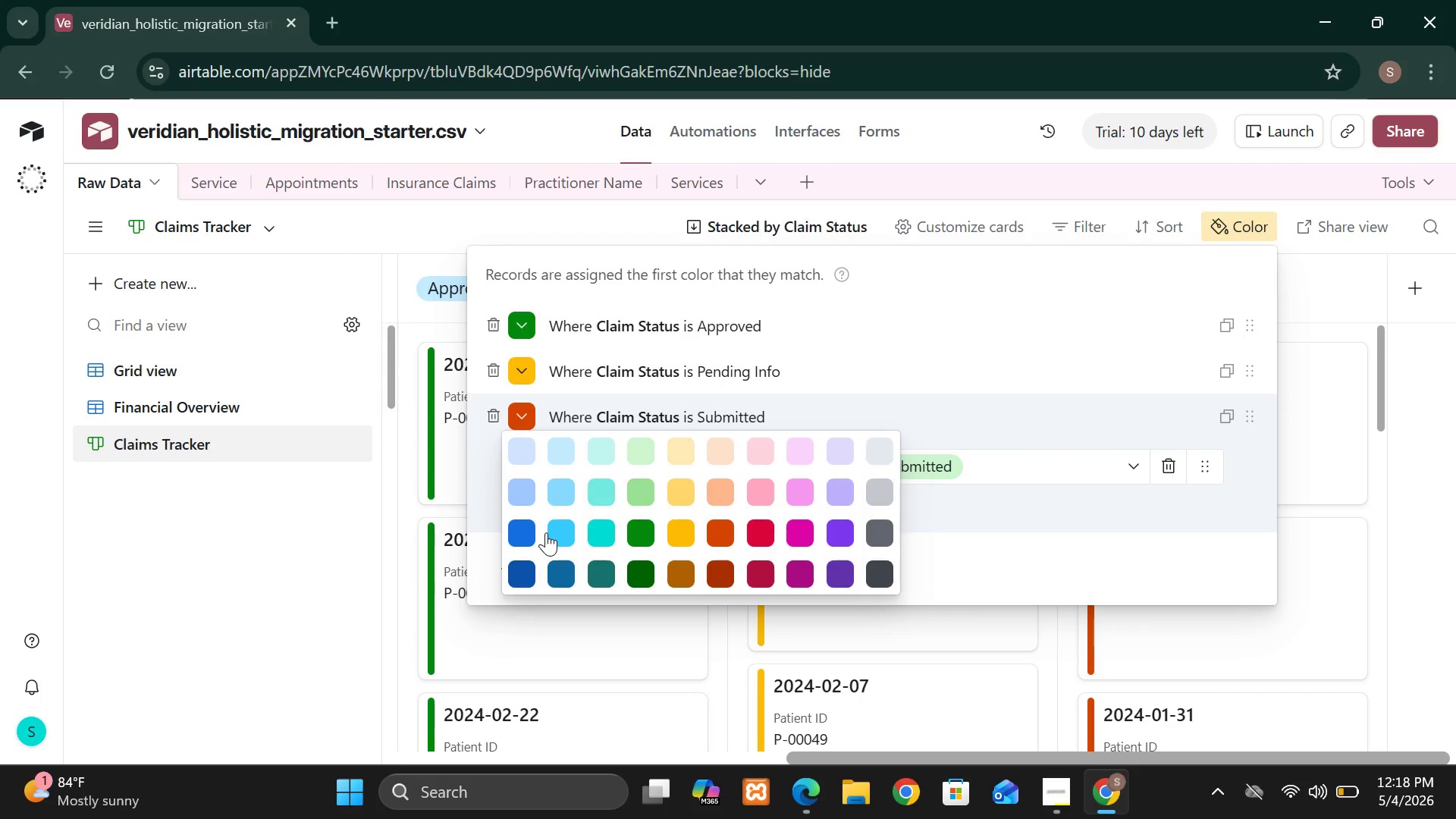 
wait(6.33)
 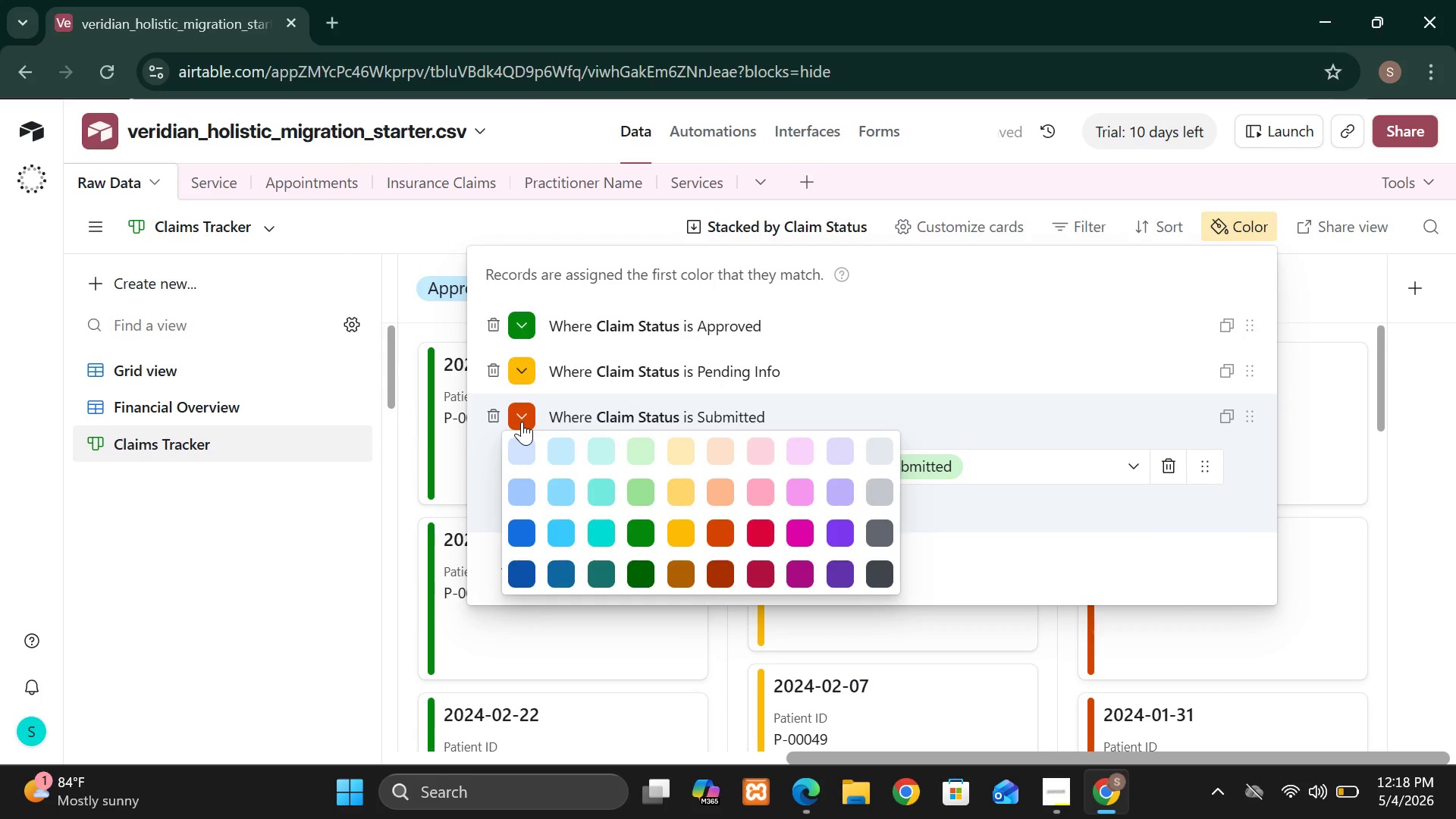 
left_click([519, 532])
 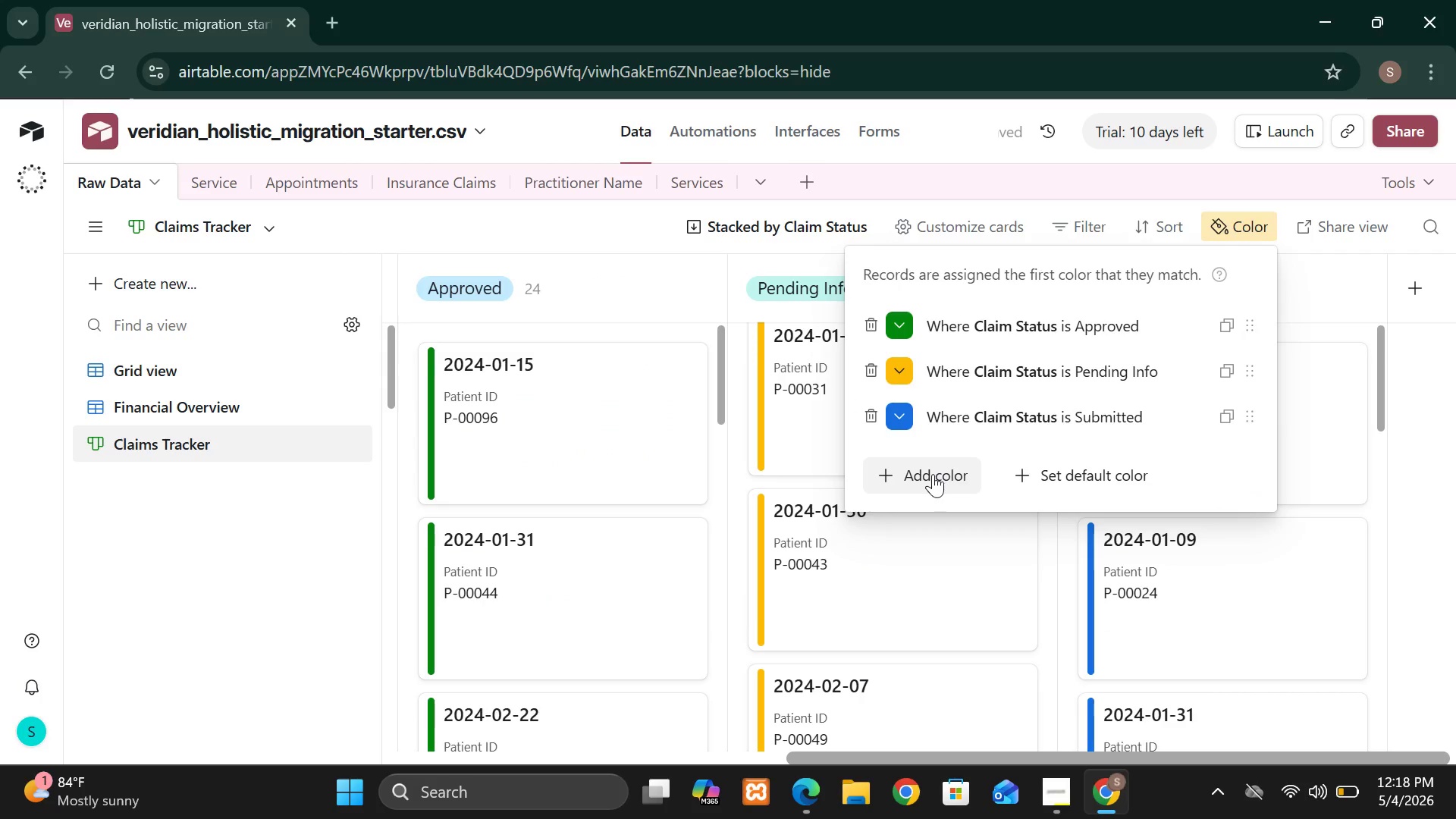 
left_click([933, 474])
 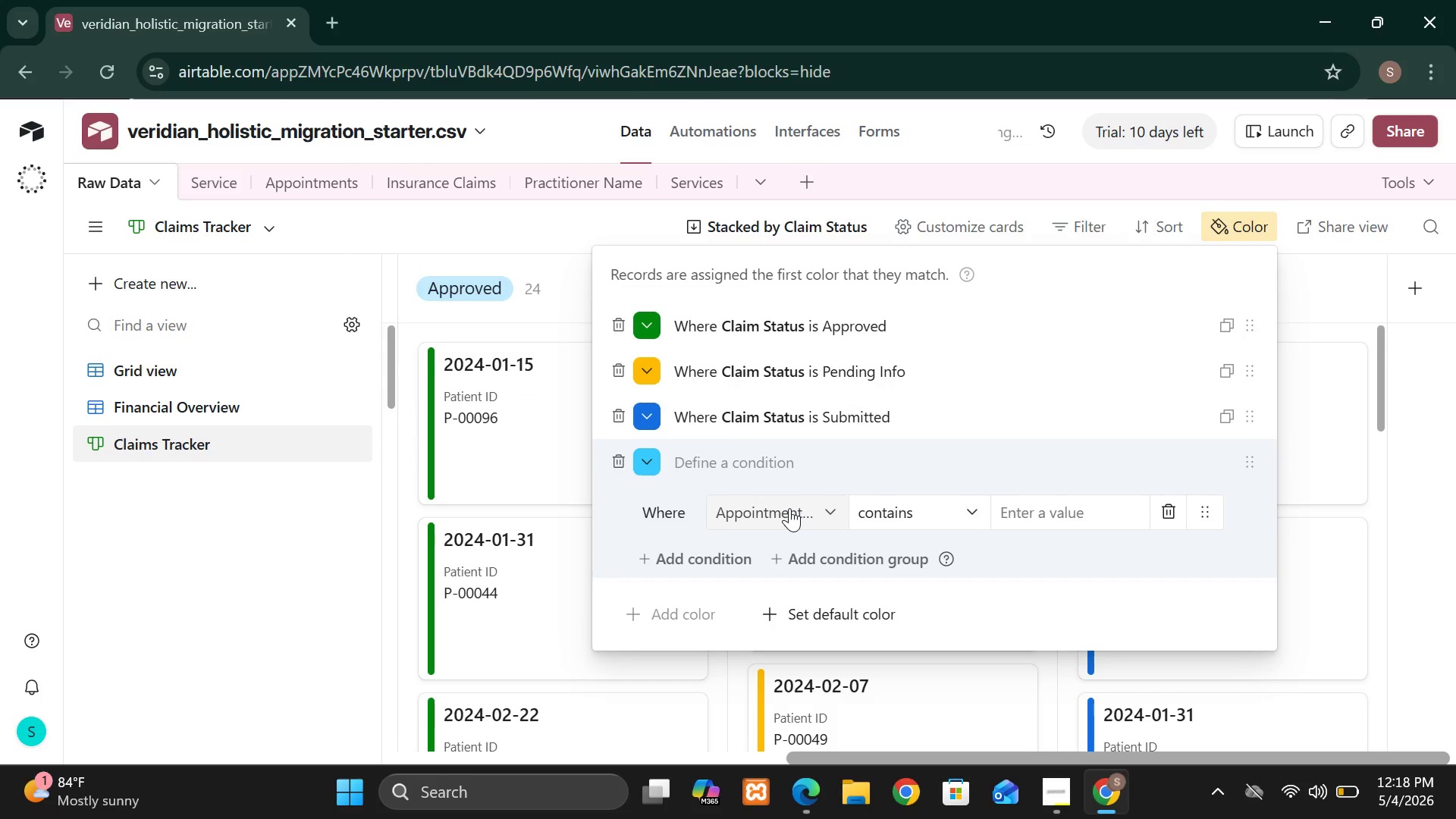 
left_click([789, 508])
 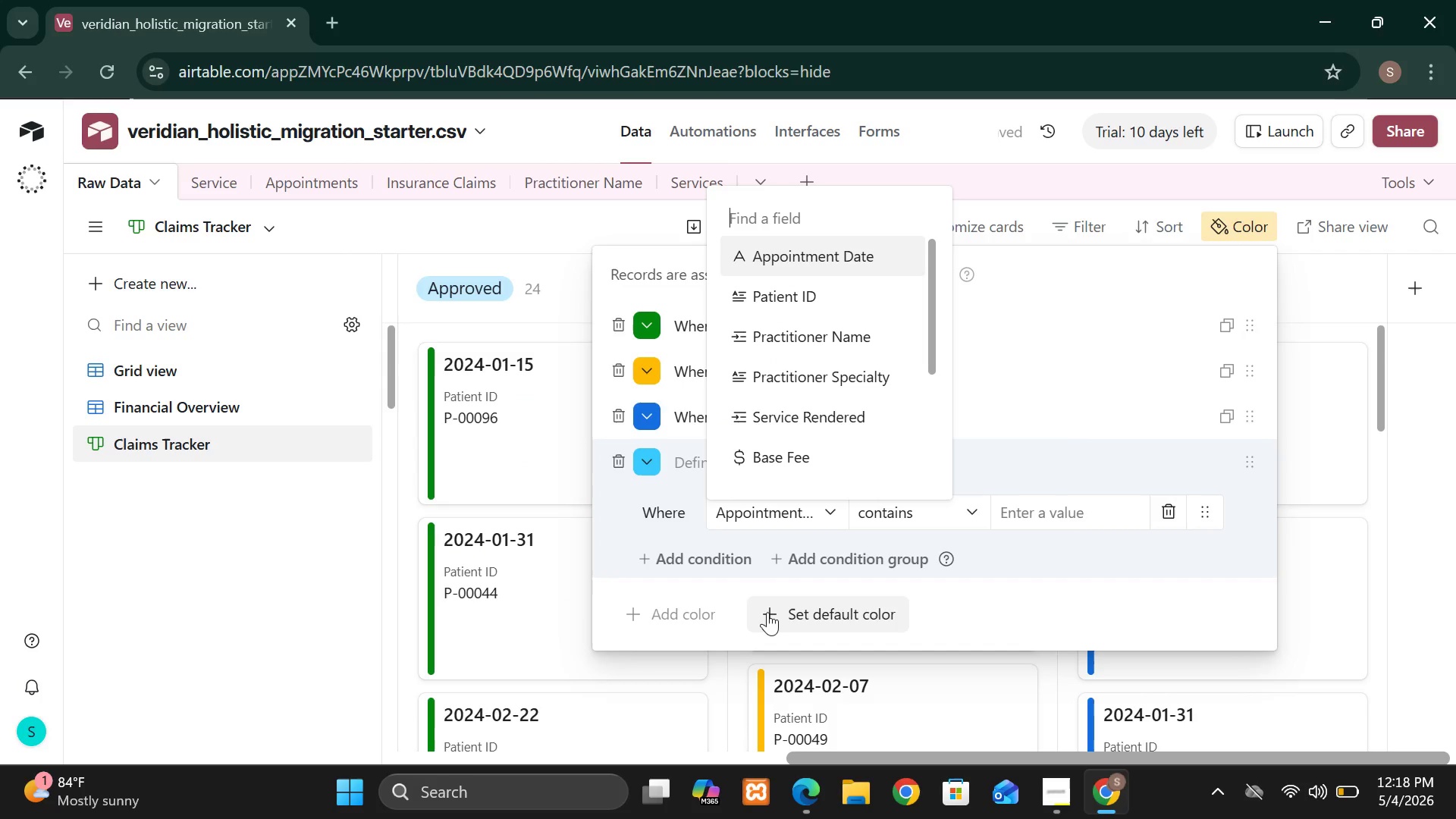 
mouse_move([771, 428])
 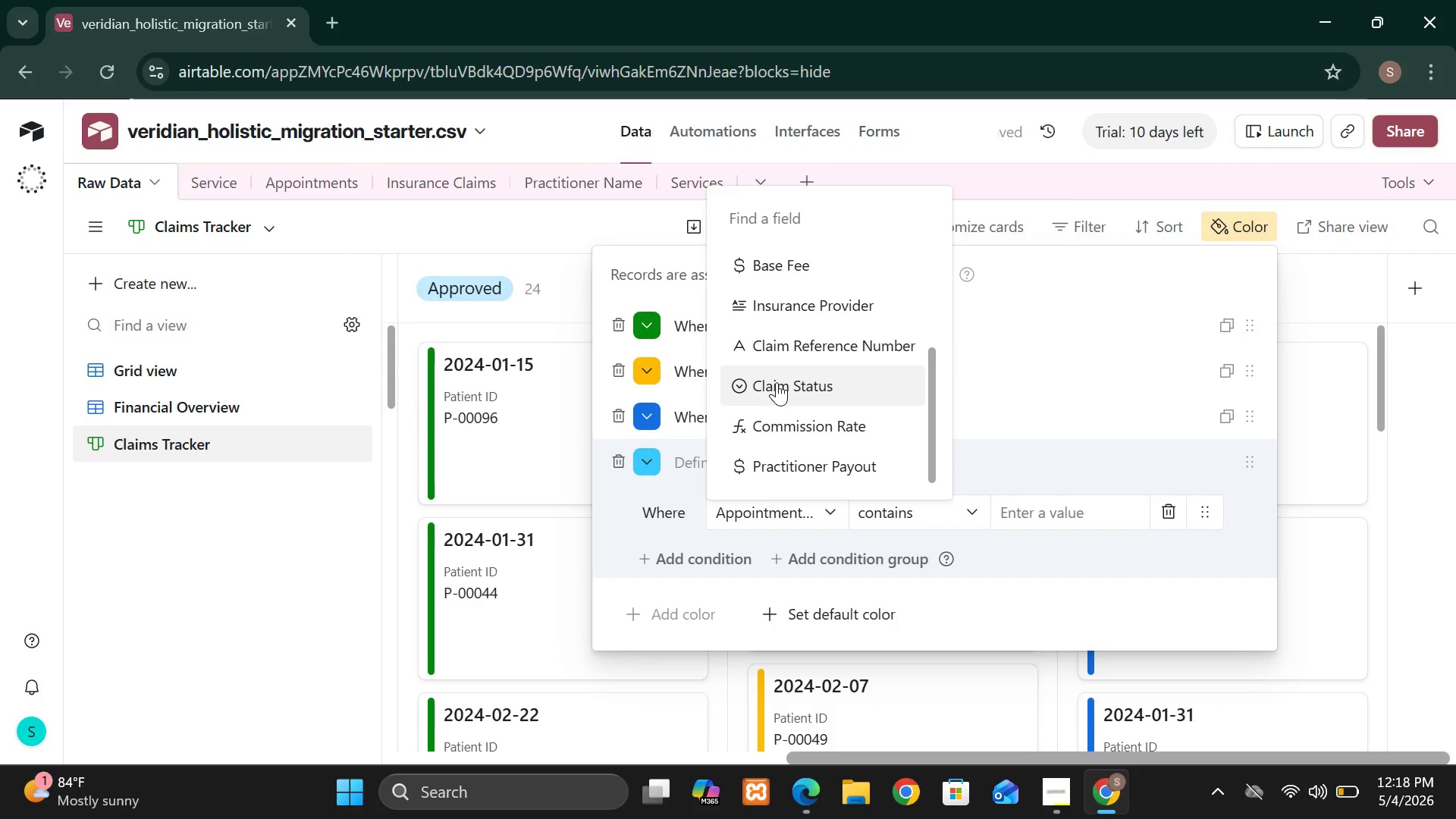 
left_click([777, 382])
 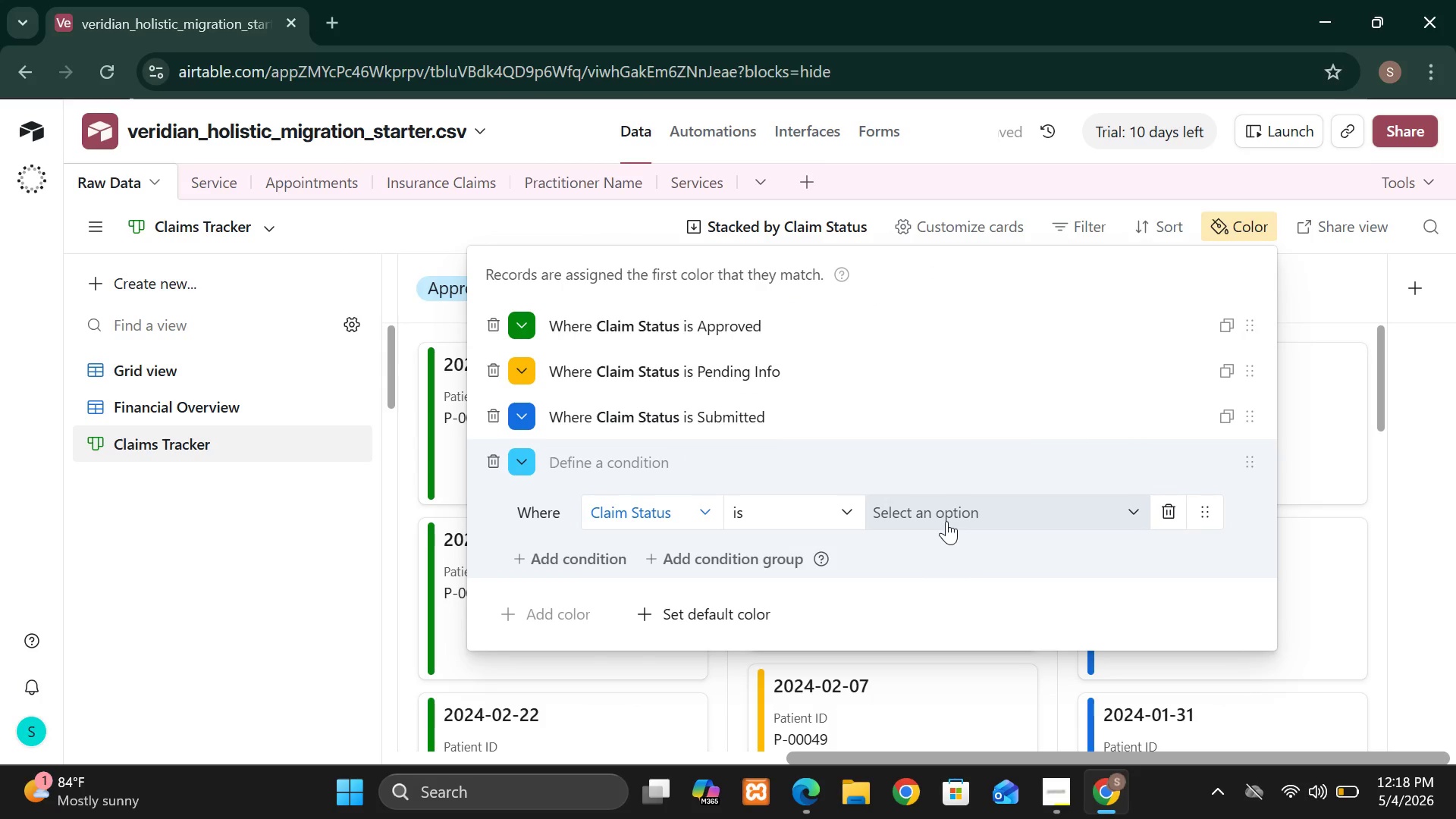 
left_click([946, 521])
 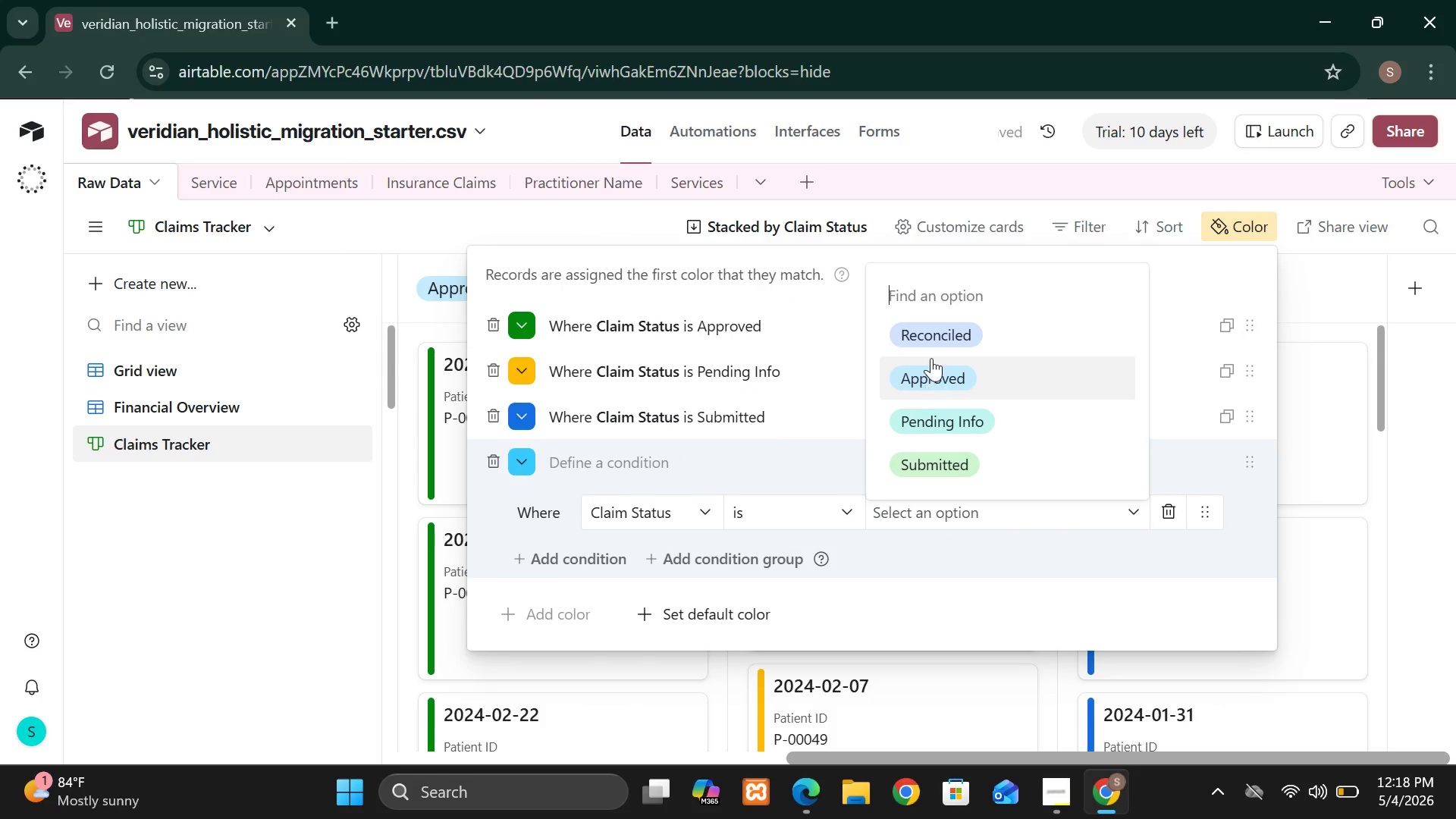 
left_click([930, 340])
 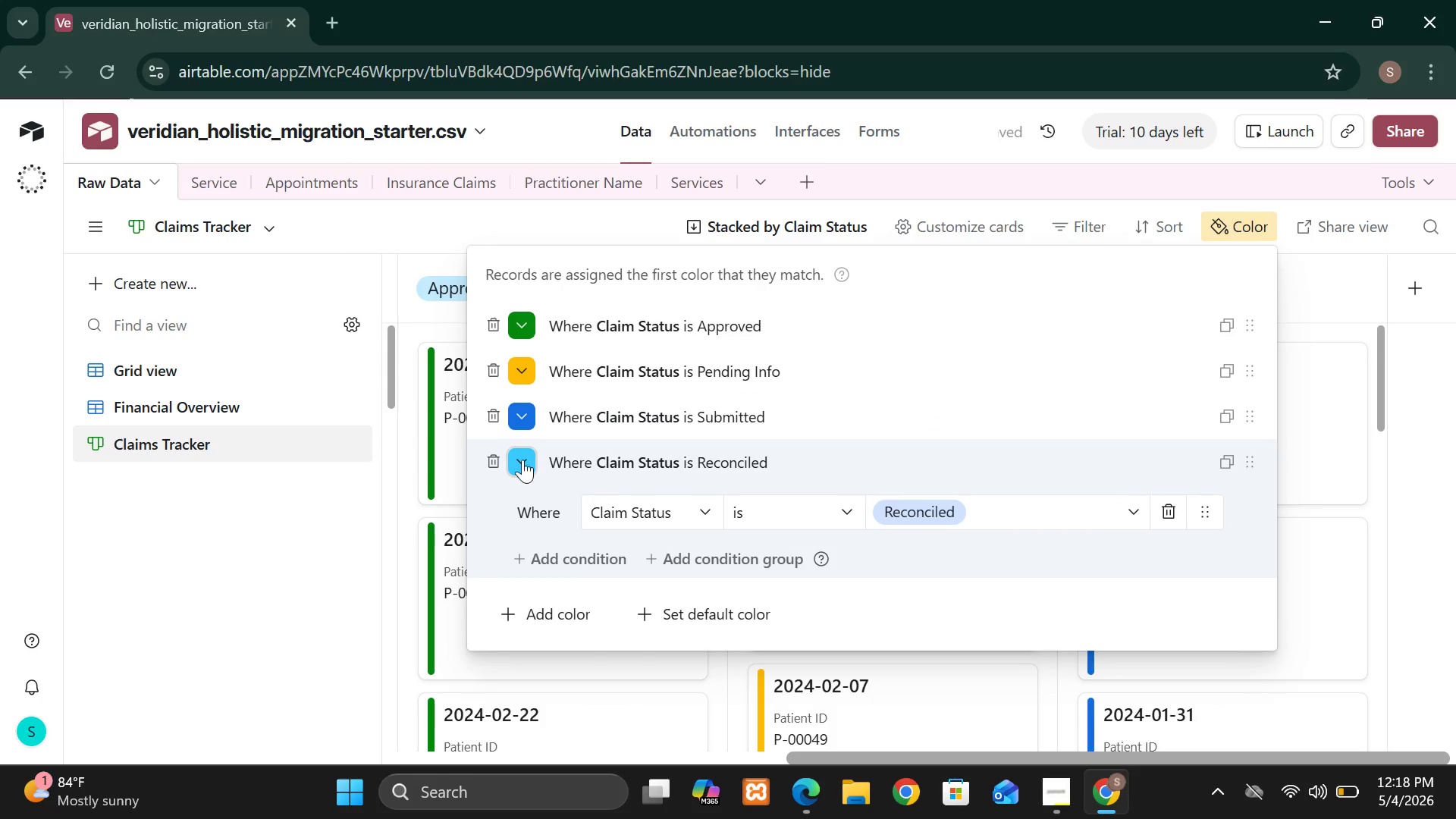 
left_click([522, 460])
 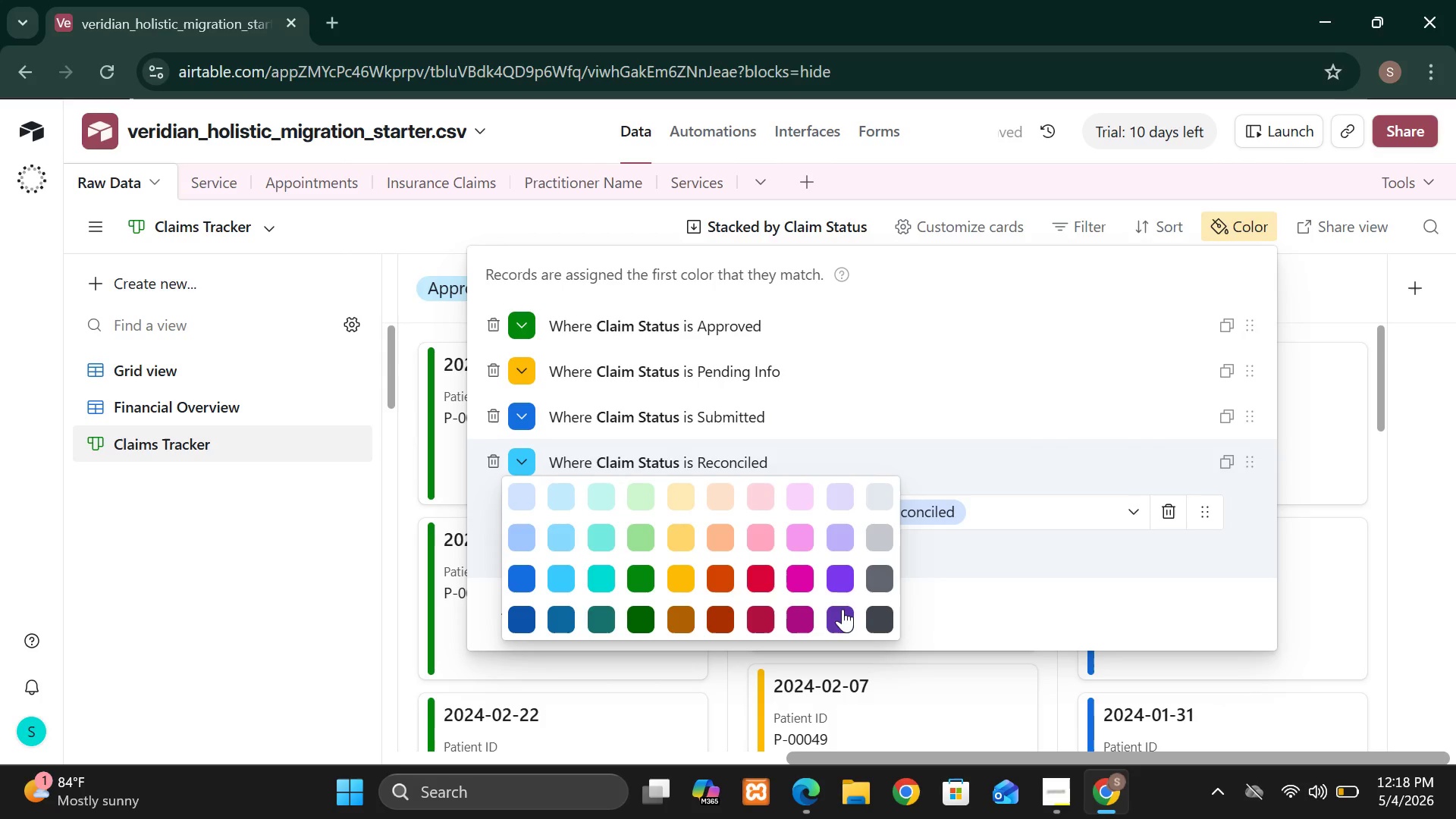 
left_click([836, 590])
 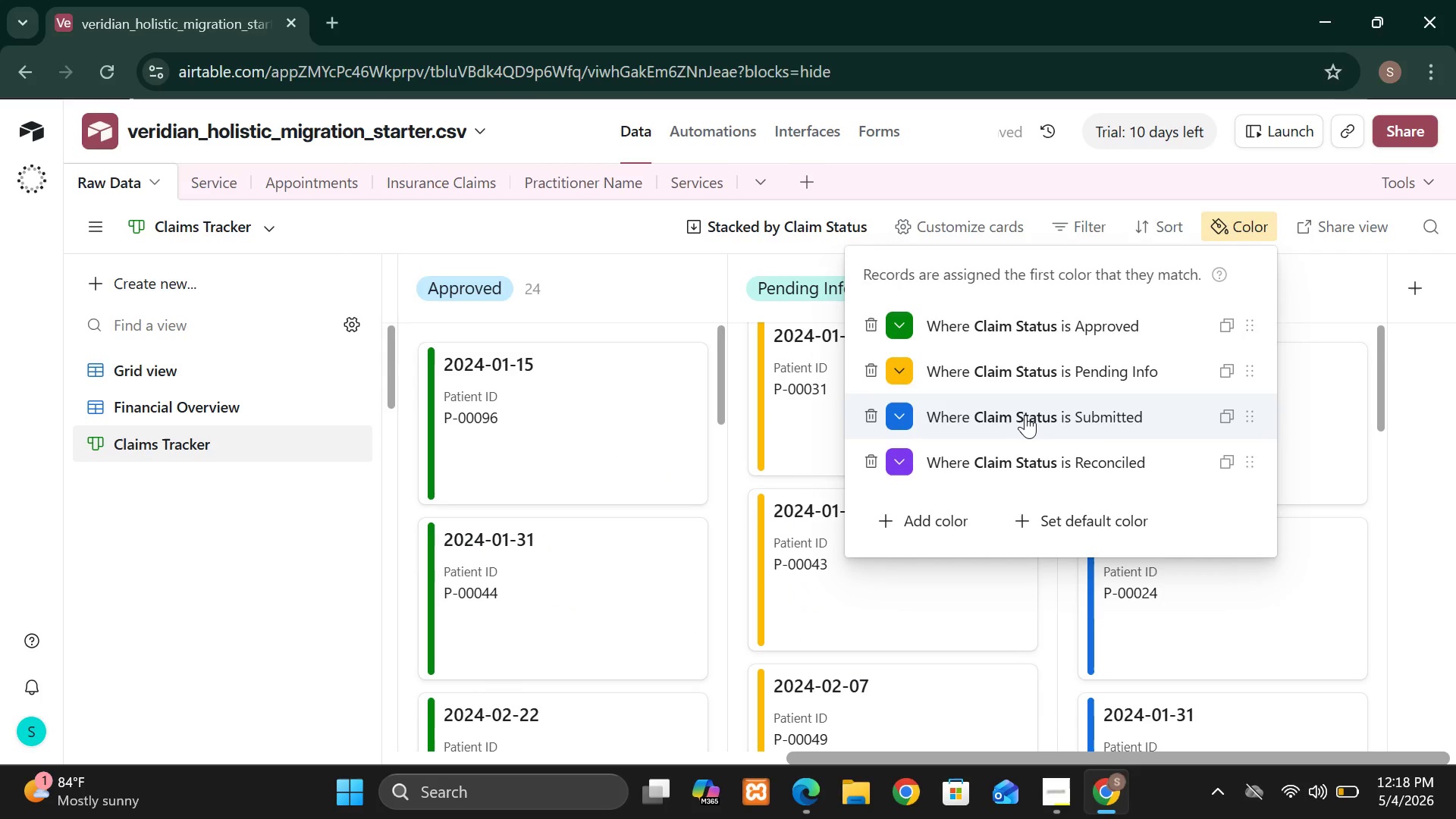 
left_click([710, 541])
 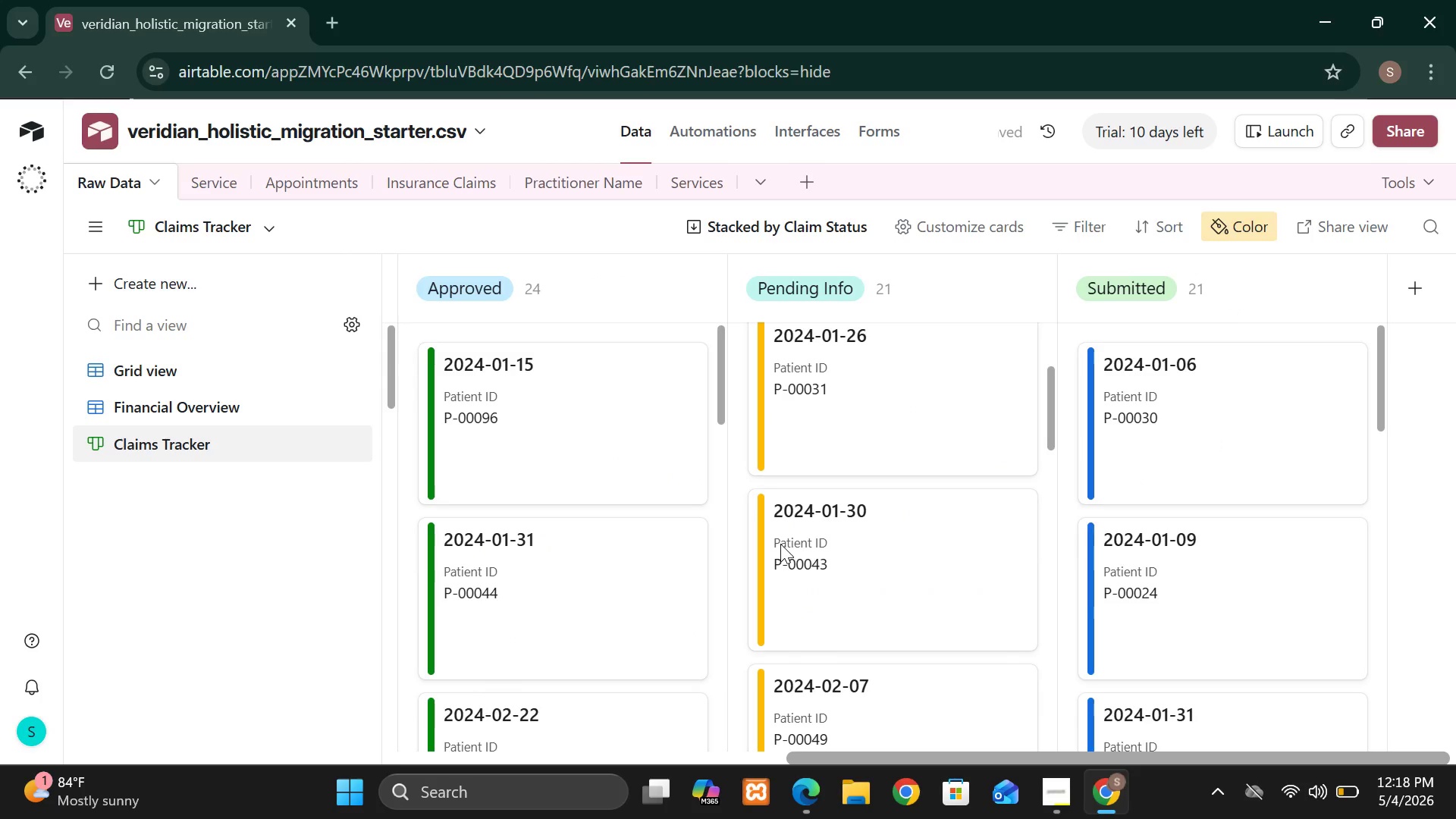 
mouse_move([817, 543])
 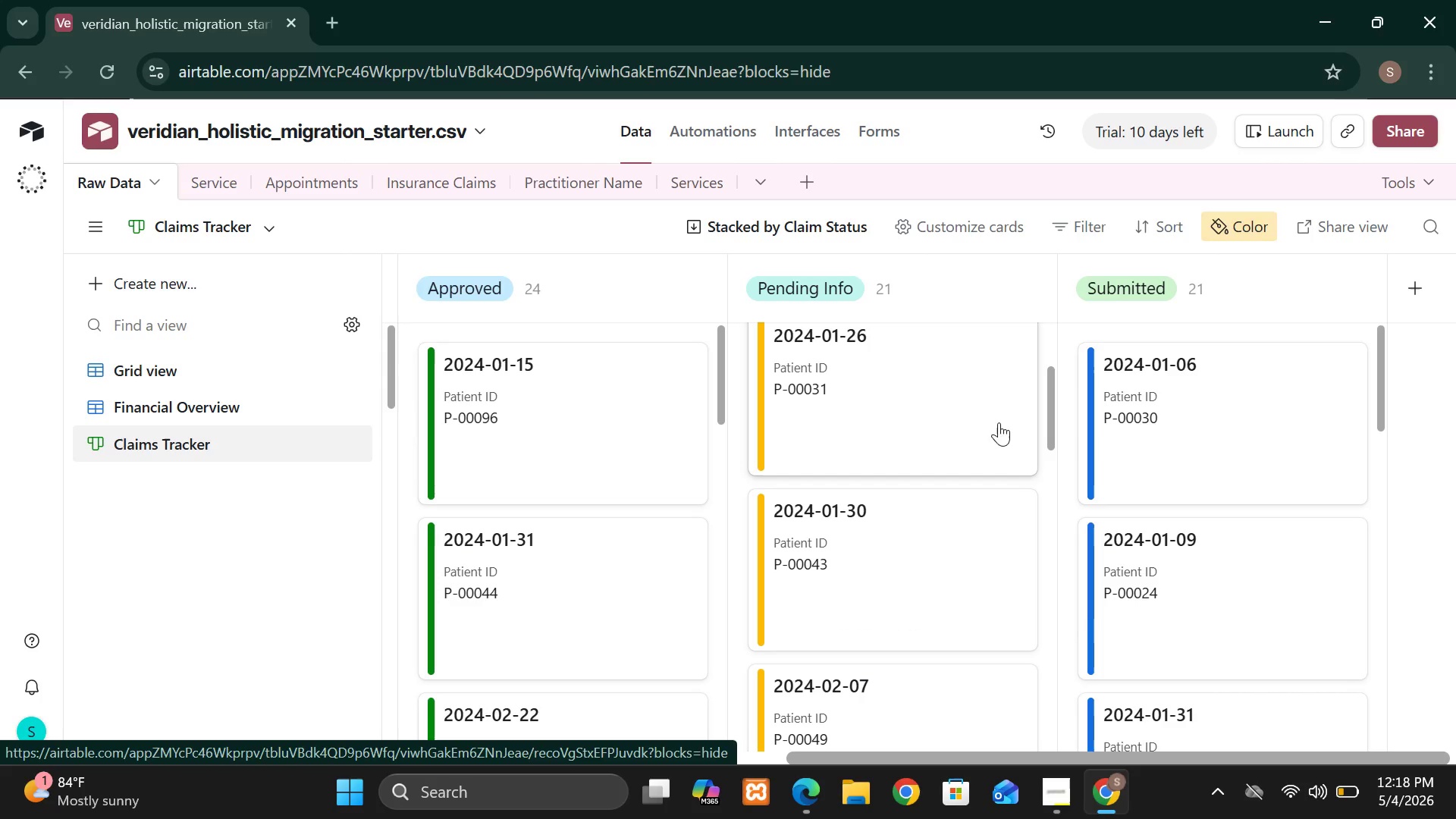 
mouse_move([899, 406])
 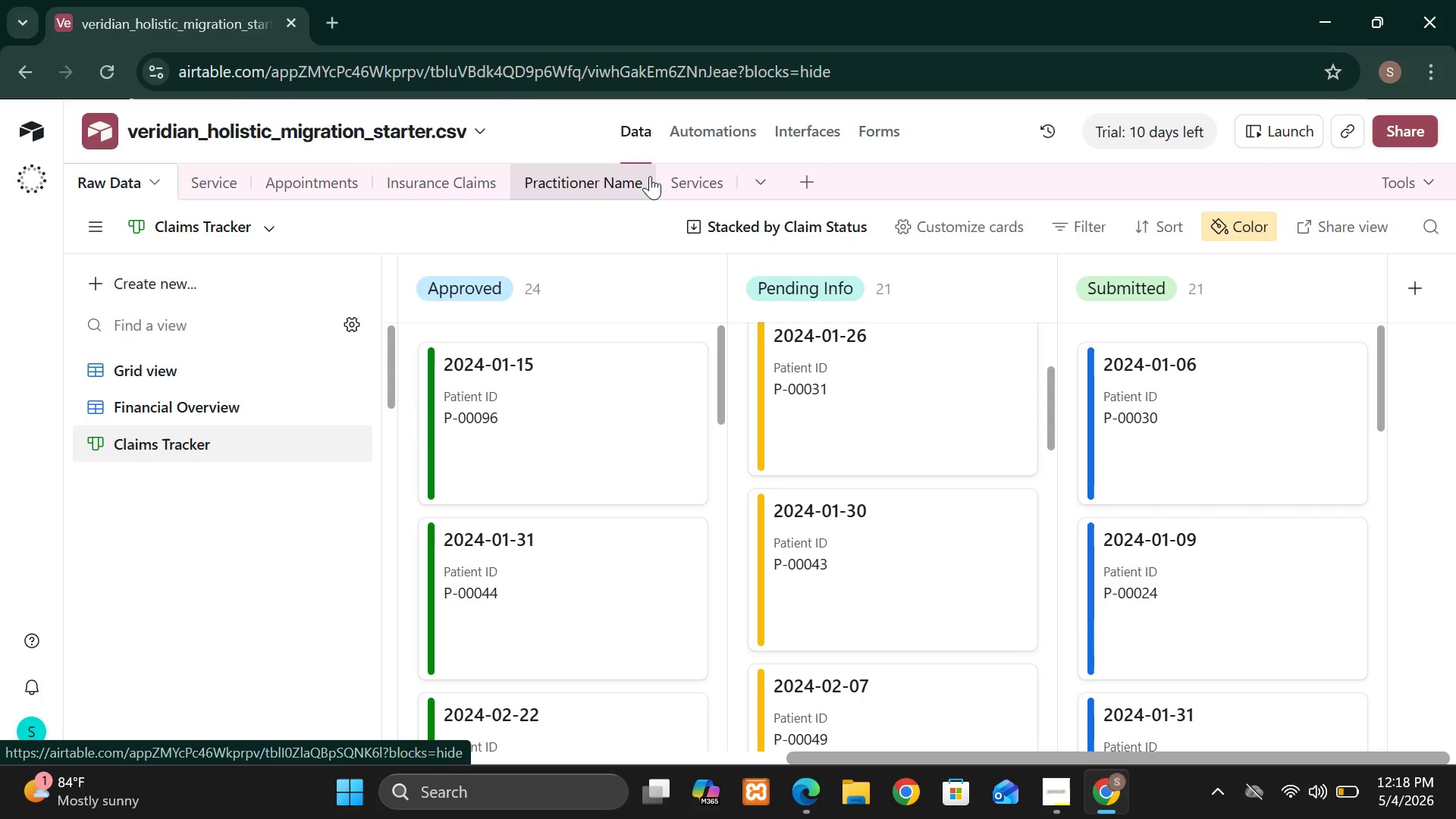 
left_click([650, 176])
 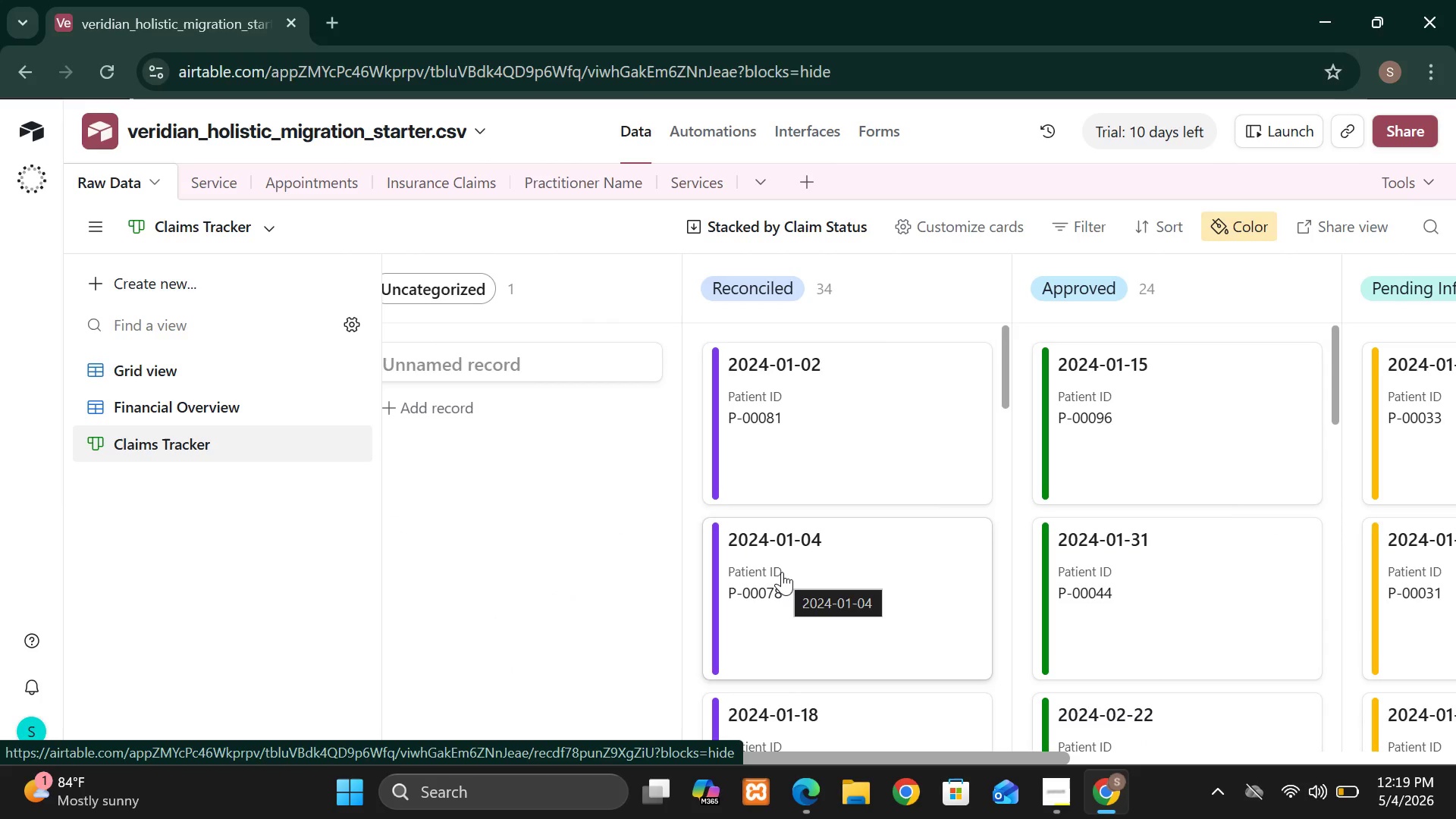 
wait(28.52)
 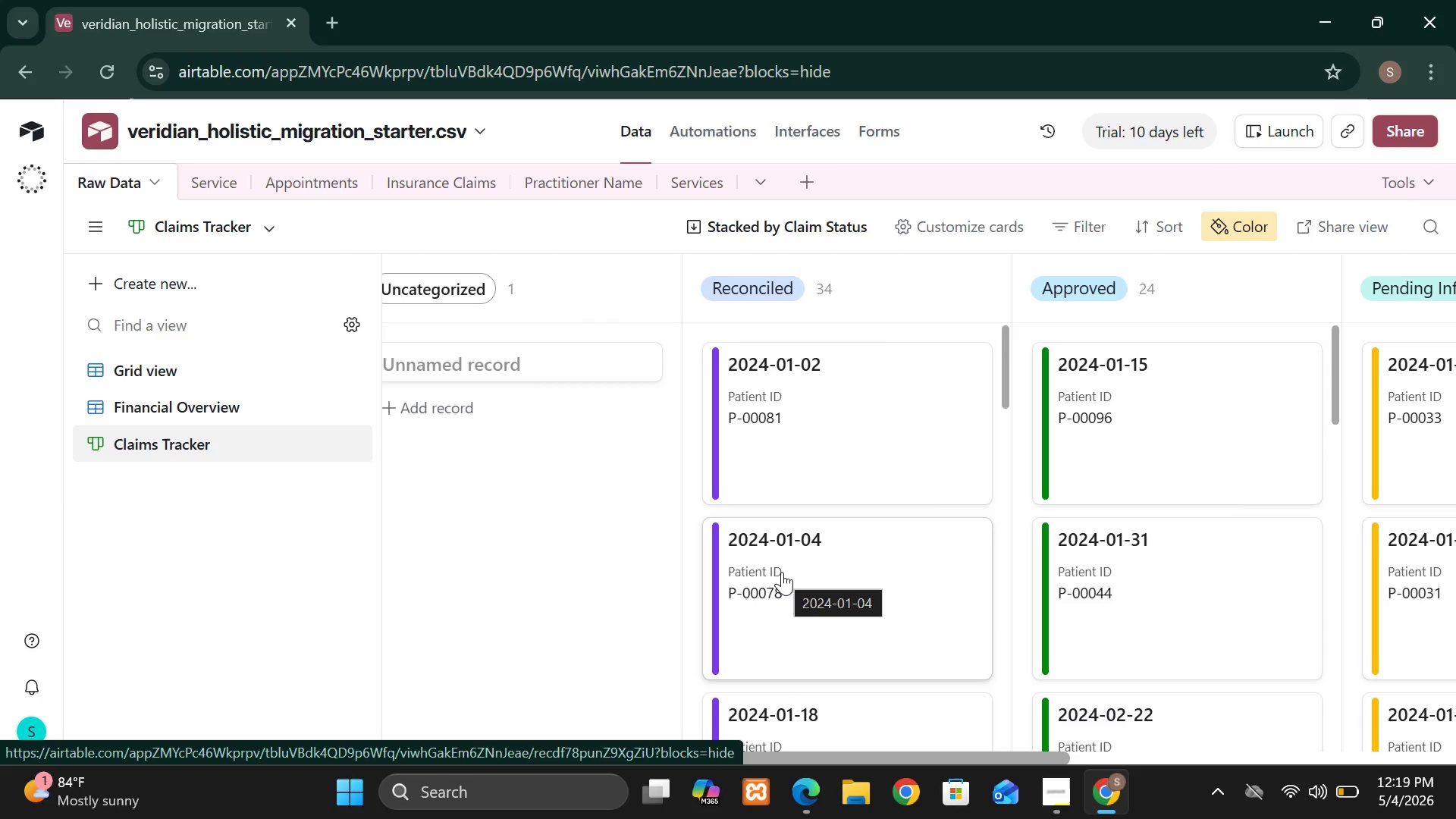 
left_click([598, 180])
 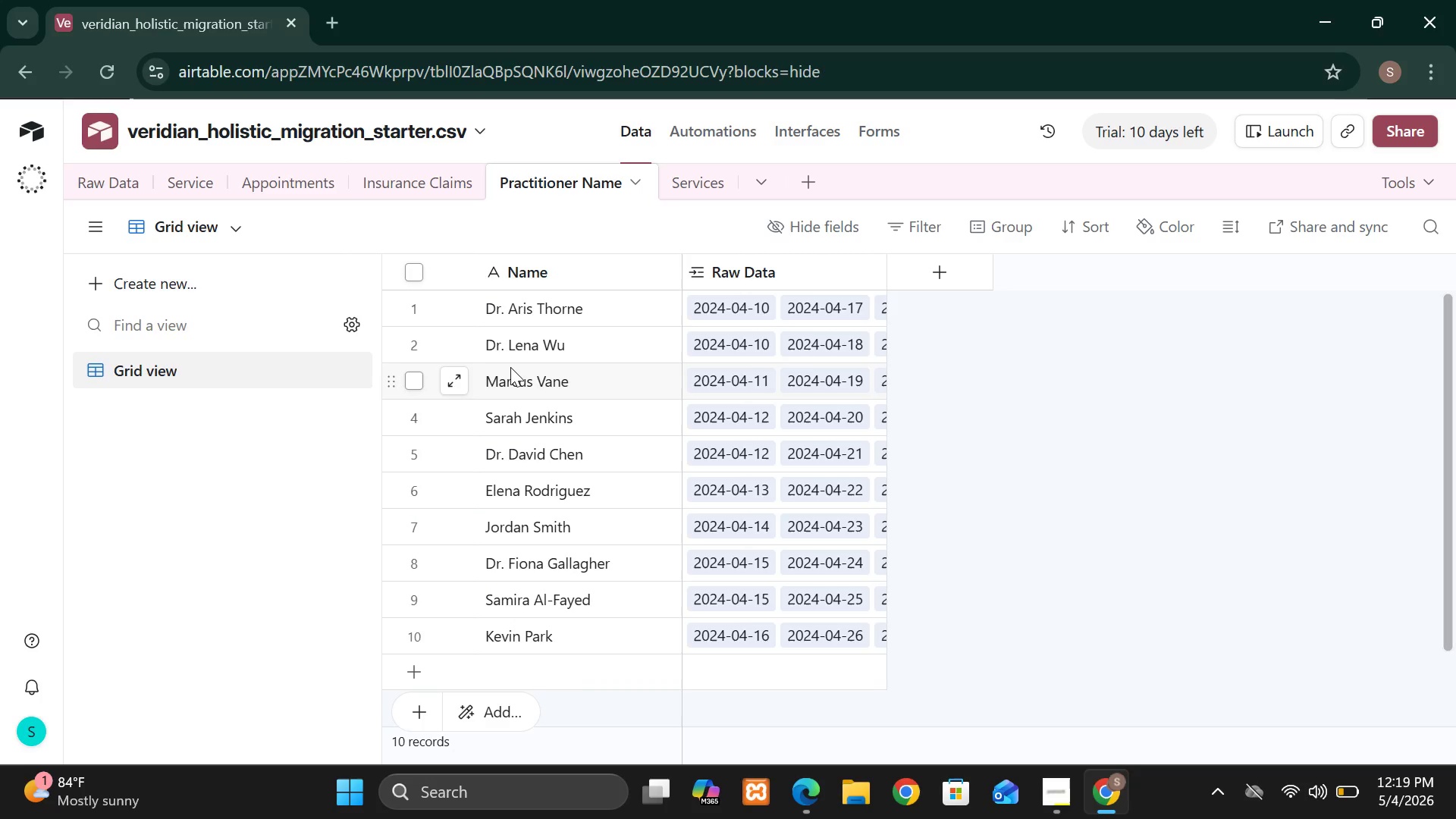 
wait(6.96)
 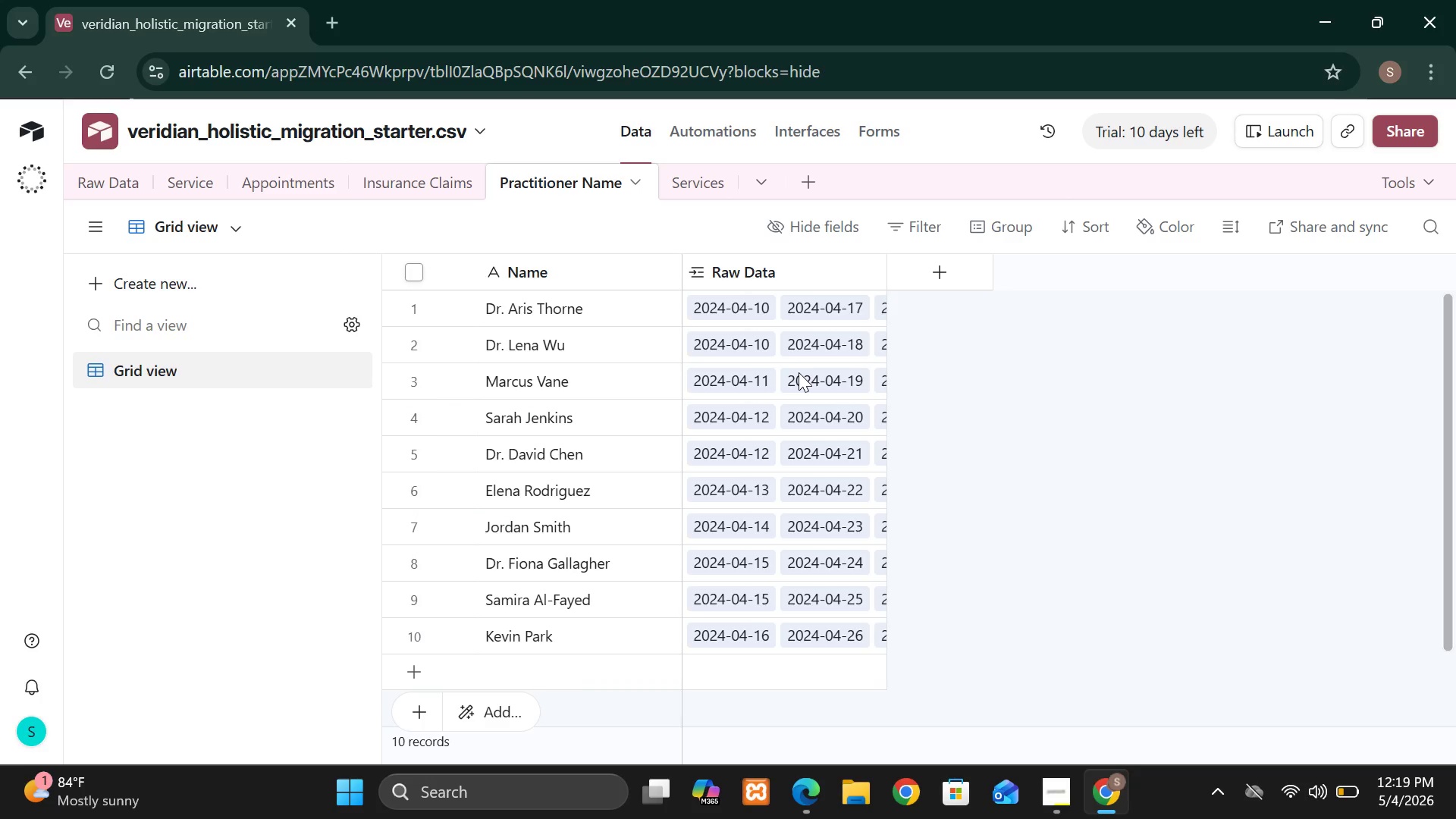 
mouse_move([925, 278])
 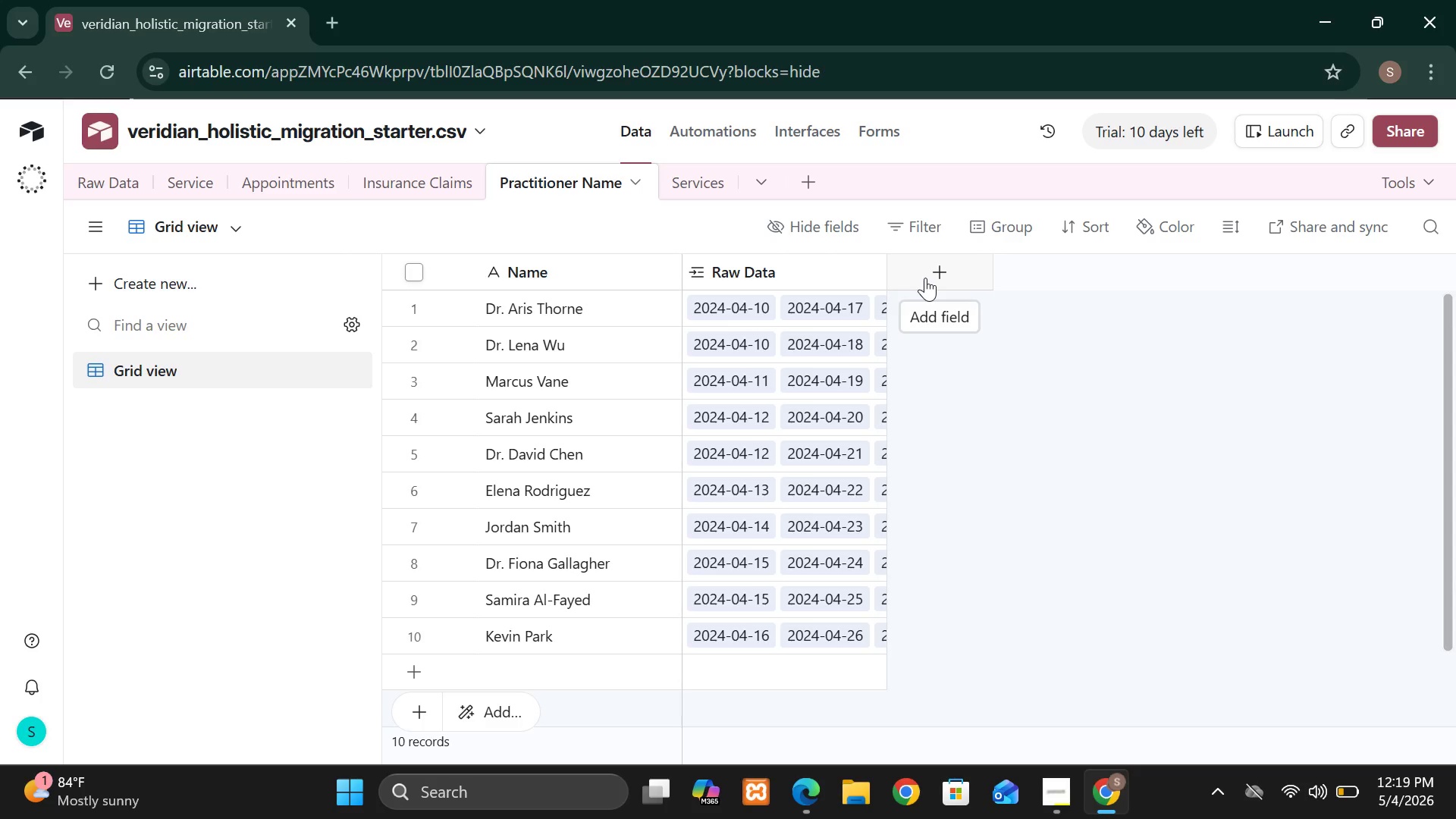 
left_click([925, 278])
 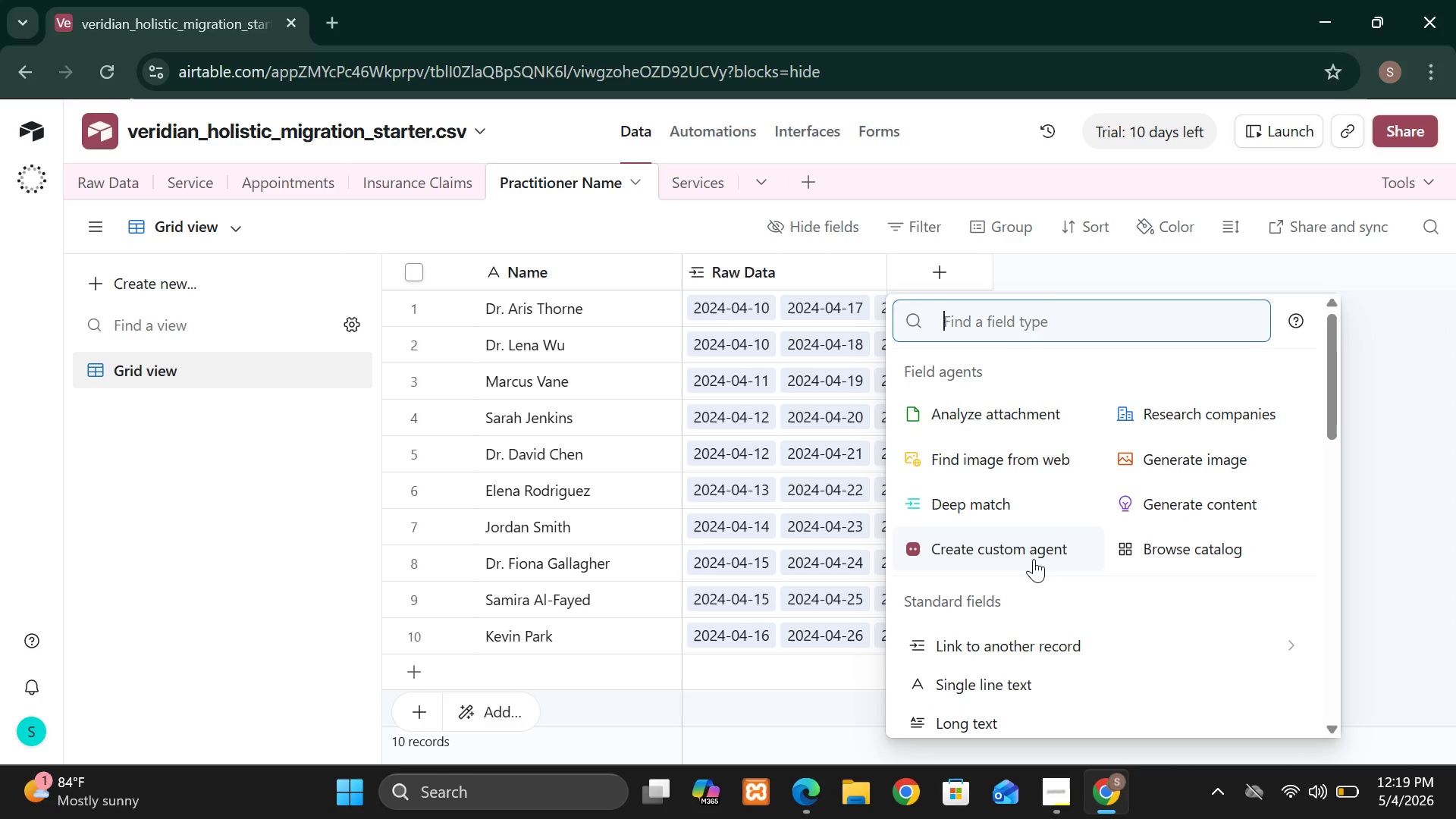 
mouse_move([1052, 678])
 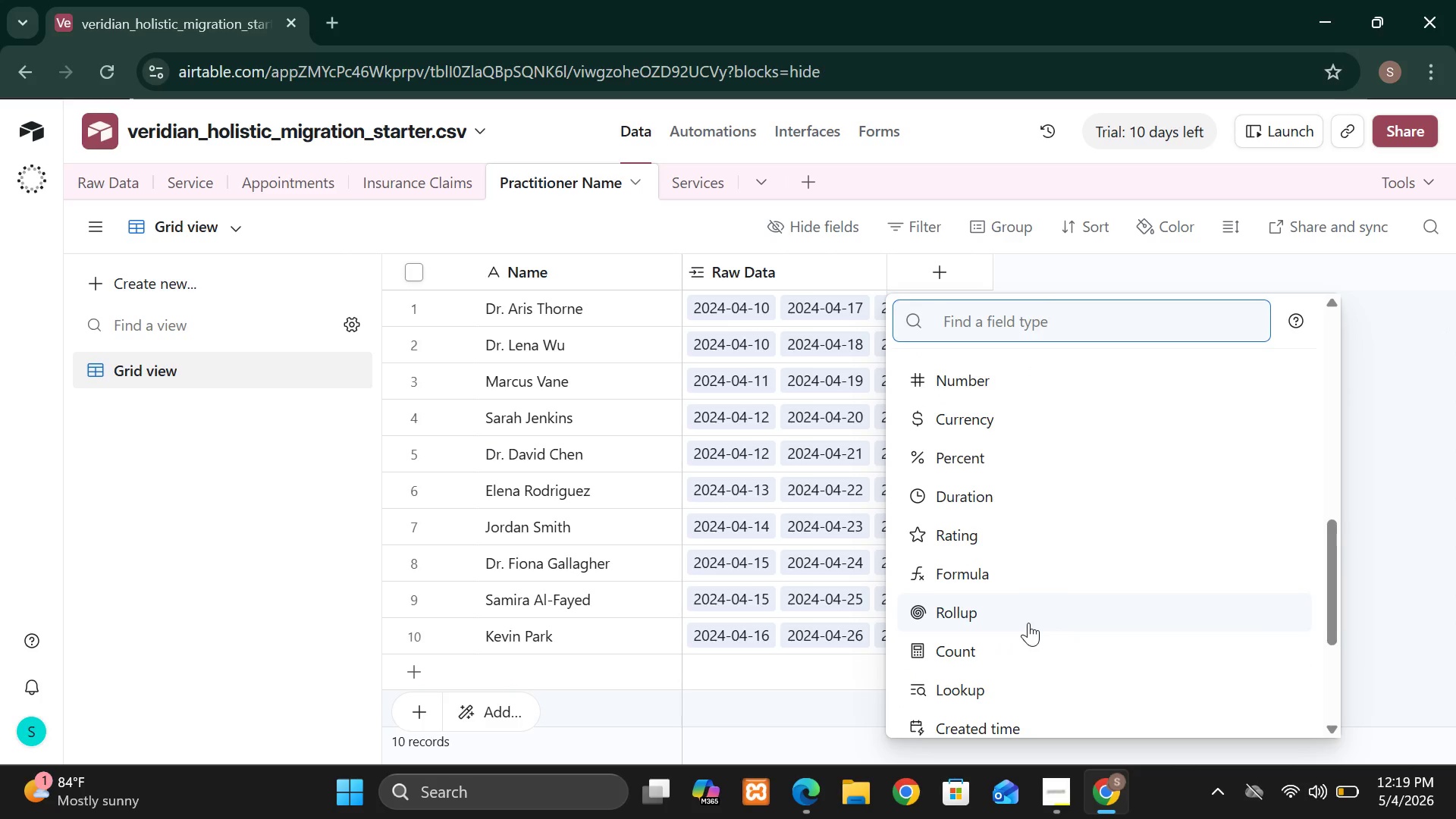 
left_click([1028, 623])
 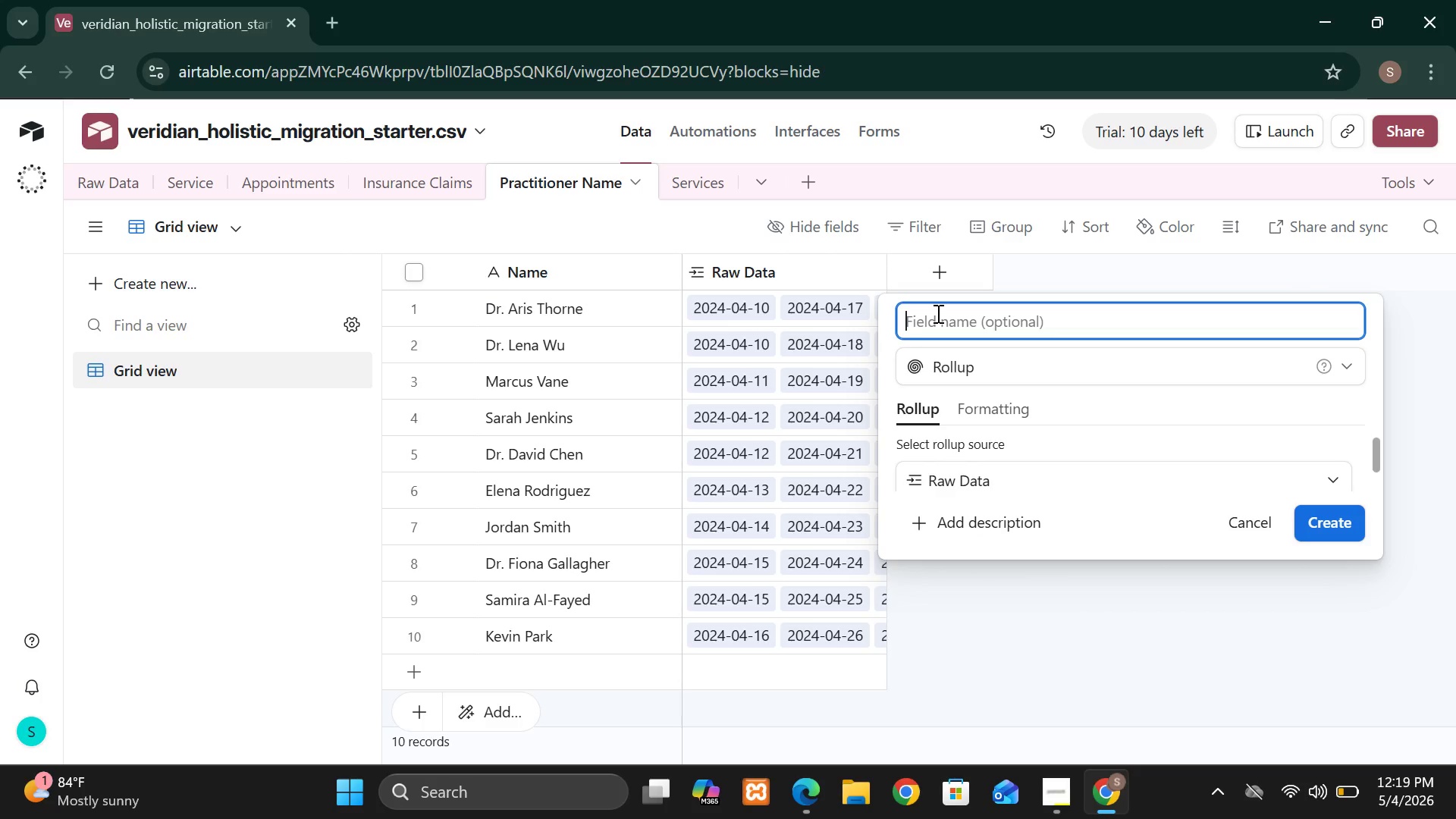 
type(Total Earning)
 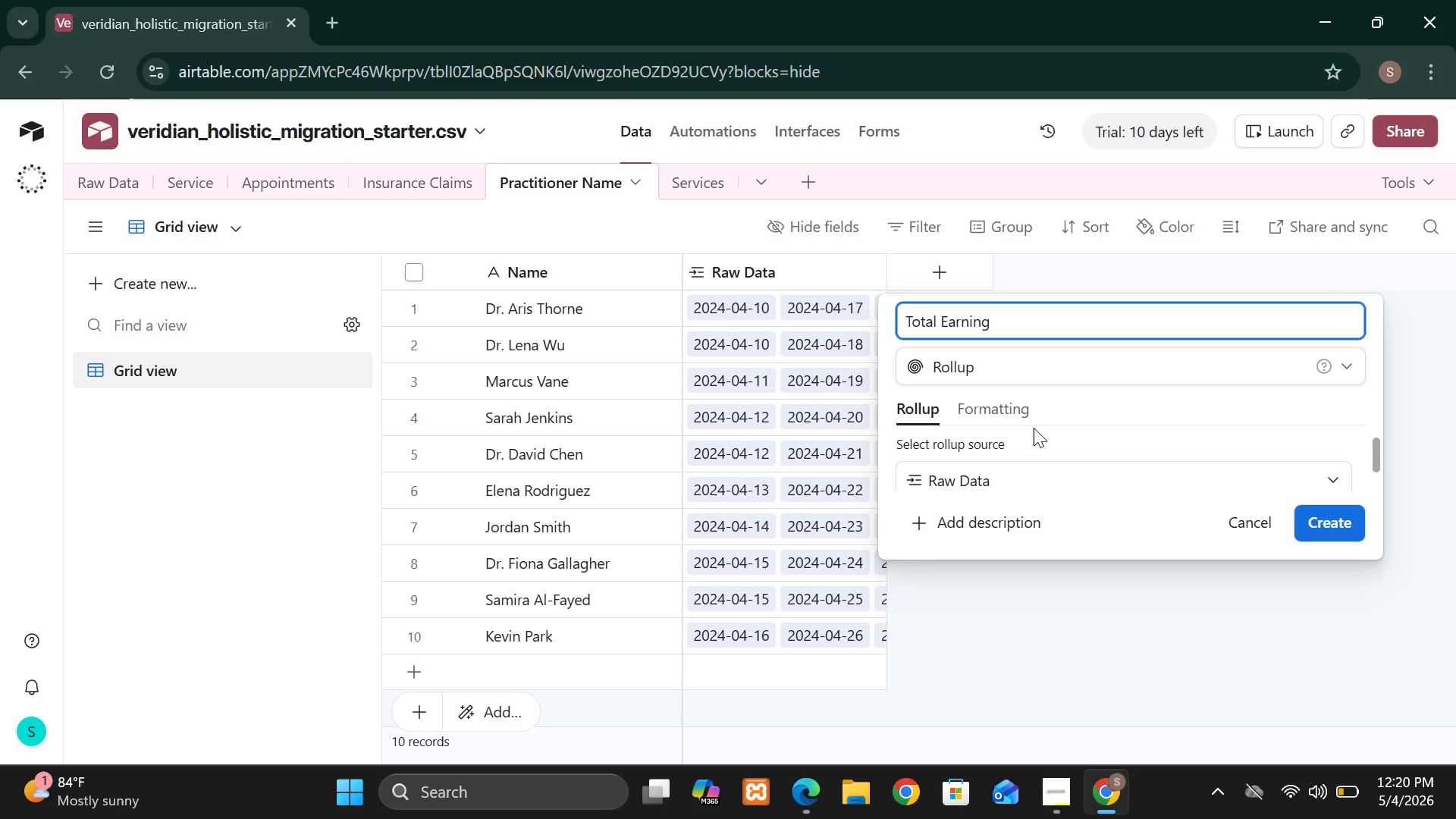 
wait(9.19)
 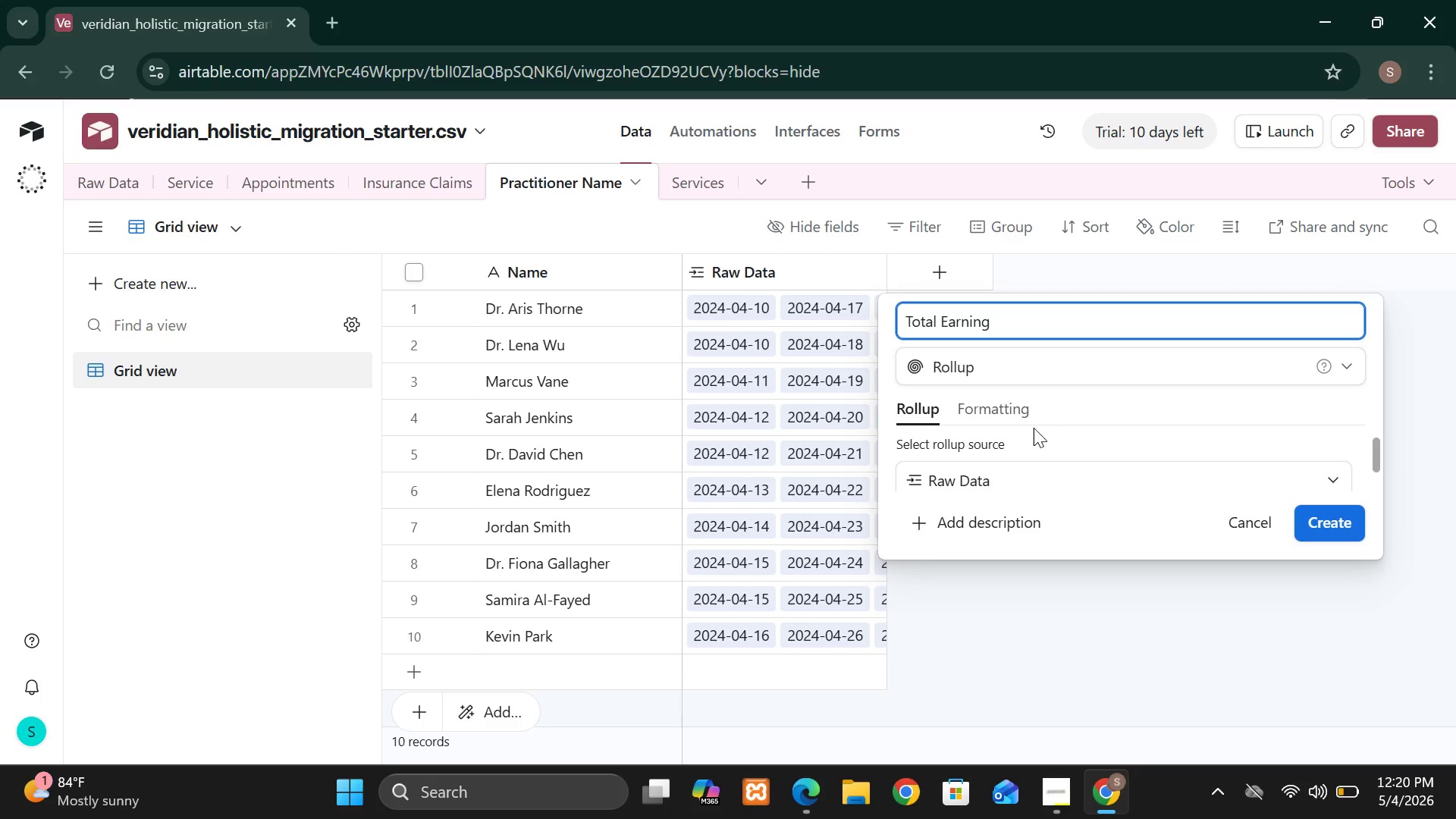 
left_click([1316, 522])
 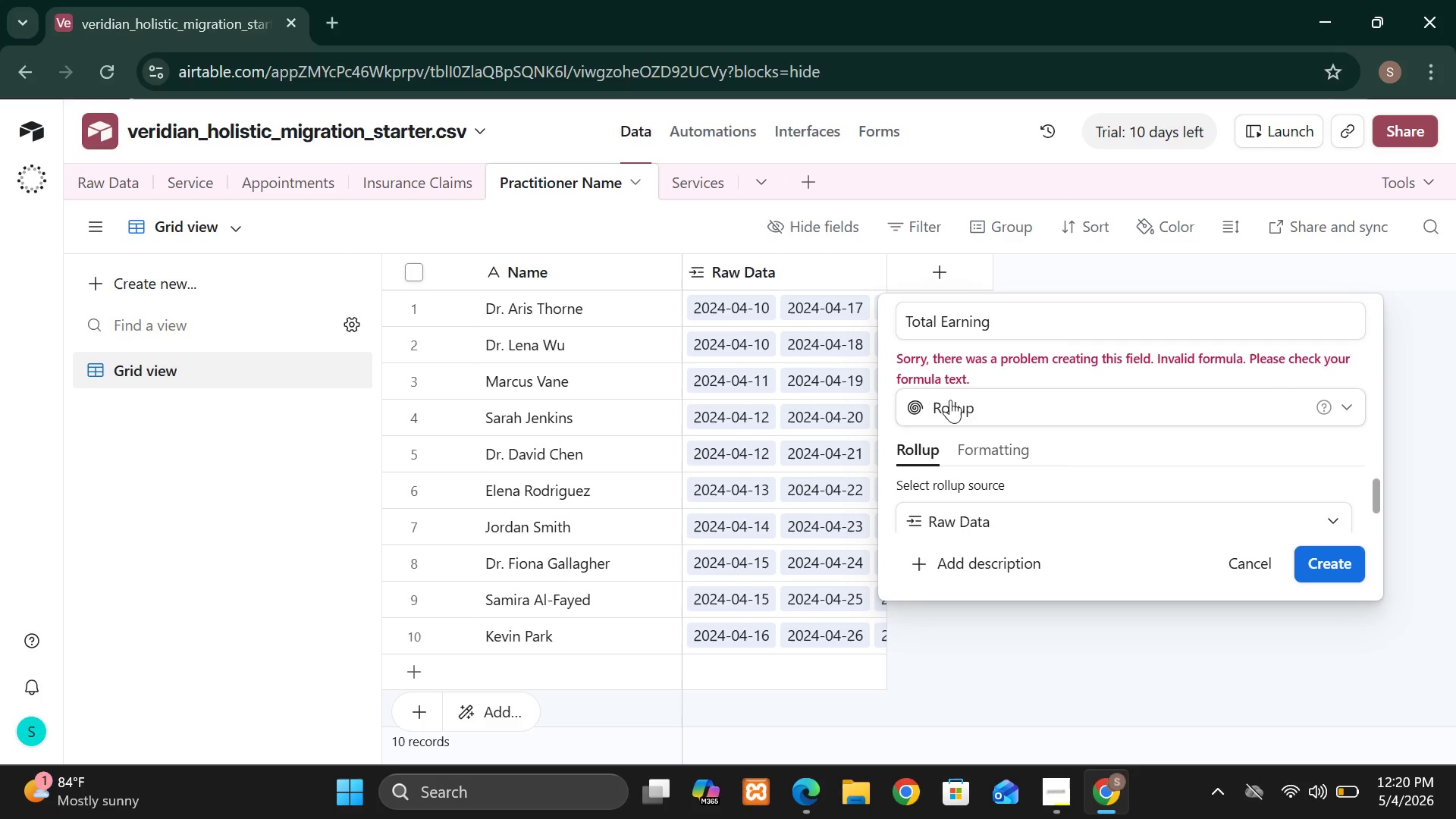 
wait(15.06)
 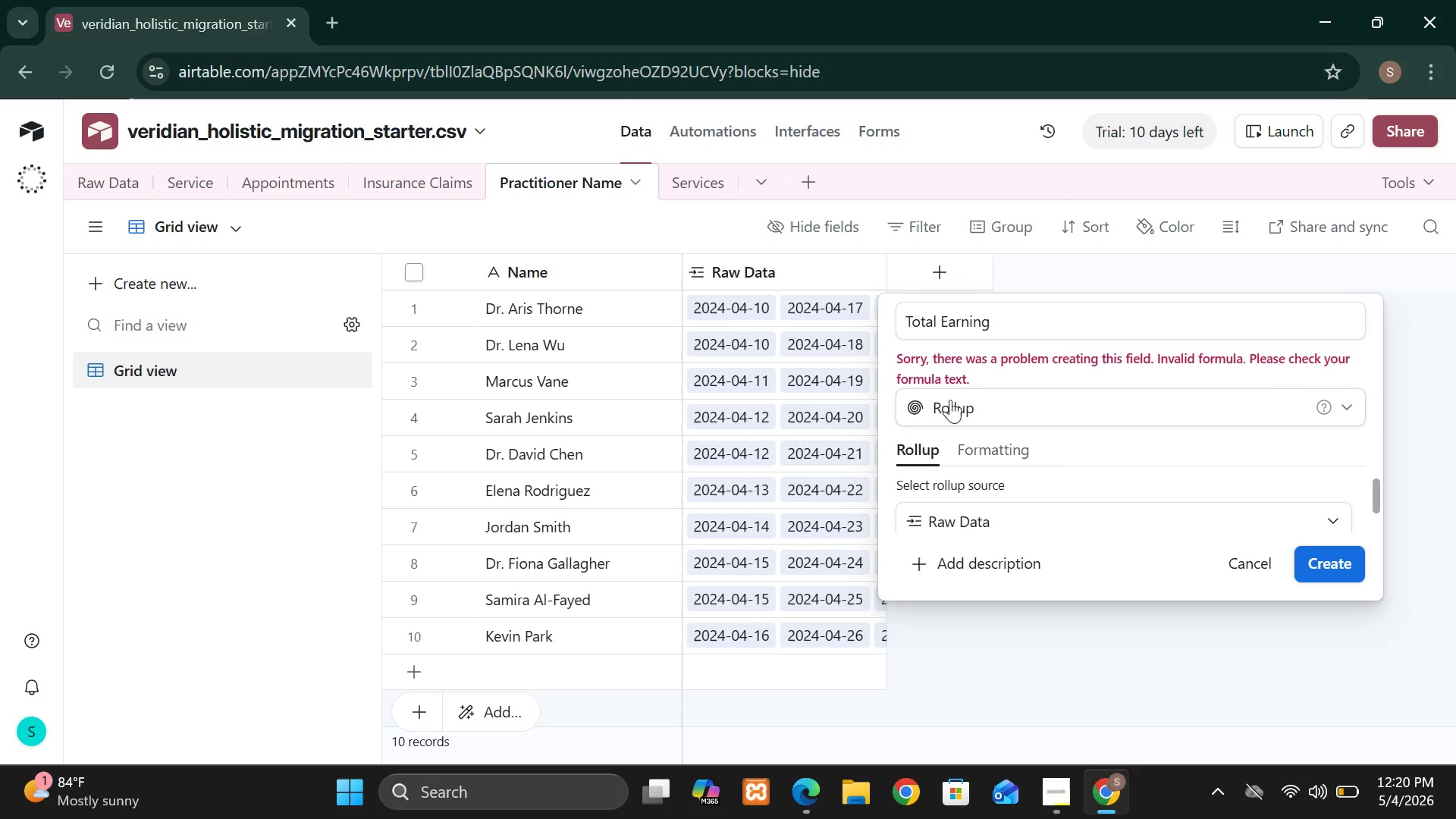 
left_click([967, 643])
 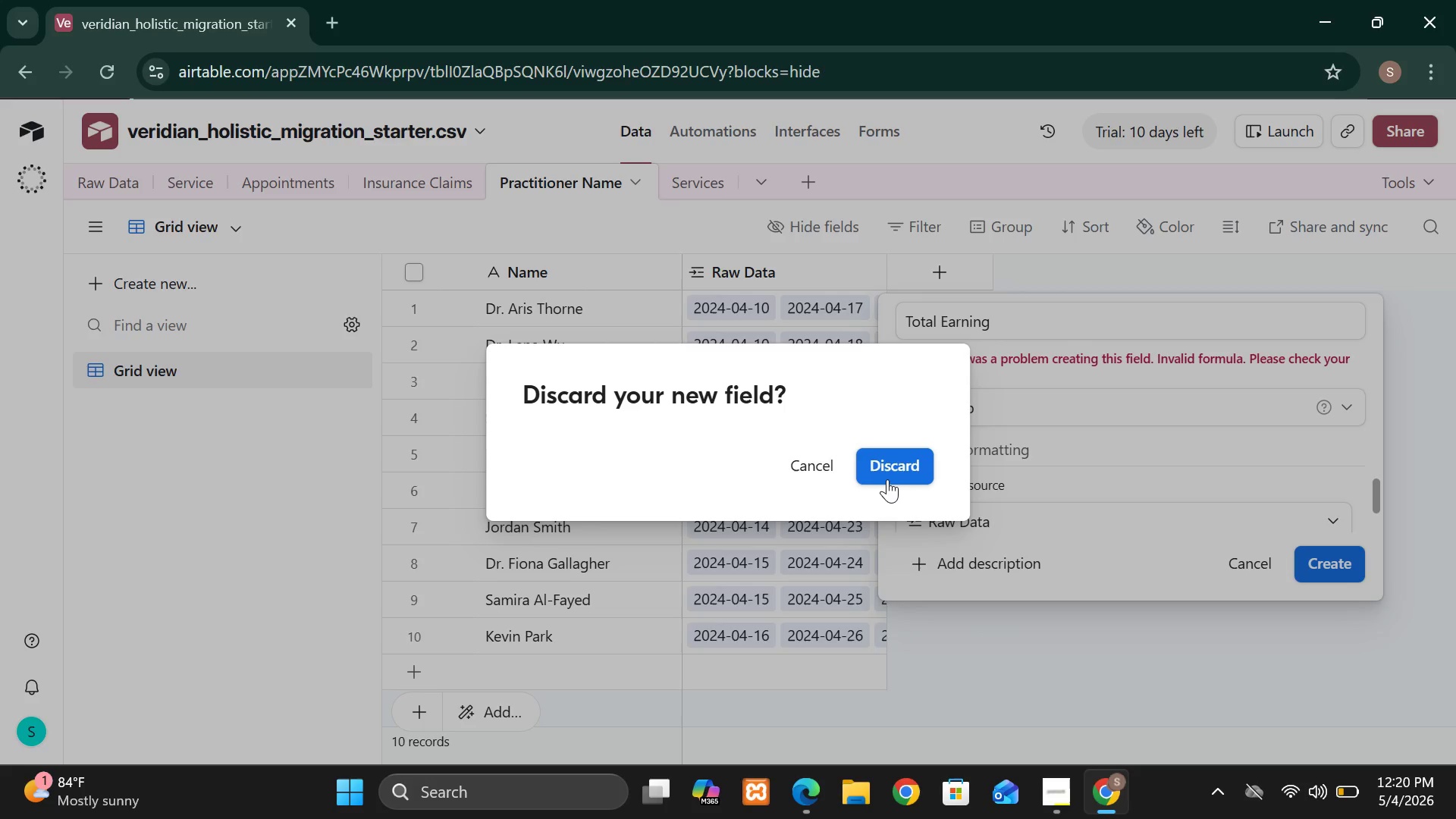 
left_click([885, 475])
 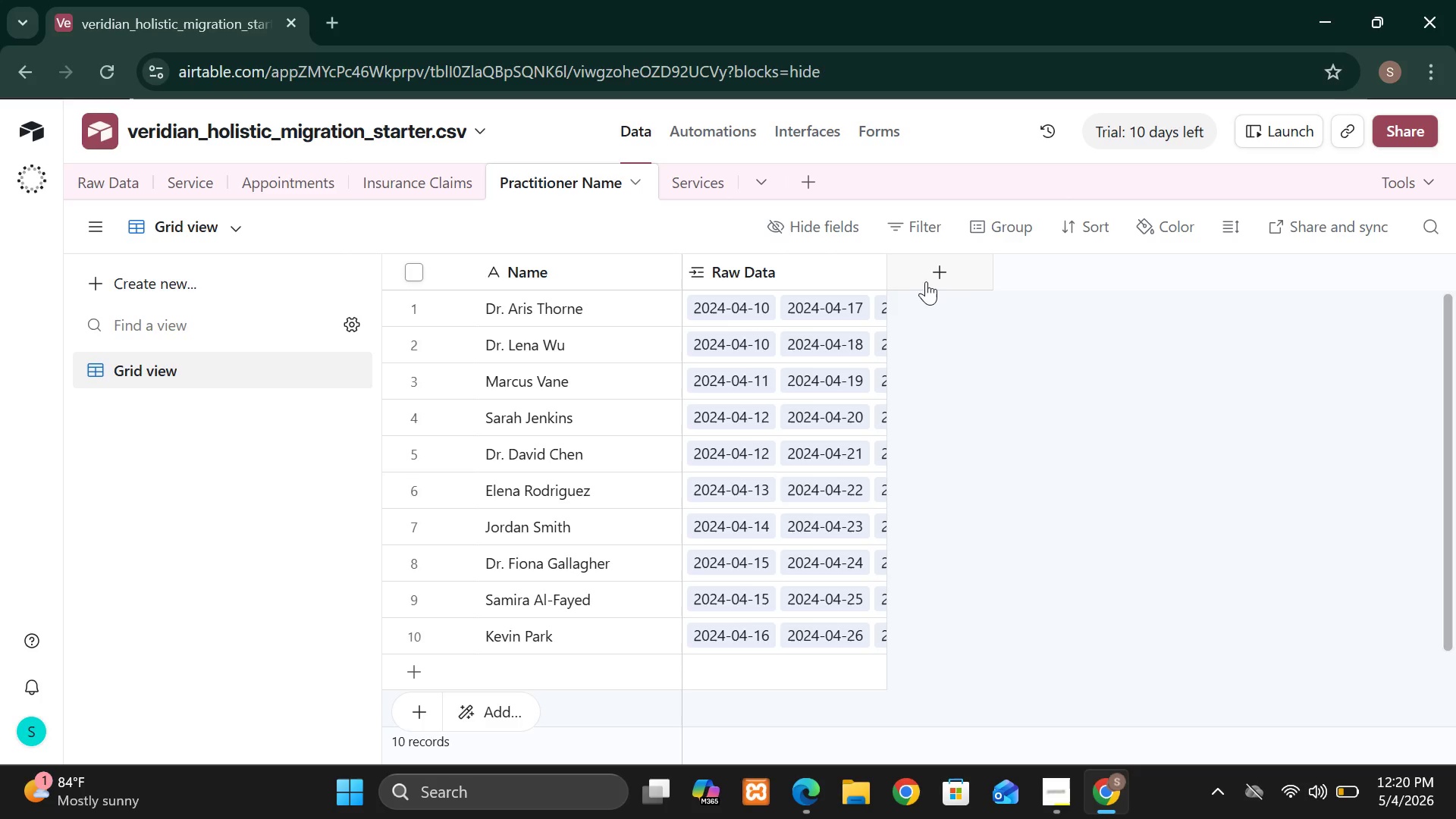 
left_click([927, 276])
 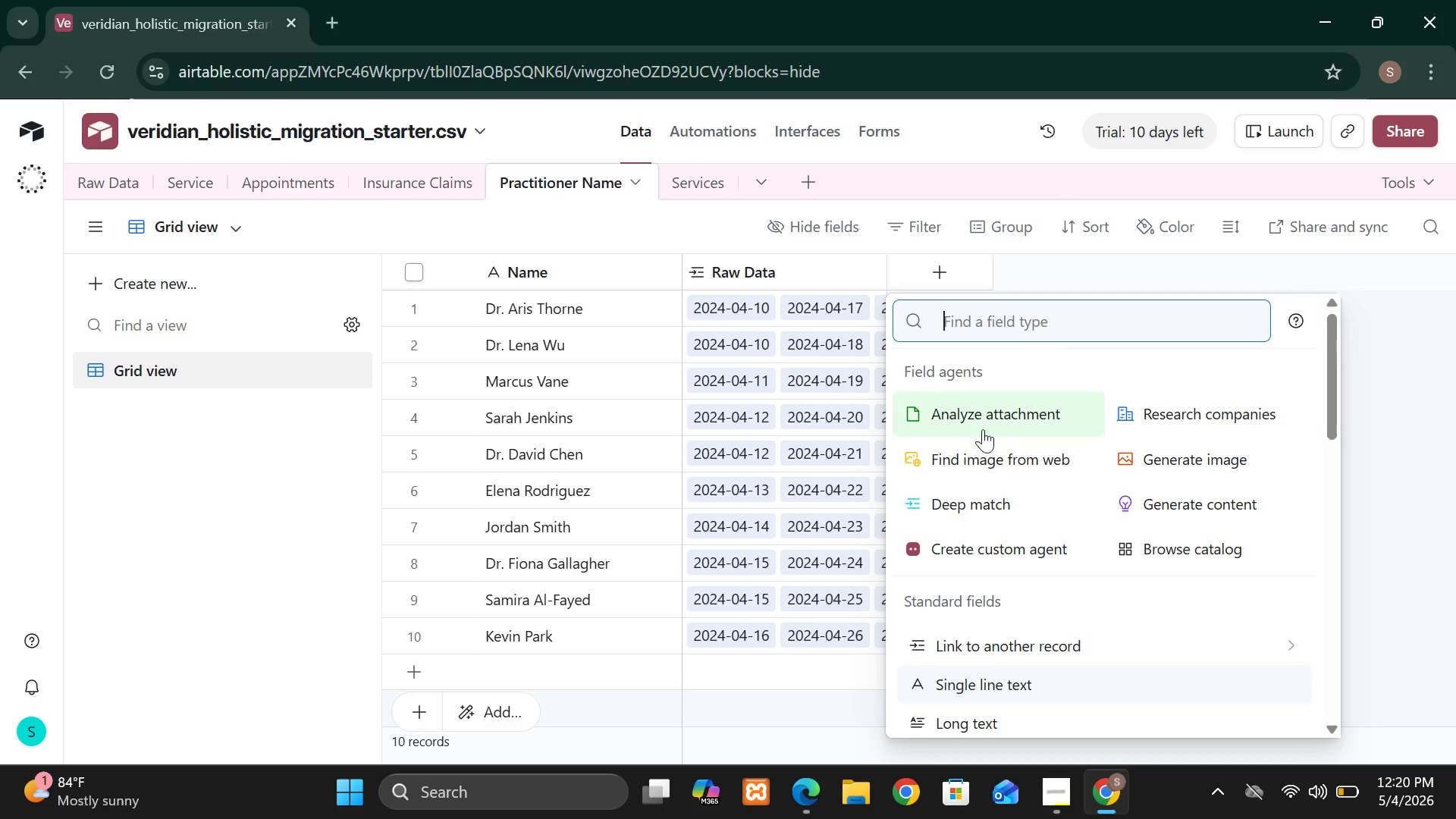 
mouse_move([1000, 586])
 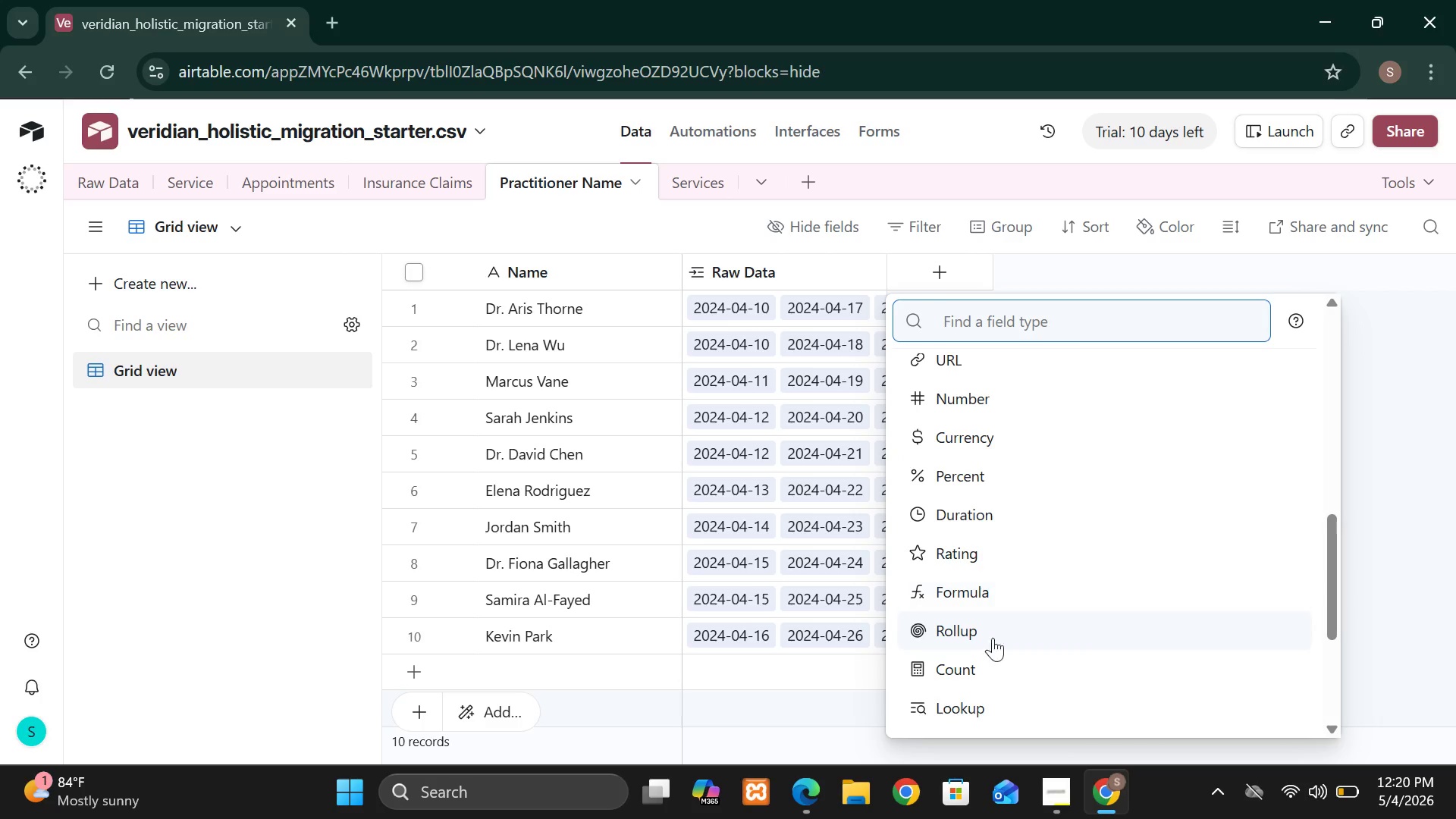 
mouse_move([977, 665])
 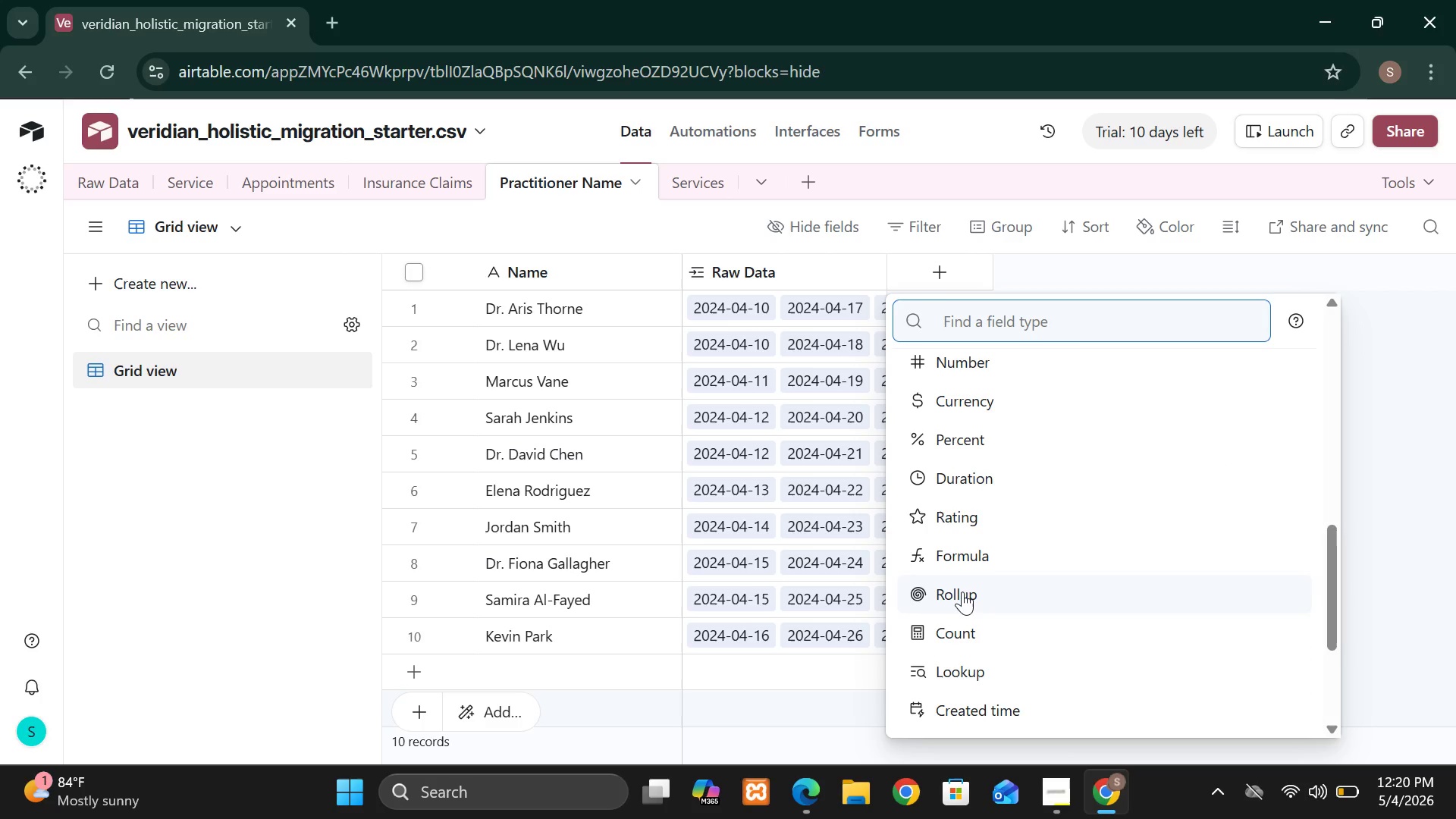 
left_click([962, 592])
 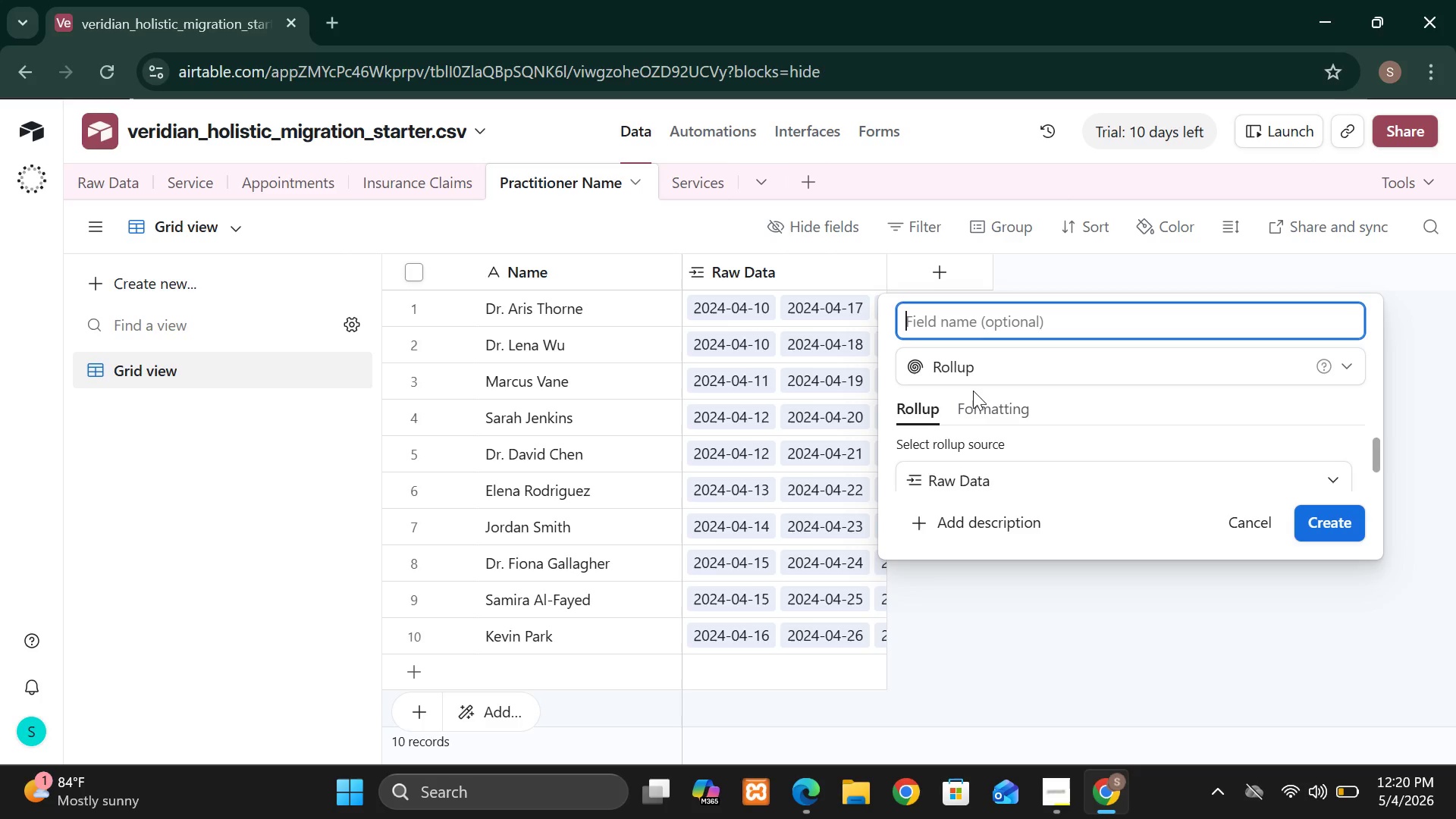 
left_click([942, 328])
 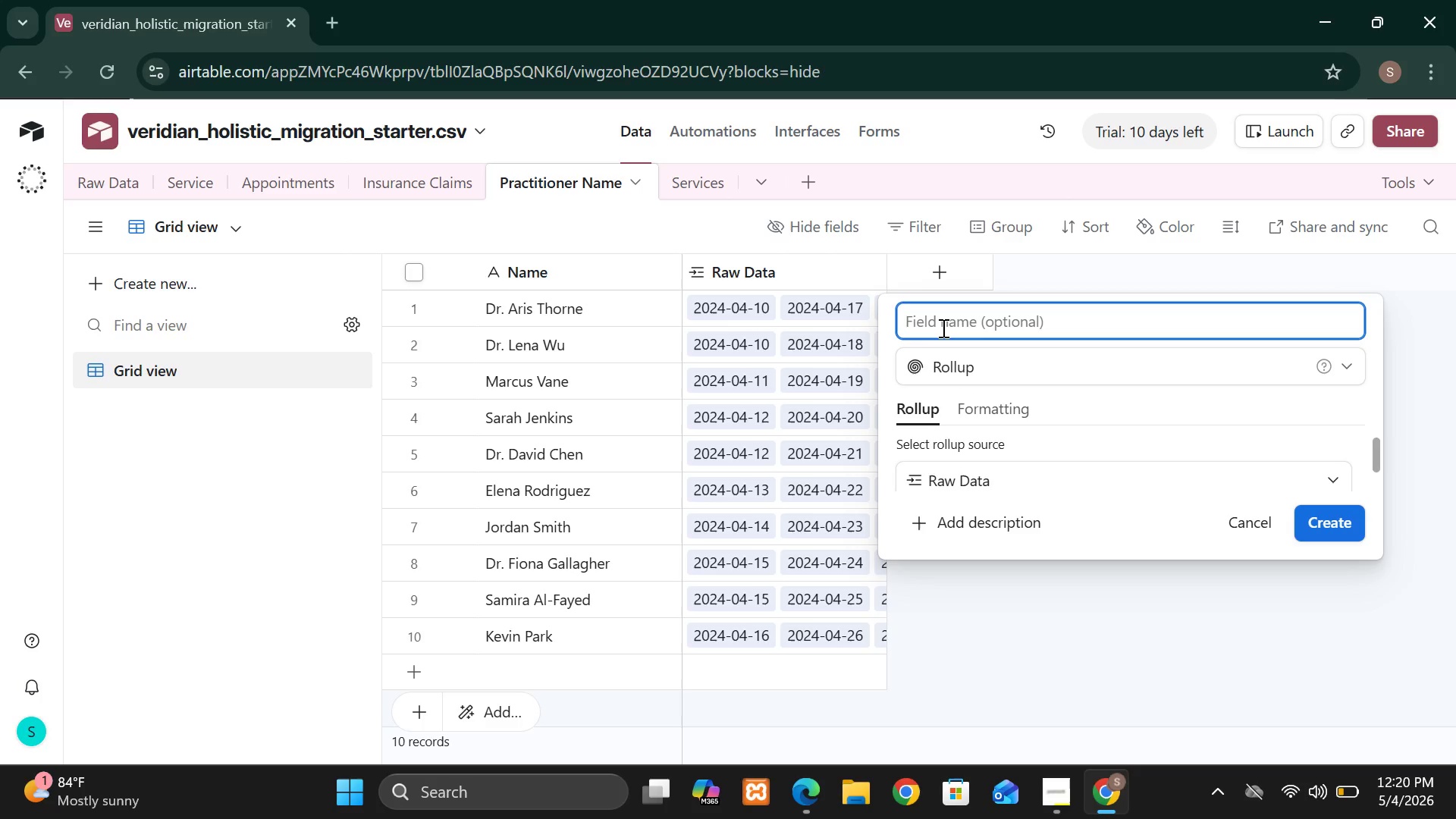 
type(Total)
 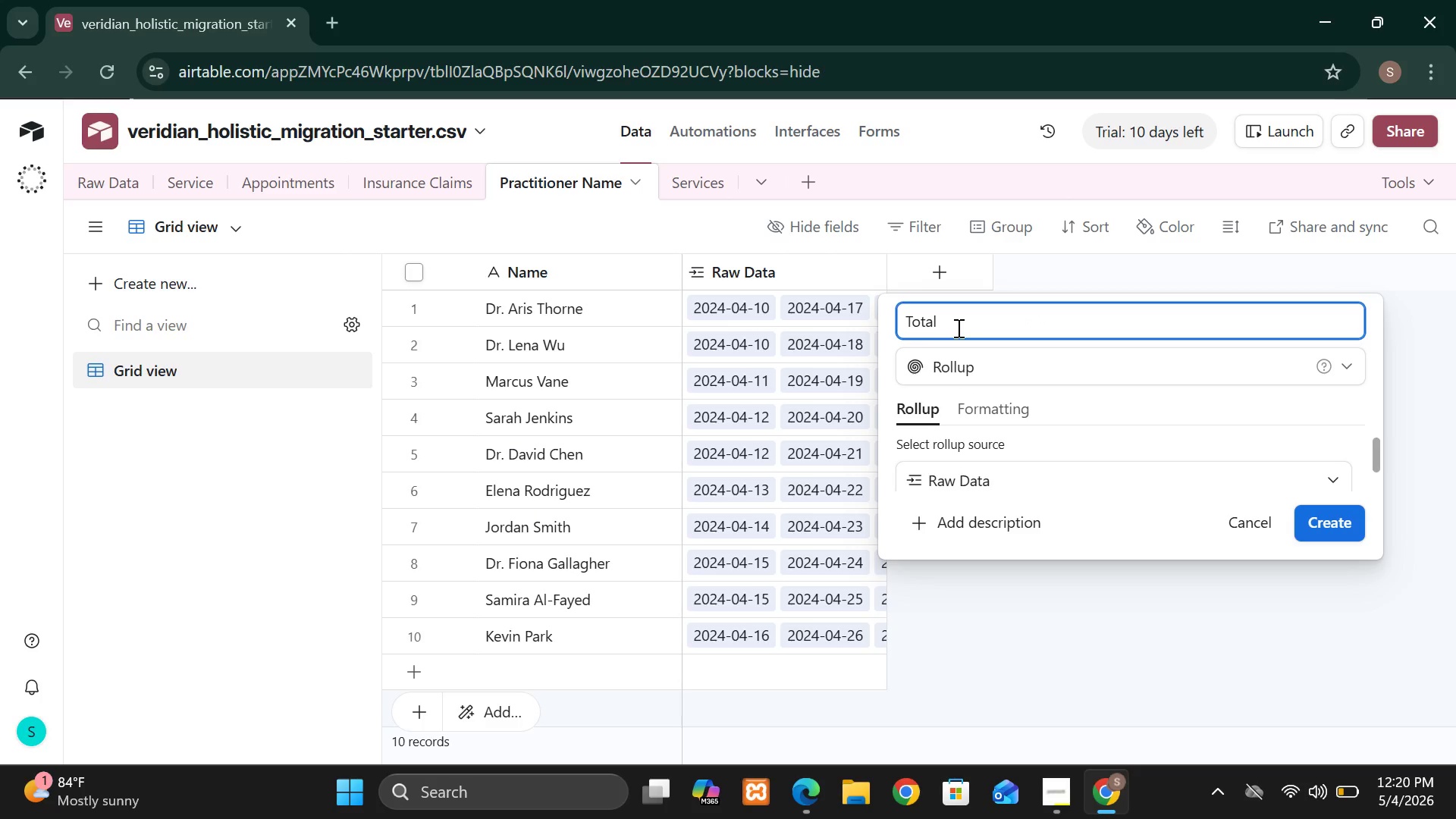 
wait(5.02)
 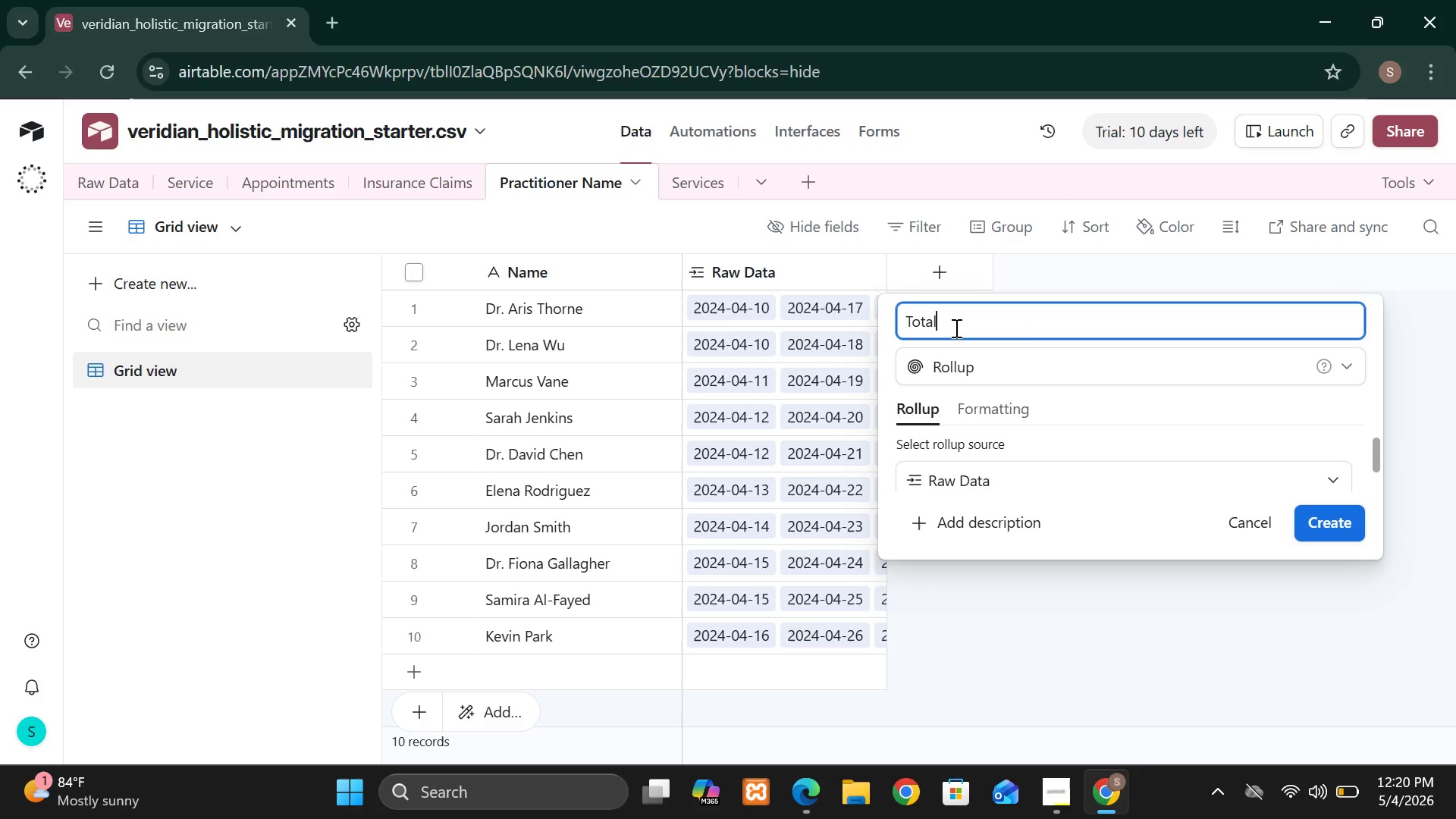 
type( Ear)
 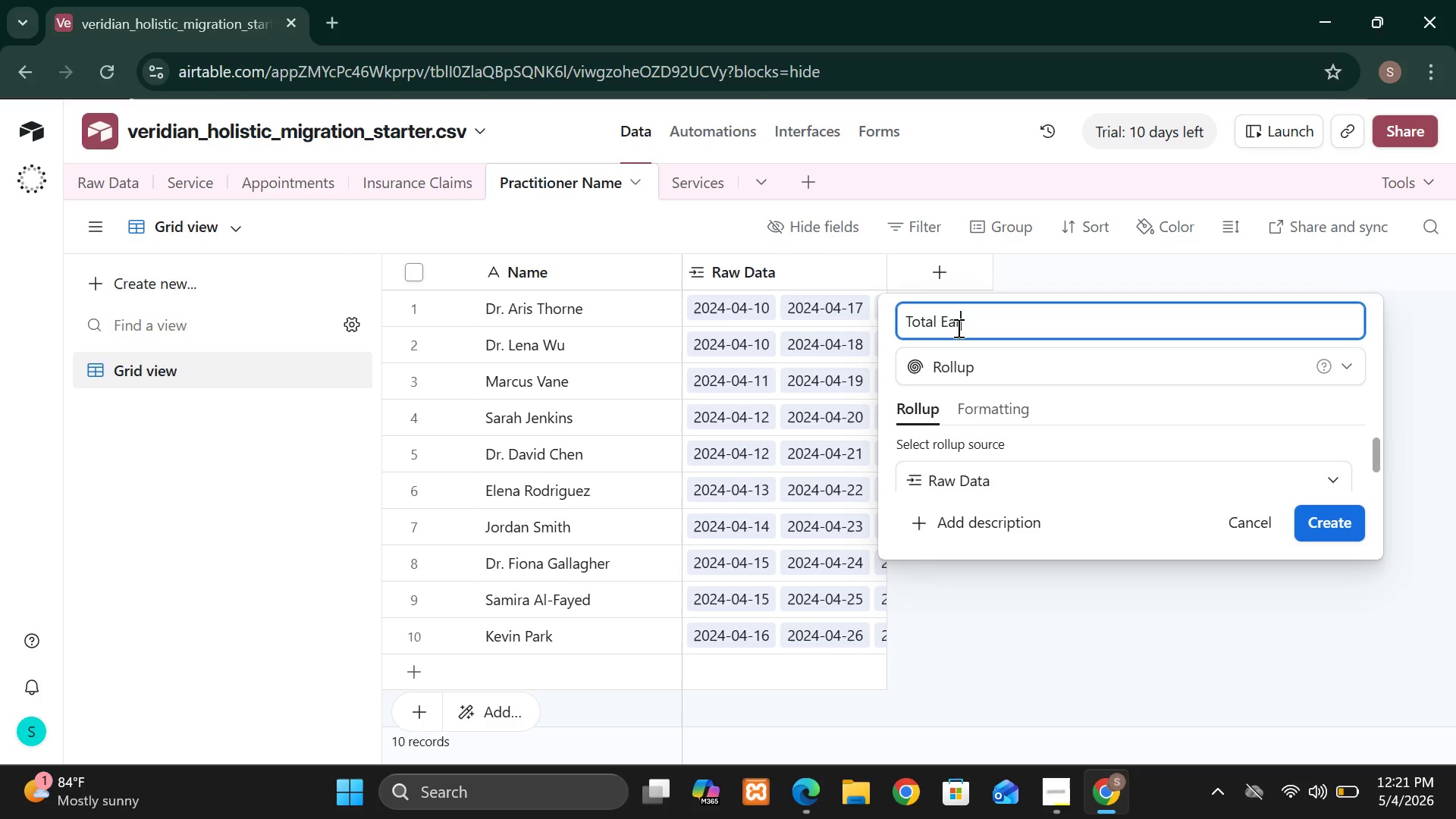 
type(nings)
 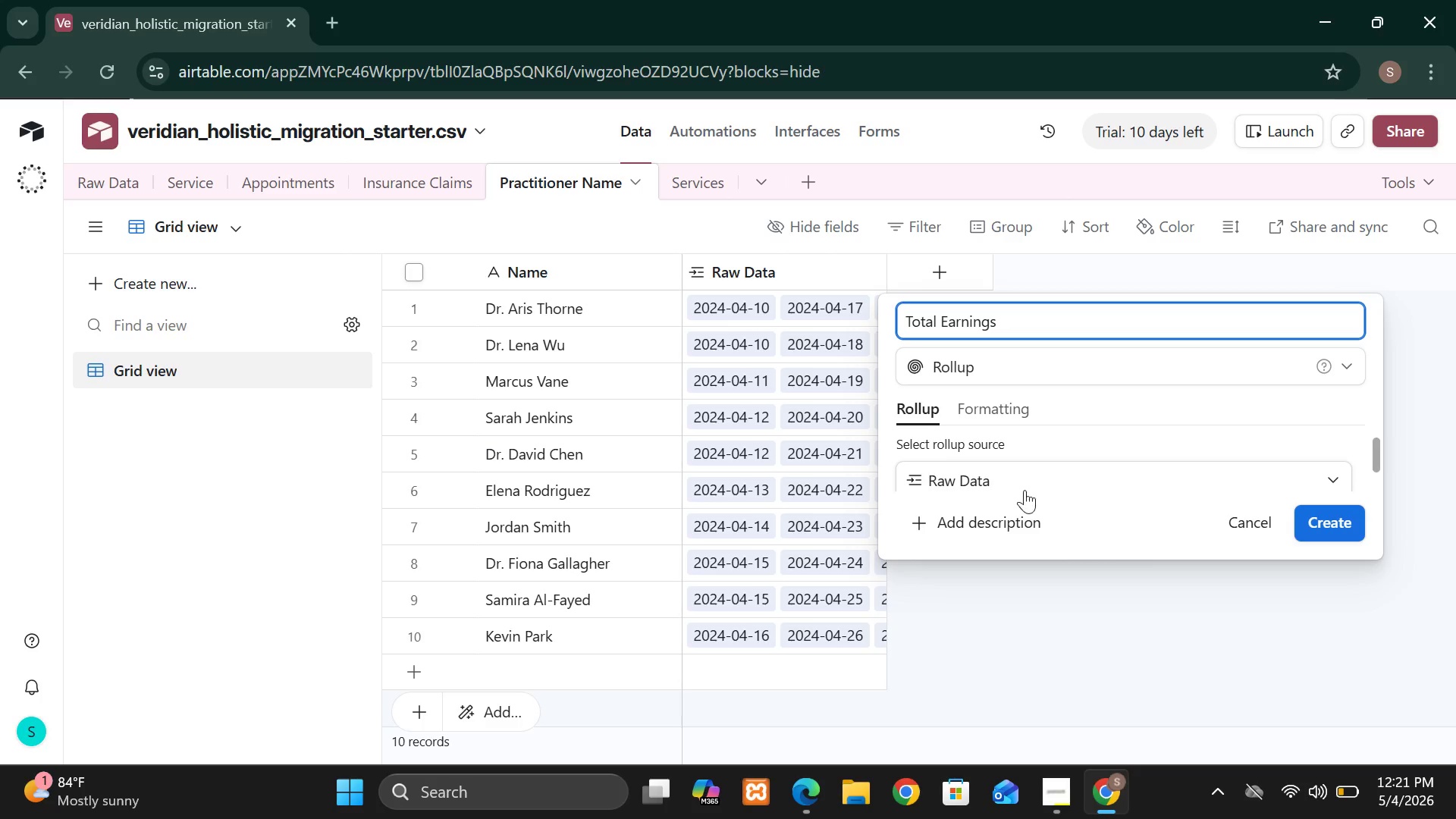 
left_click([996, 491])
 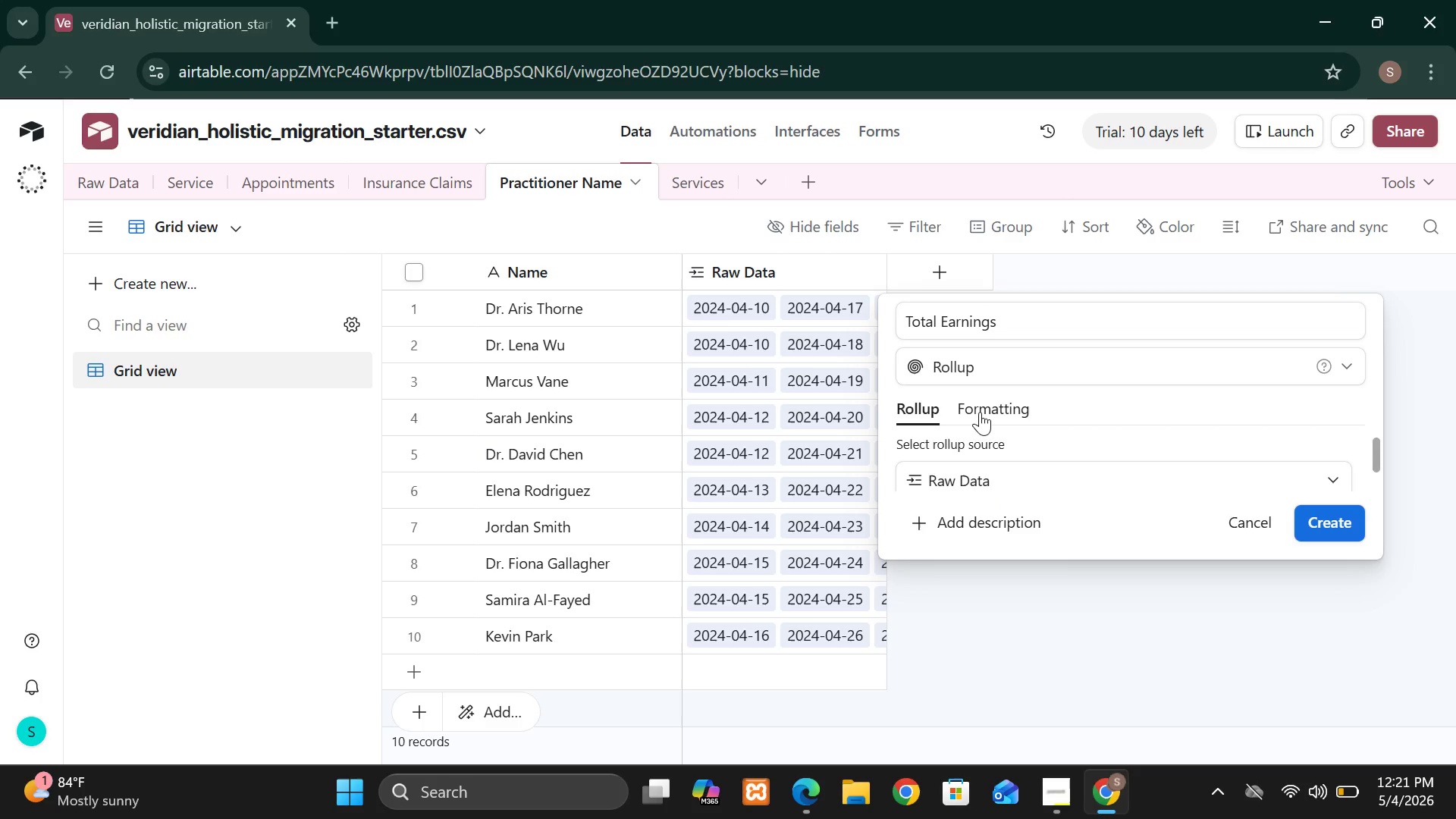 
left_click([980, 412])
 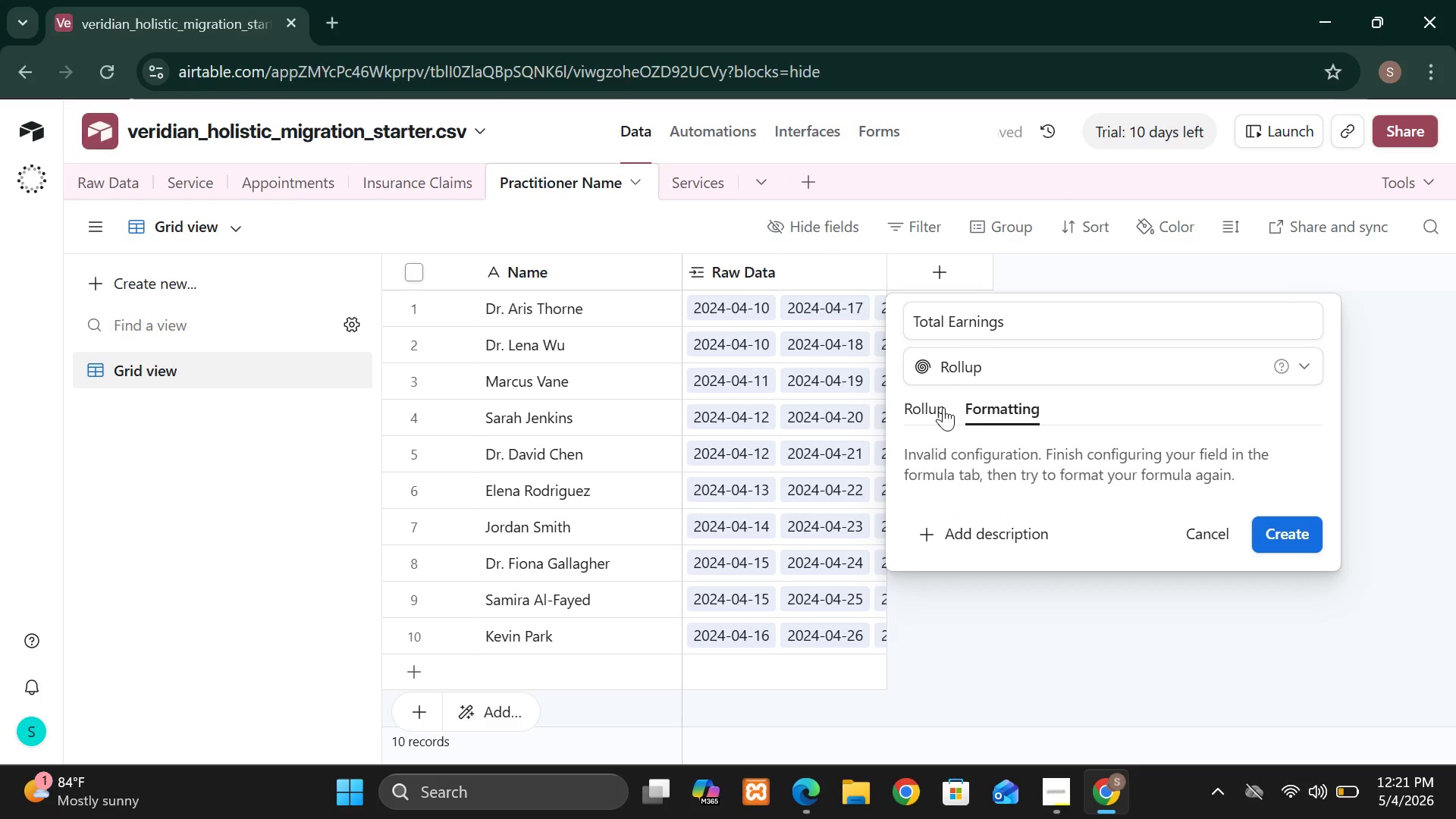 
left_click([937, 407])
 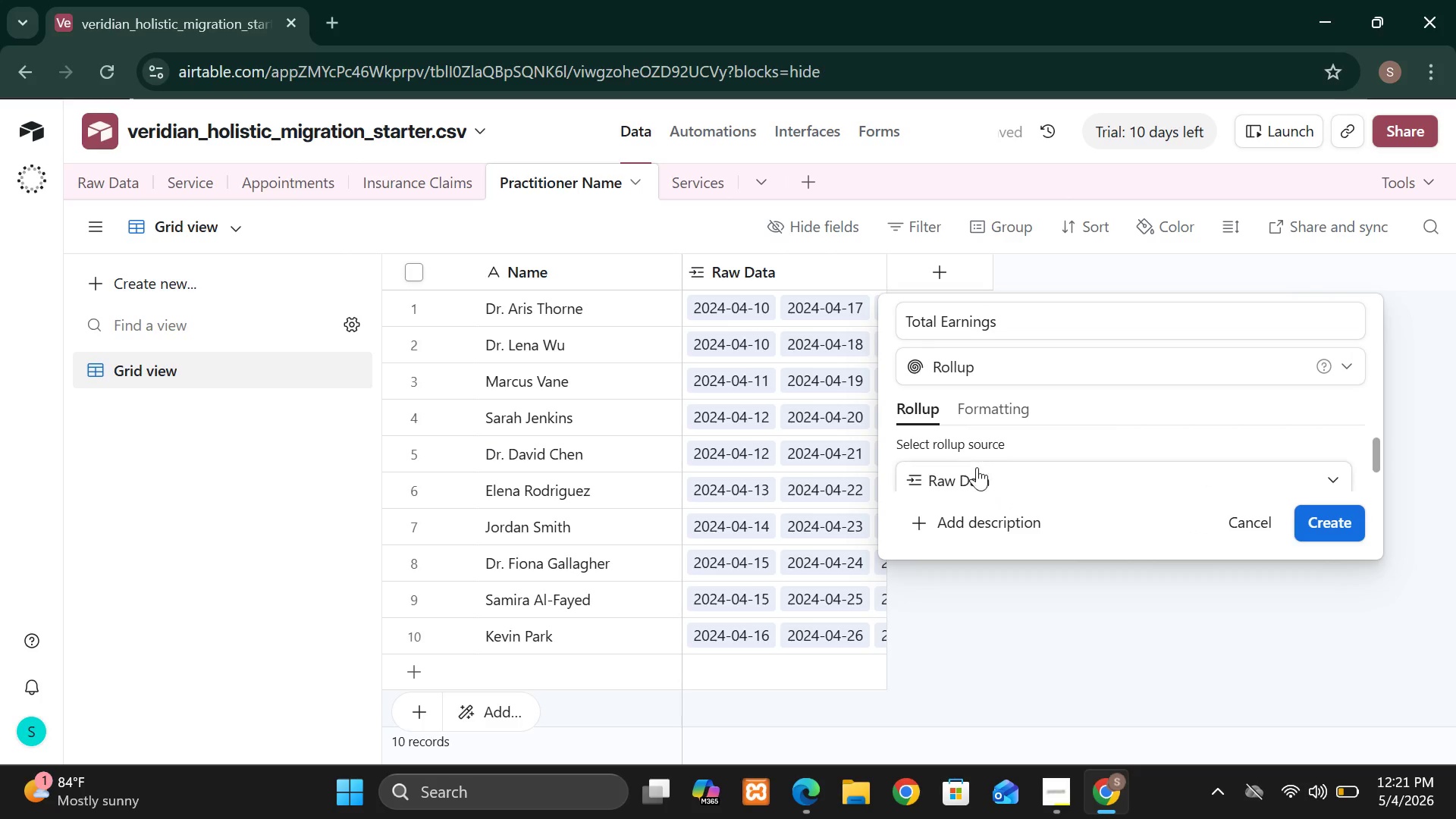 
left_click([977, 470])
 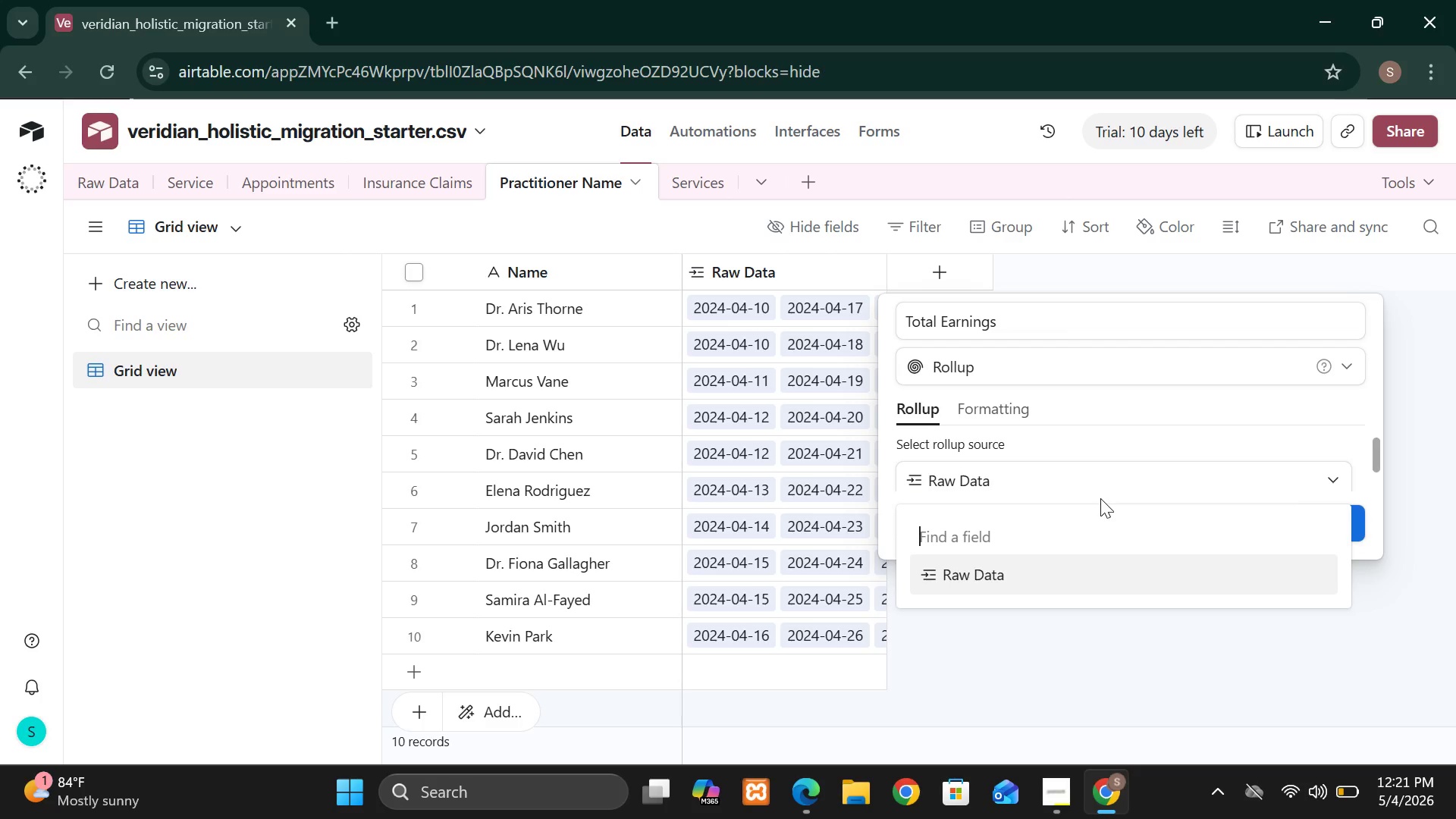 
wait(32.01)
 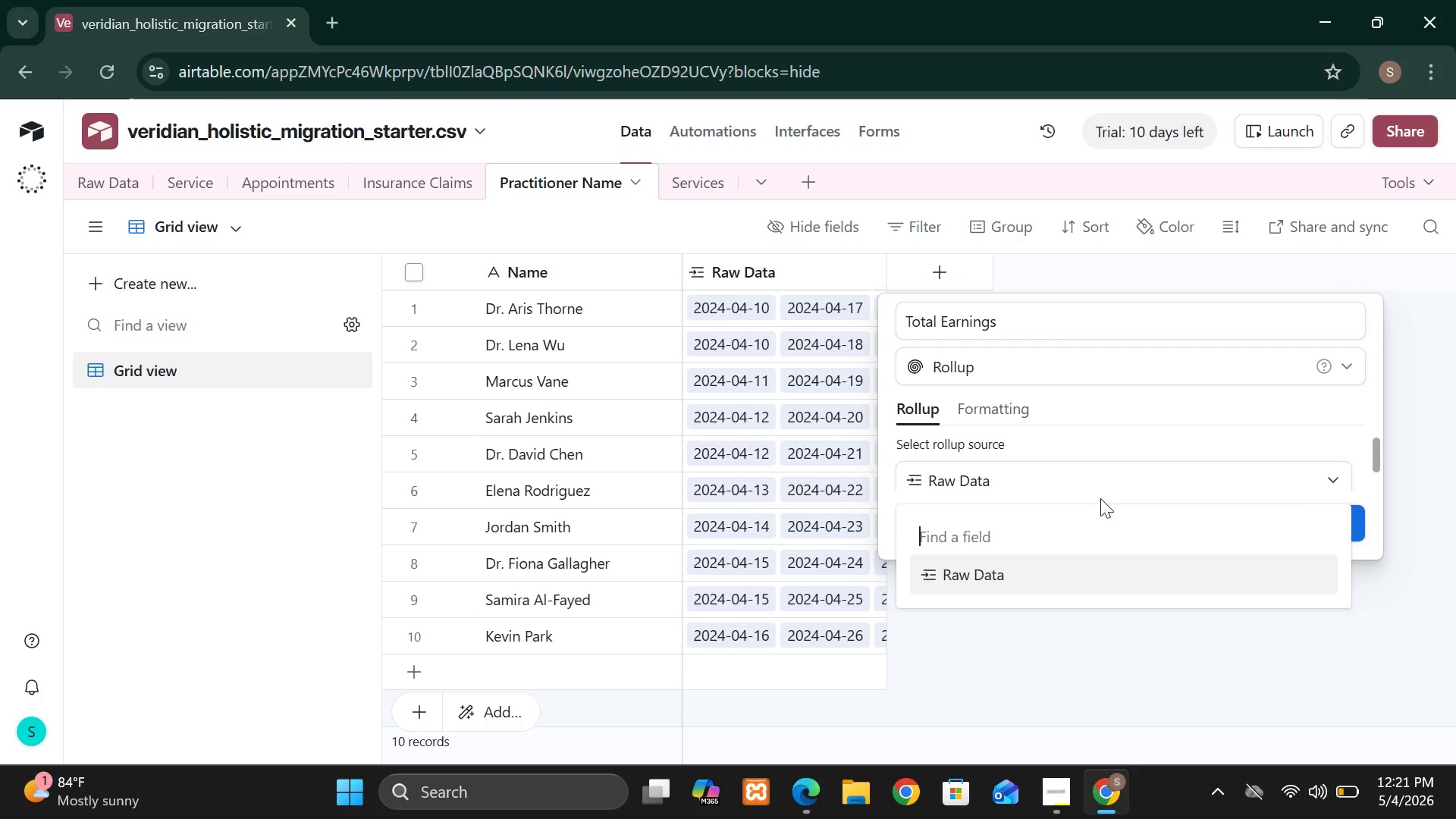 
left_click([1344, 369])
 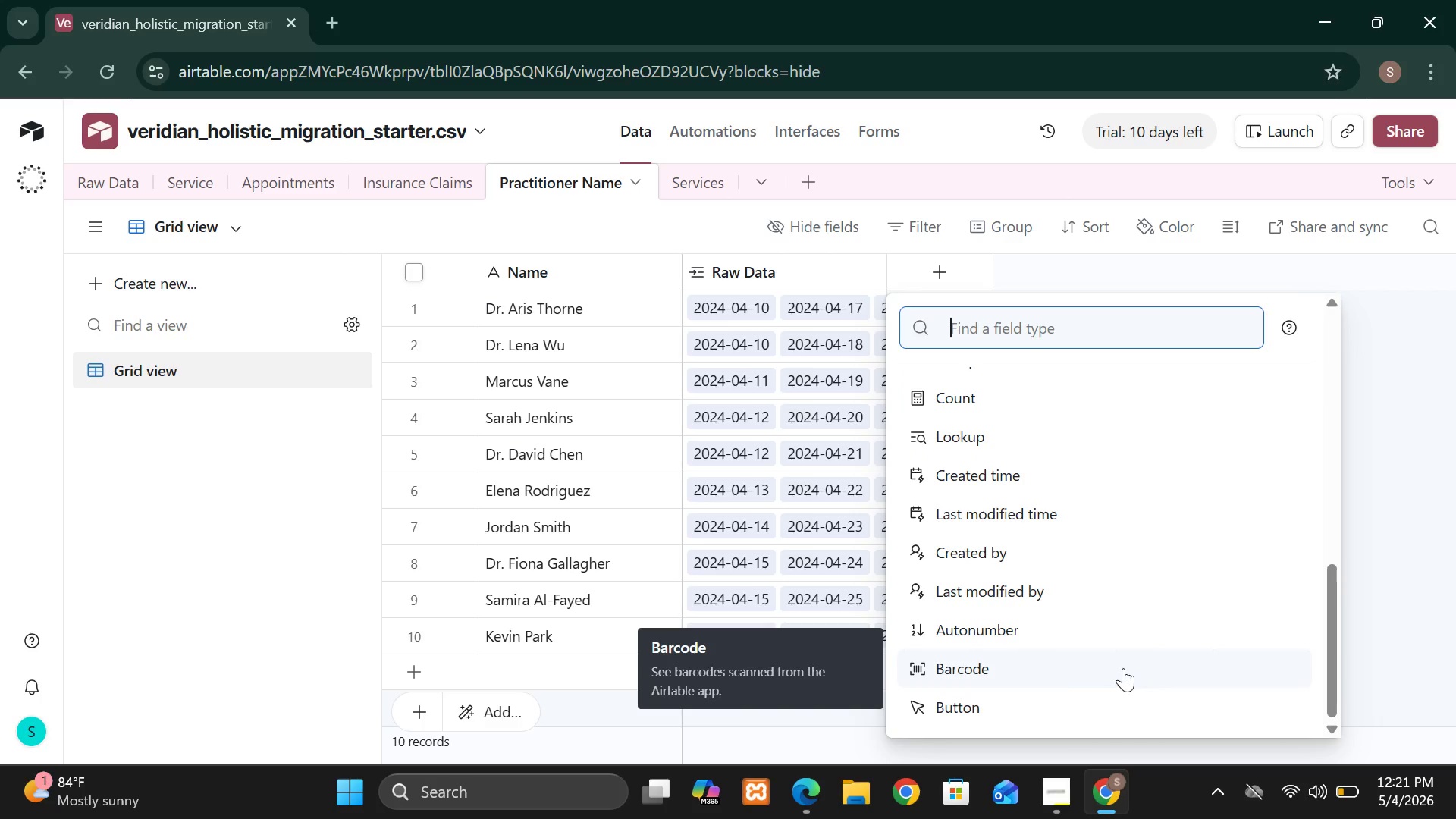 
wait(10.86)
 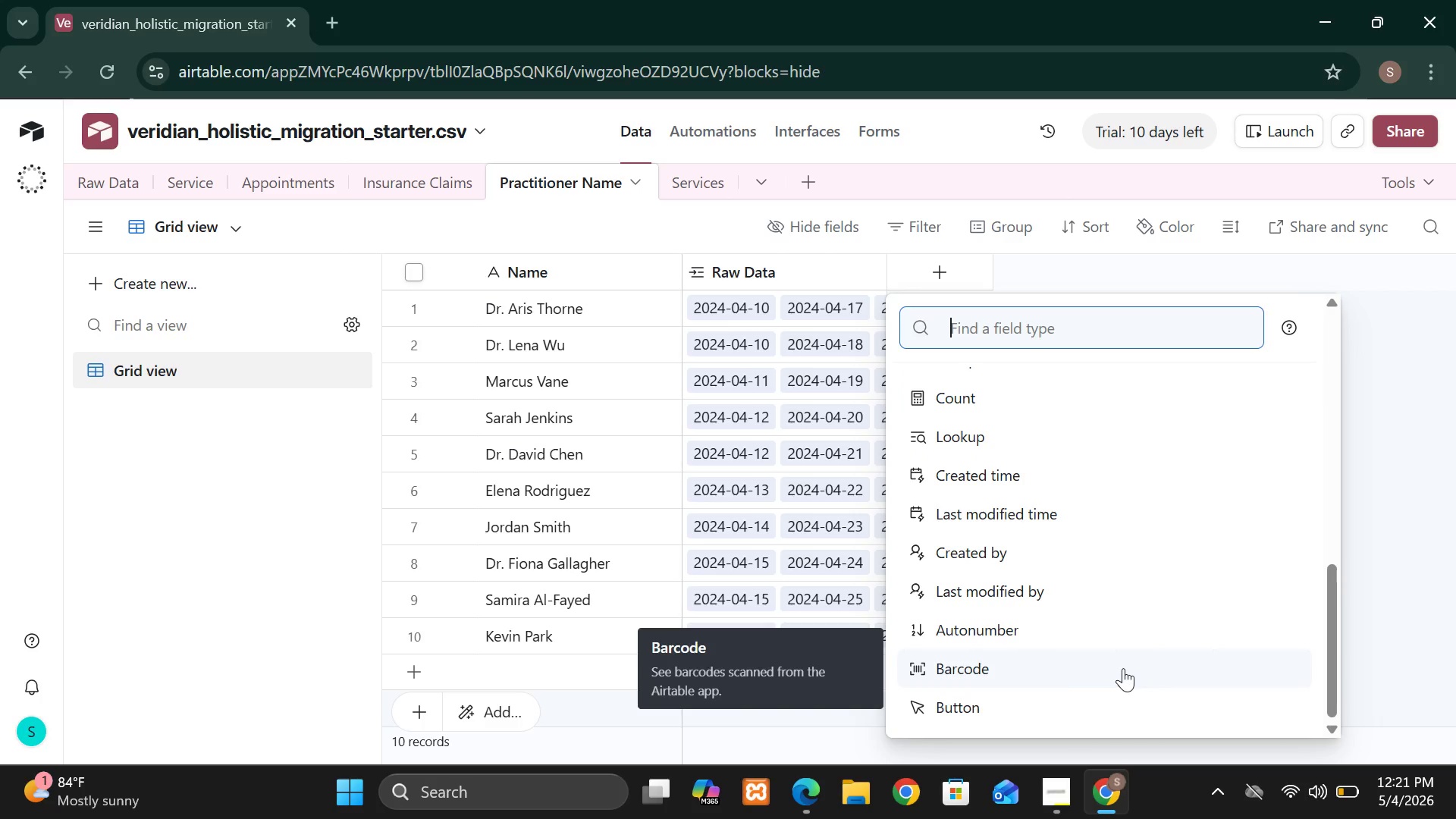 
left_click([1090, 532])
 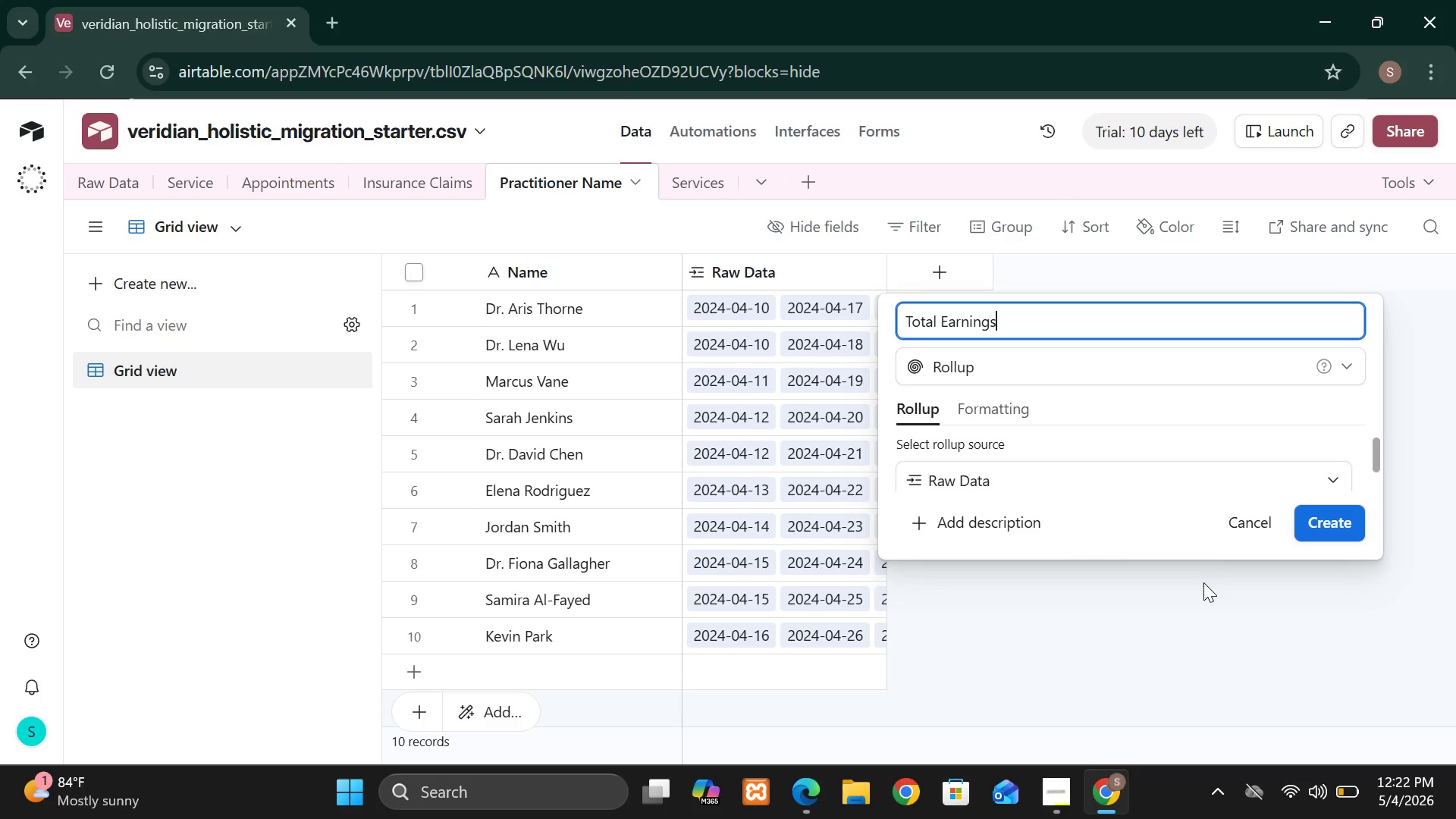 
wait(21.36)
 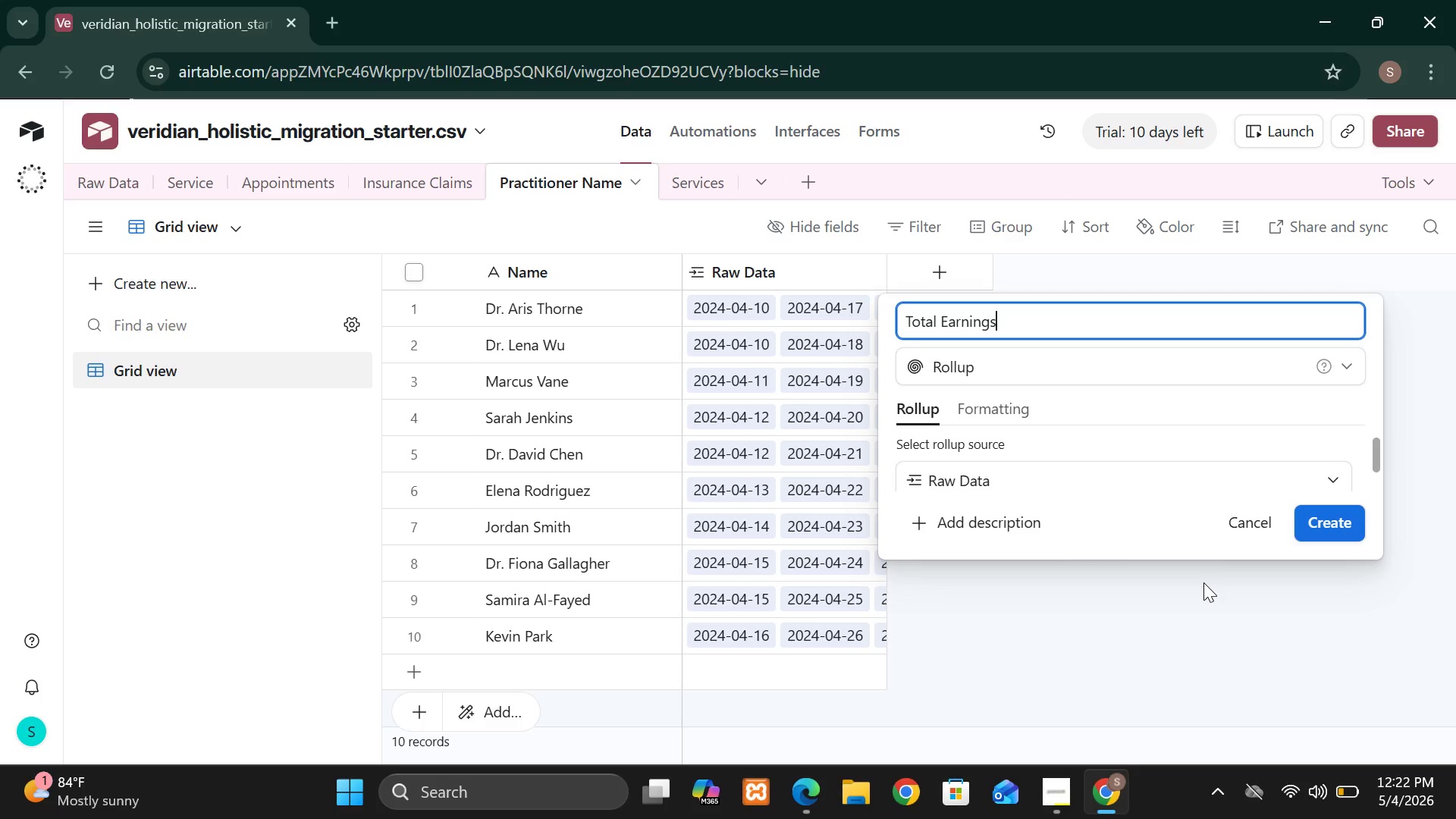 
left_click([1236, 510])
 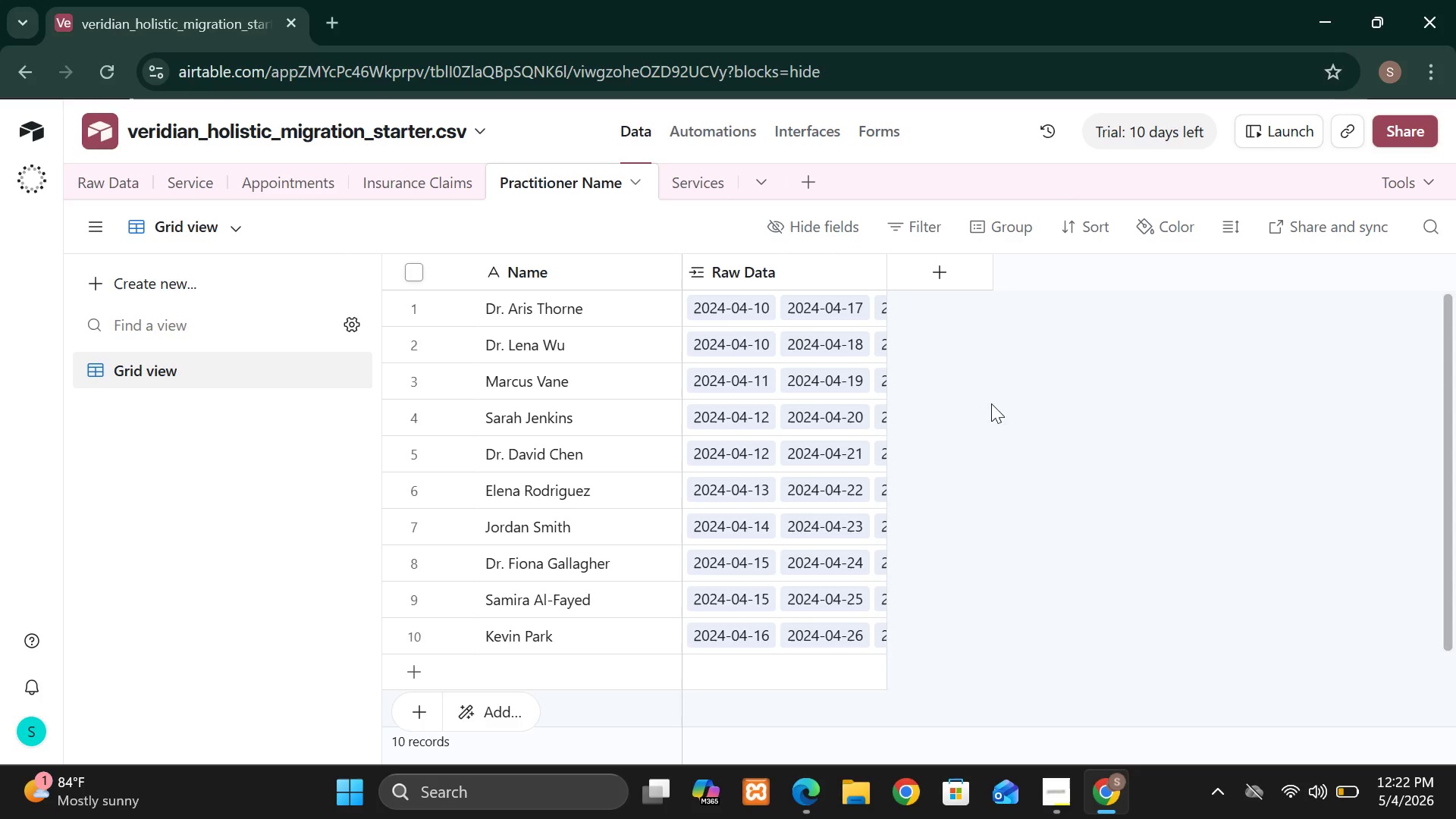 
left_click([901, 293])
 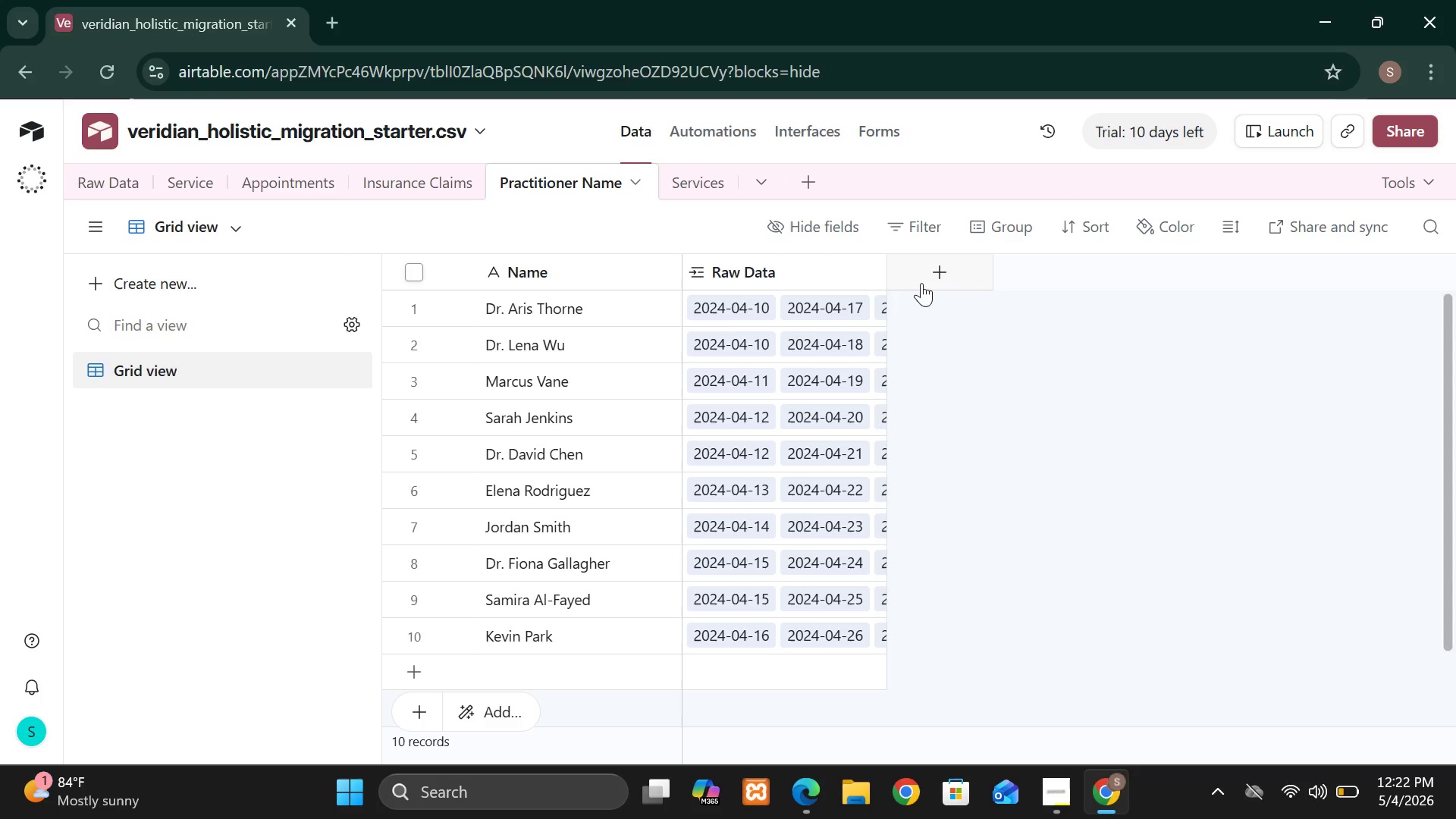 
left_click([921, 283])
 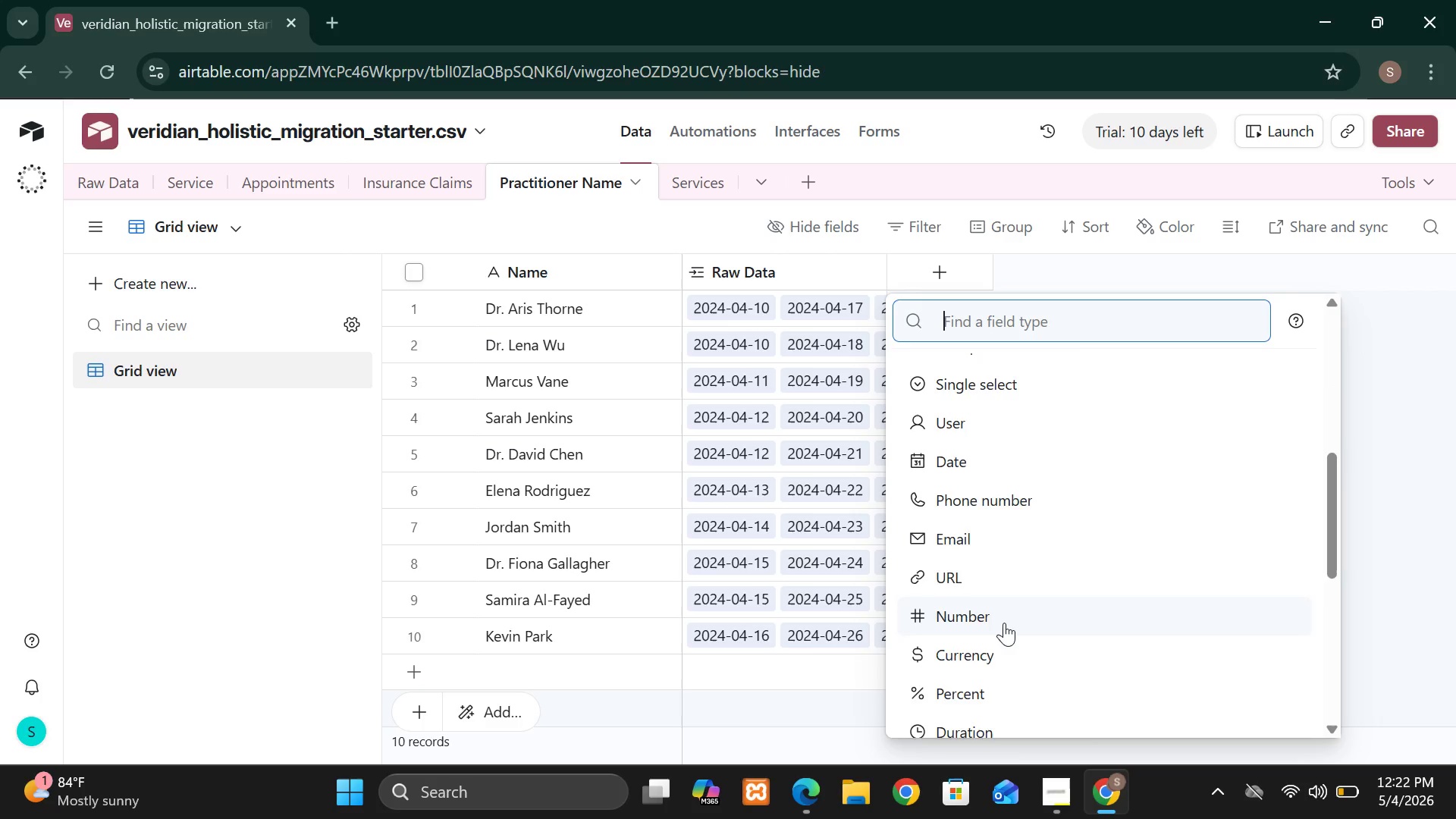 
wait(14.95)
 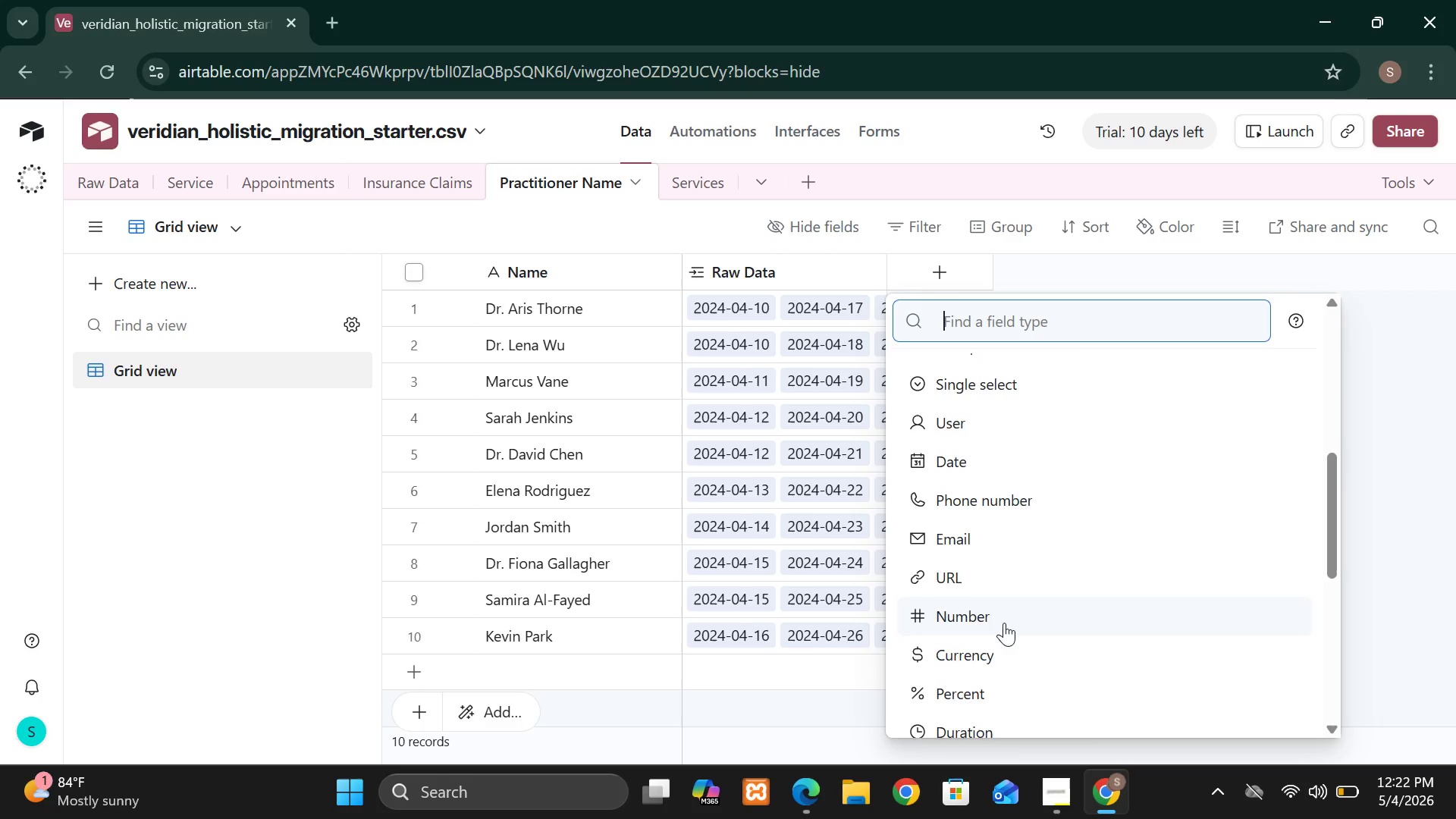 
left_click([965, 453])
 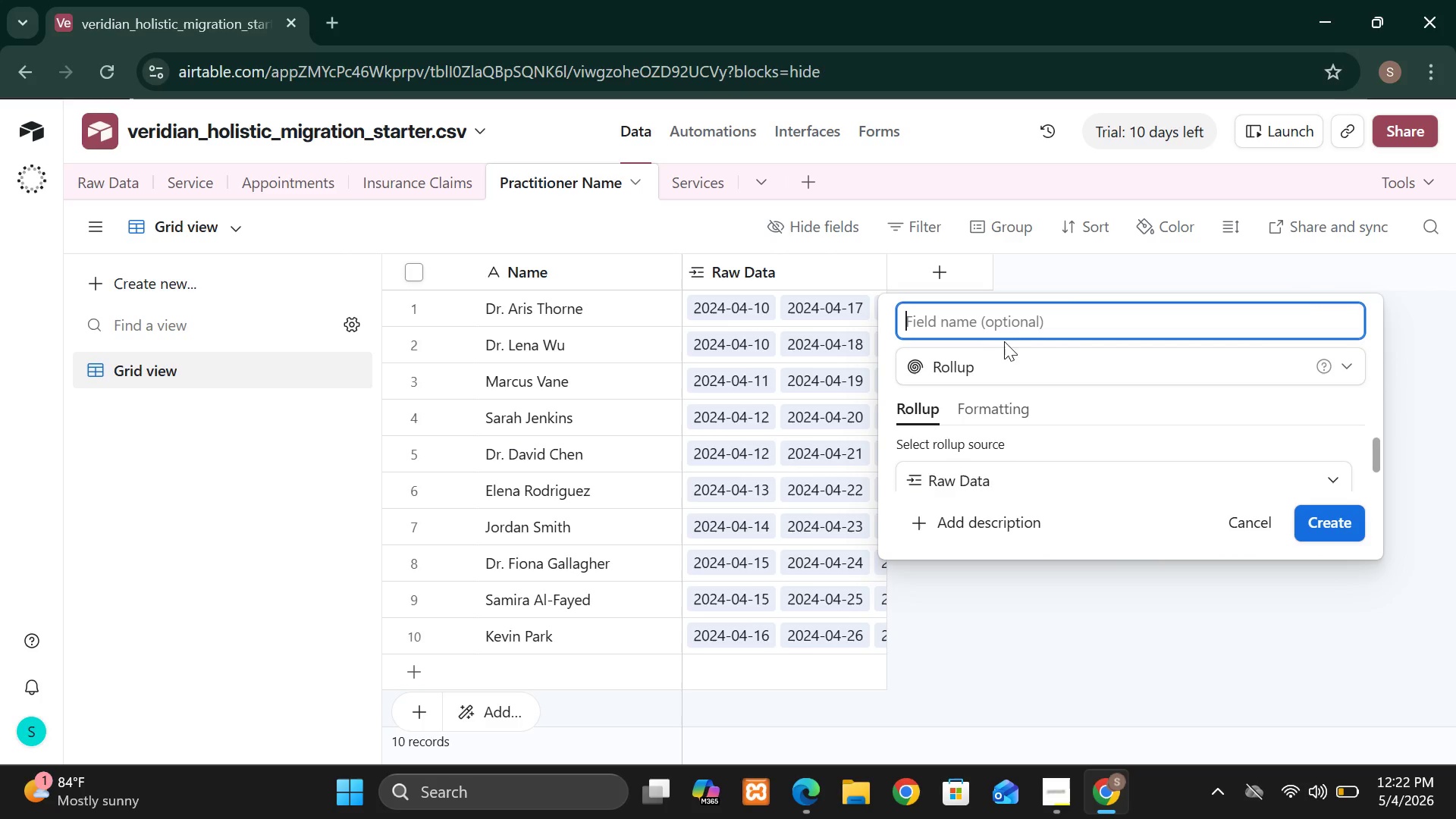 
left_click([1009, 322])
 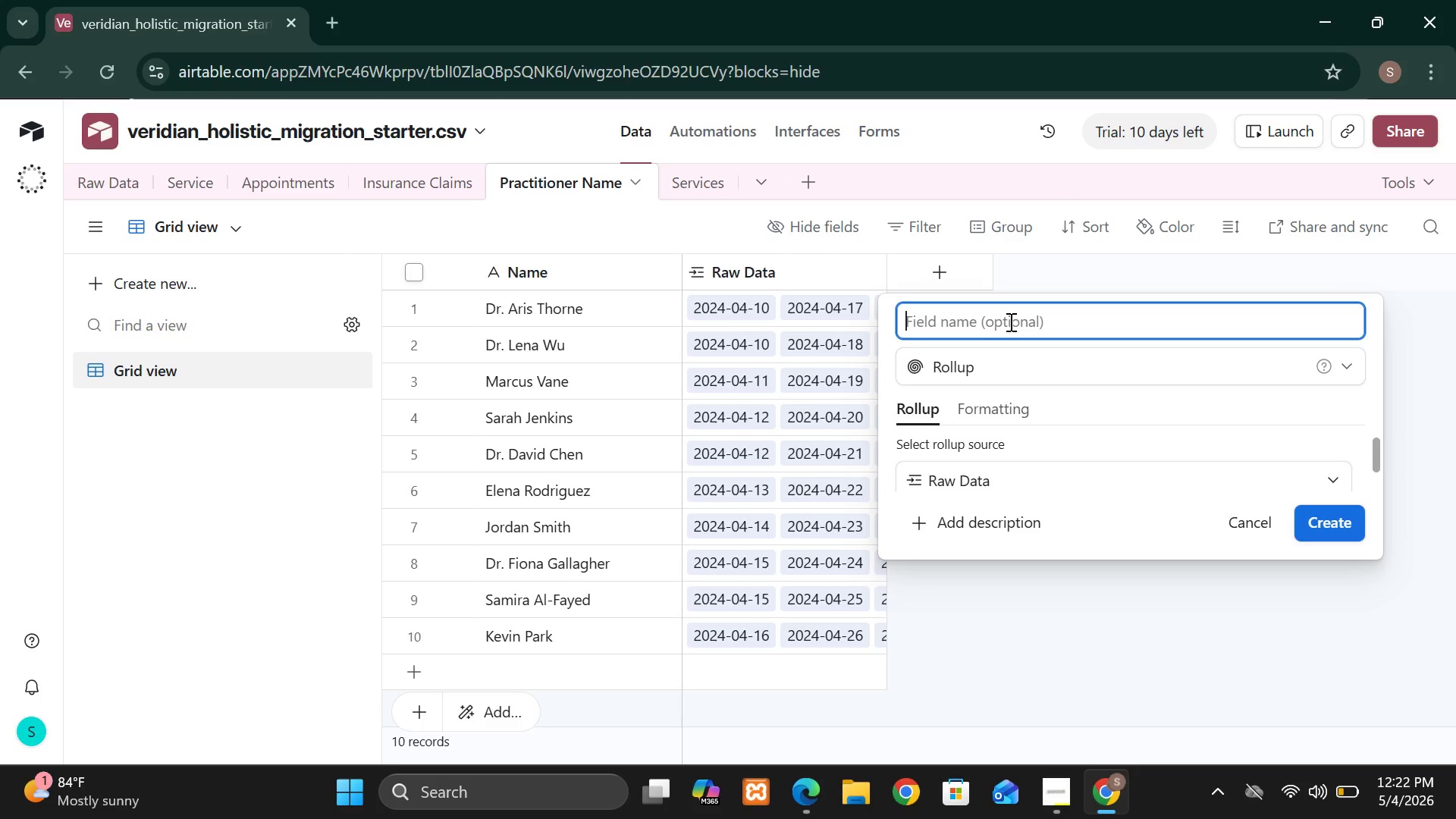 
type(Total  Earnings)
 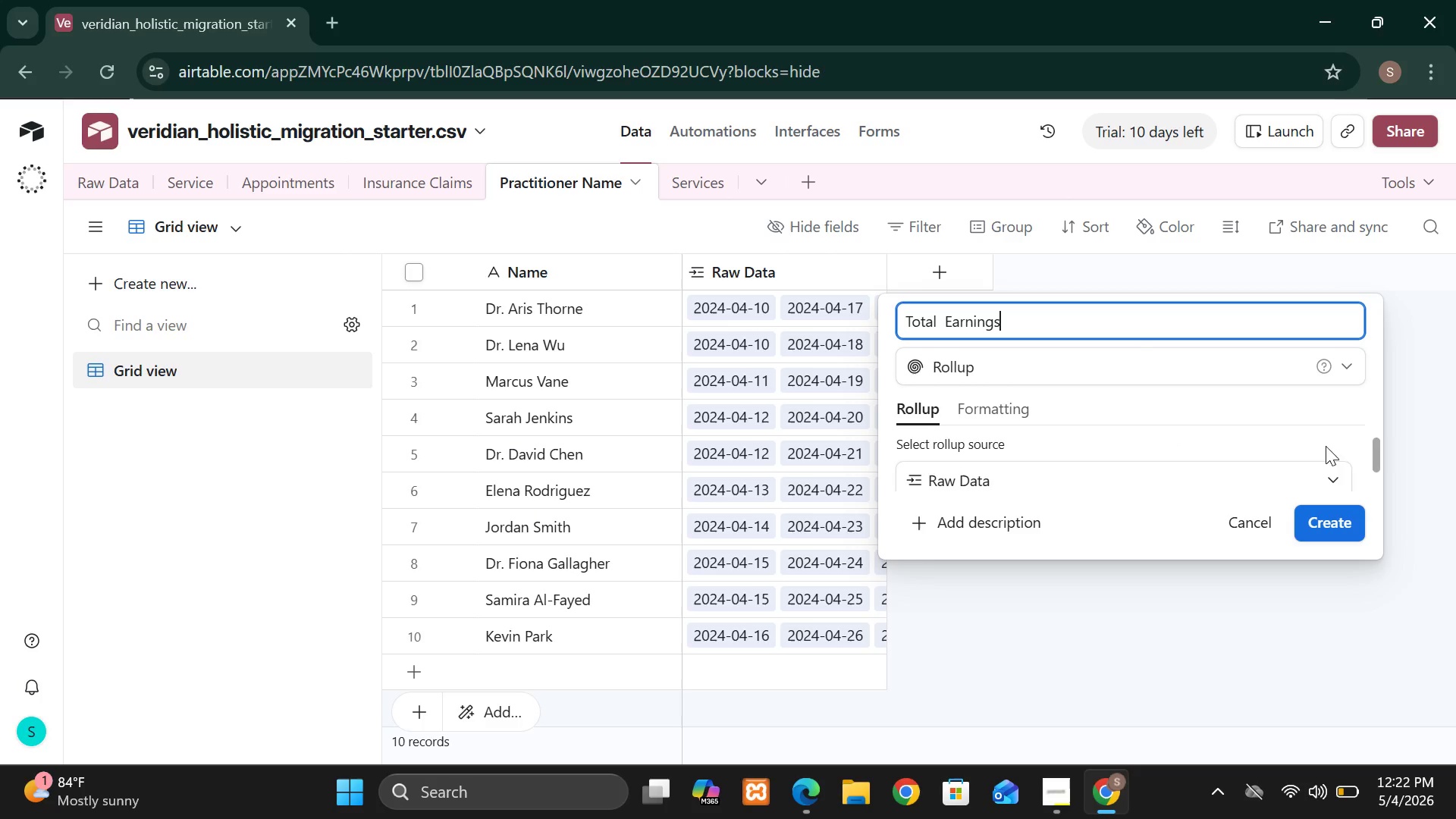 
left_click([1338, 477])
 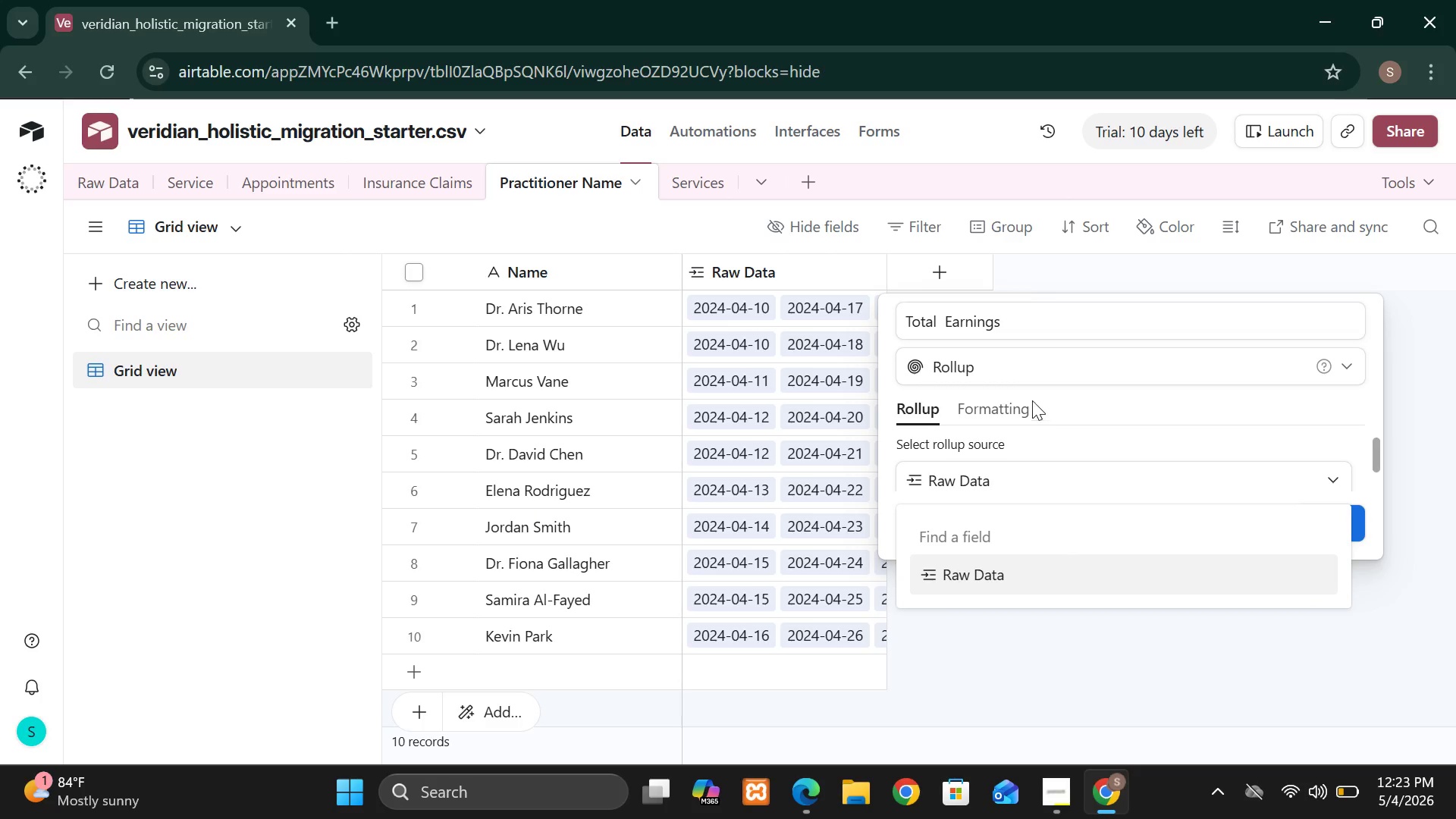 
left_click([1014, 405])
 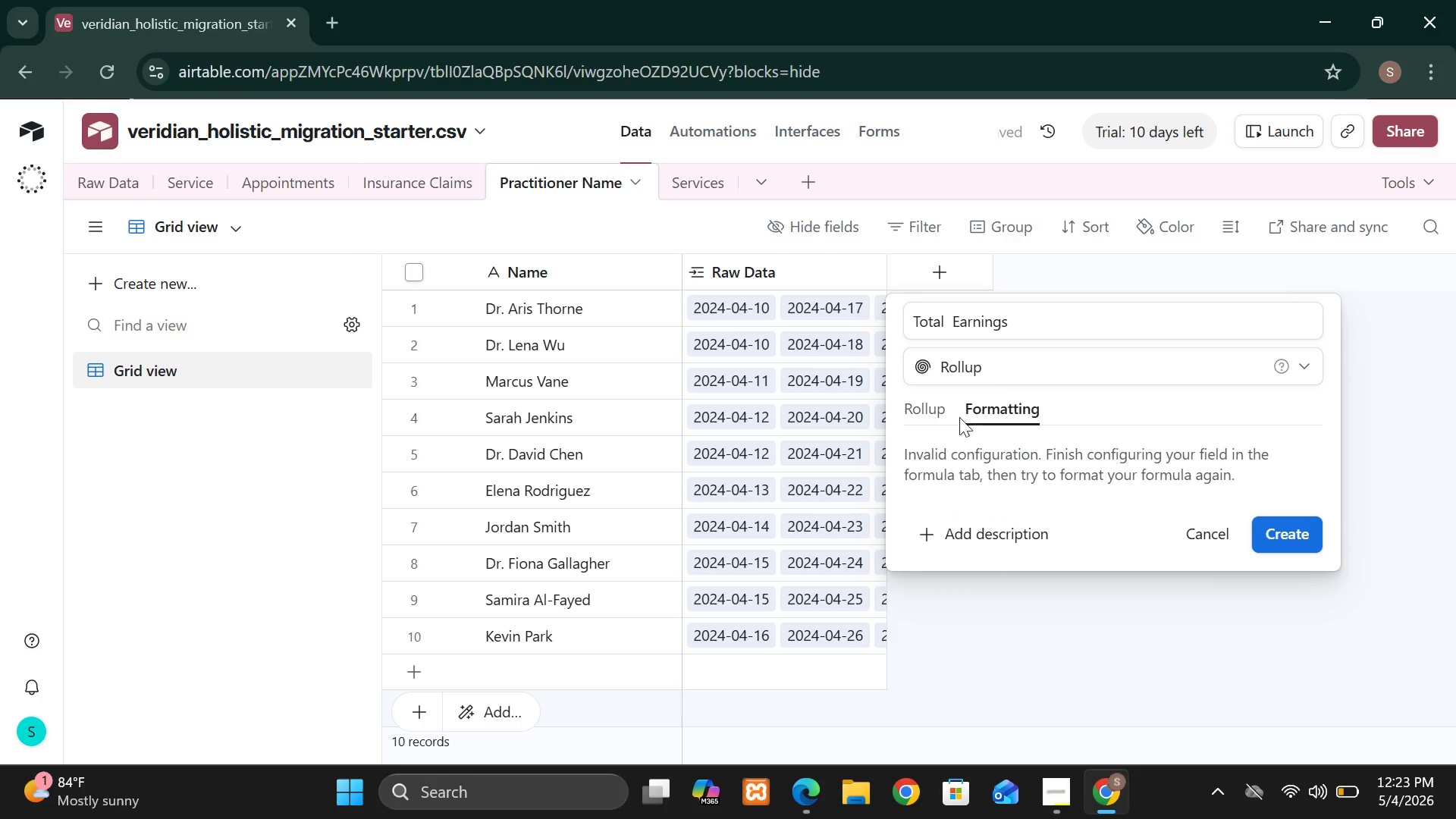 
left_click([925, 417])
 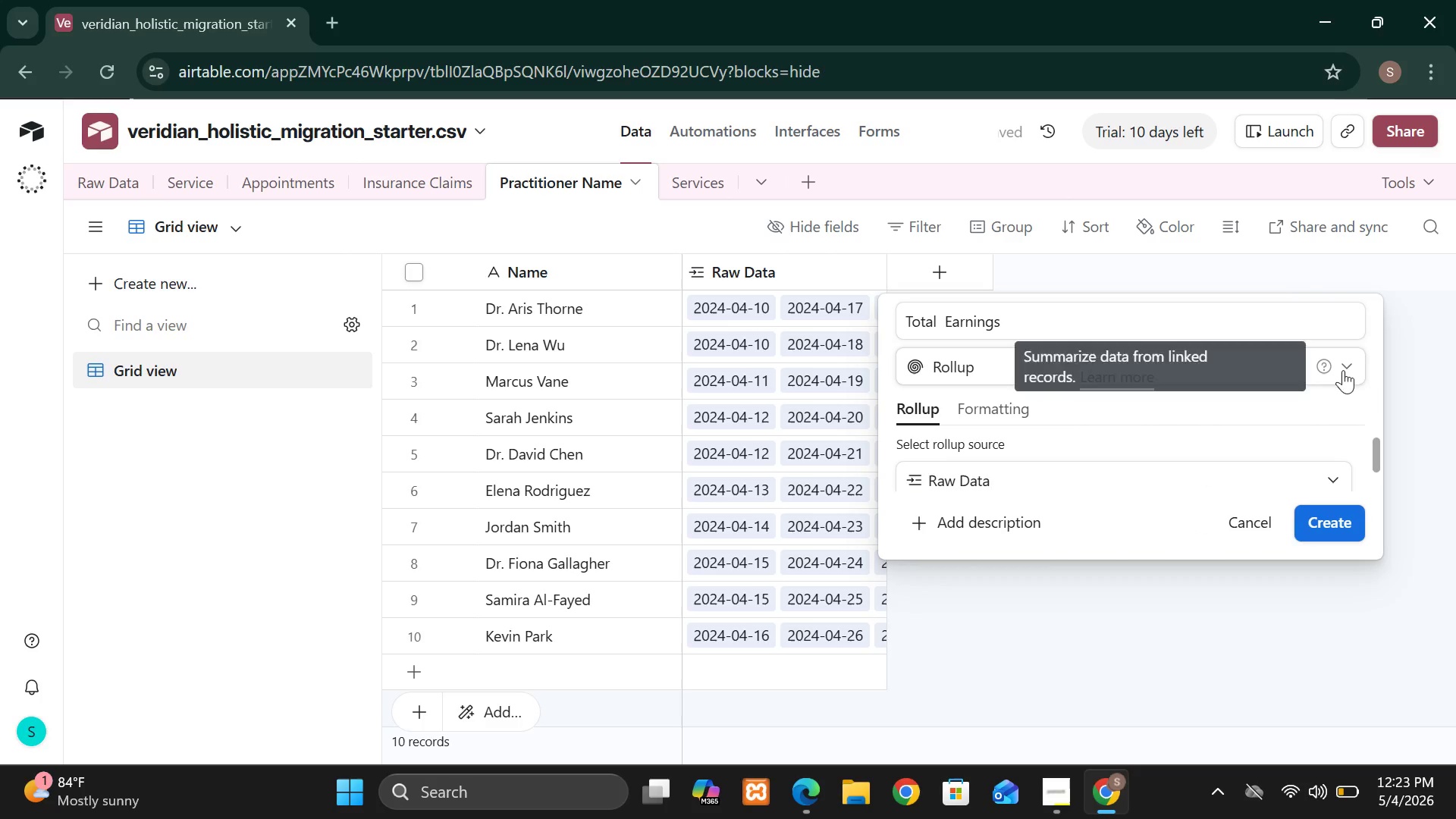 
left_click([1362, 370])
 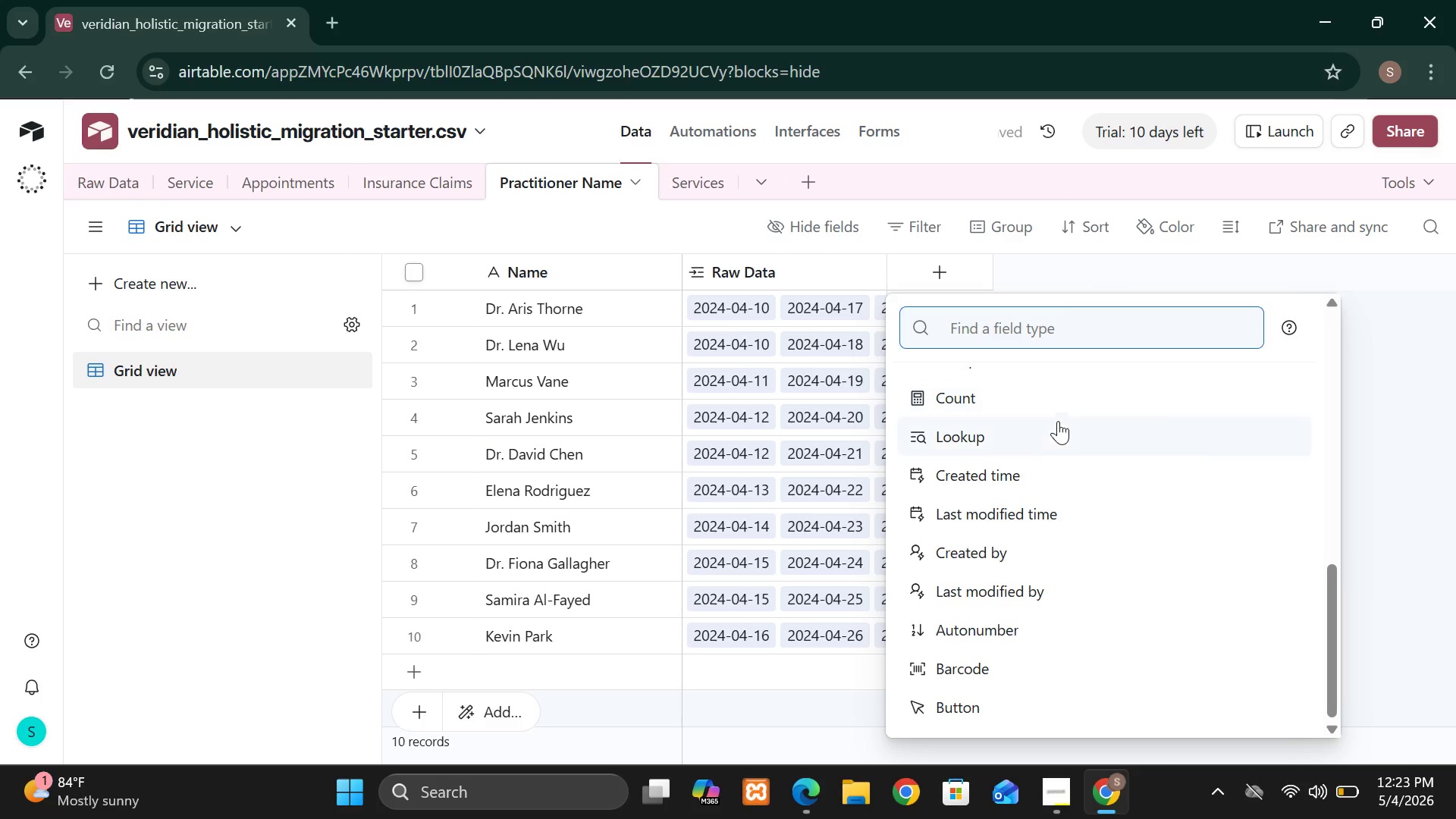 
mouse_move([1006, 544])
 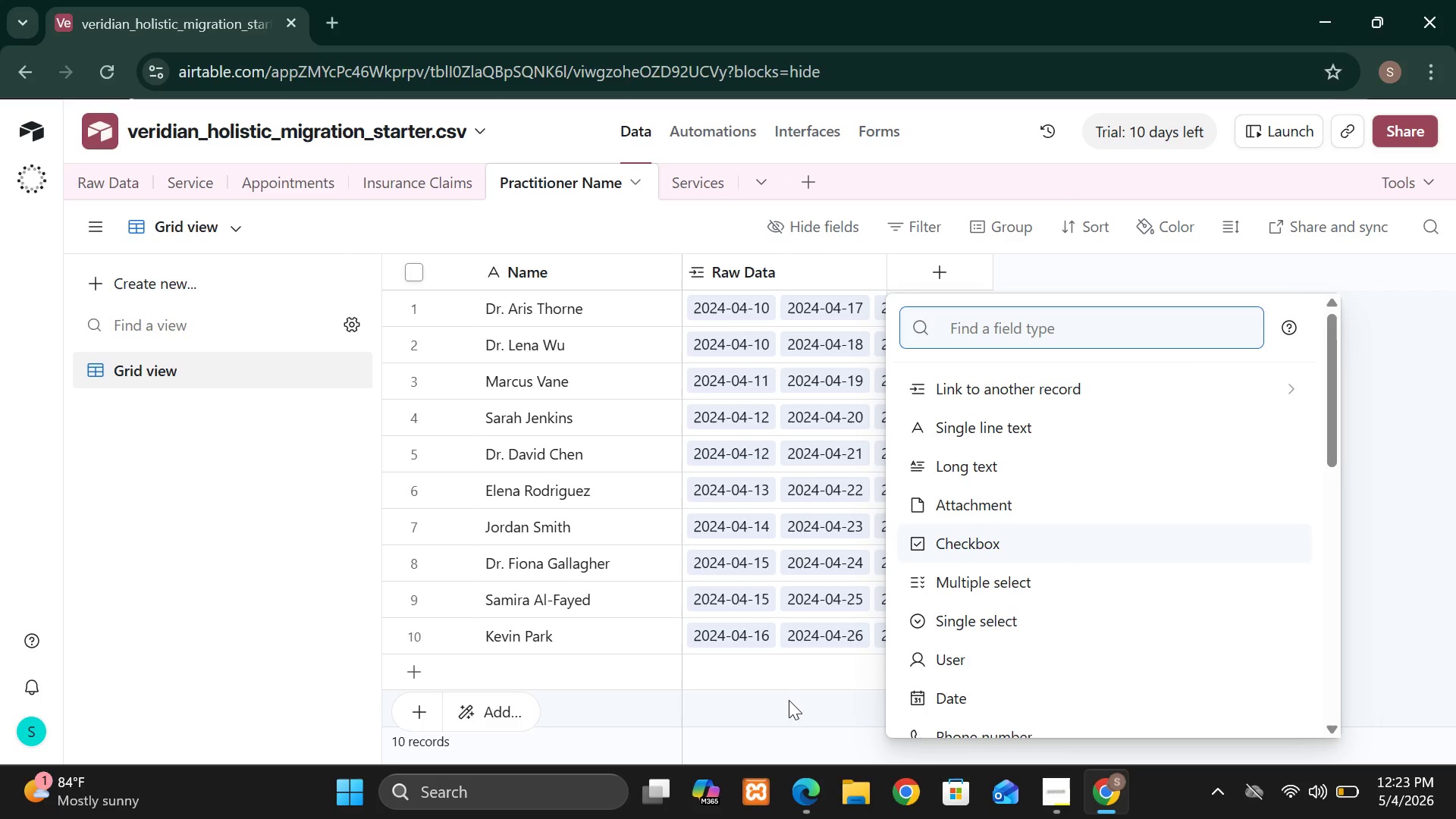 
wait(15.14)
 